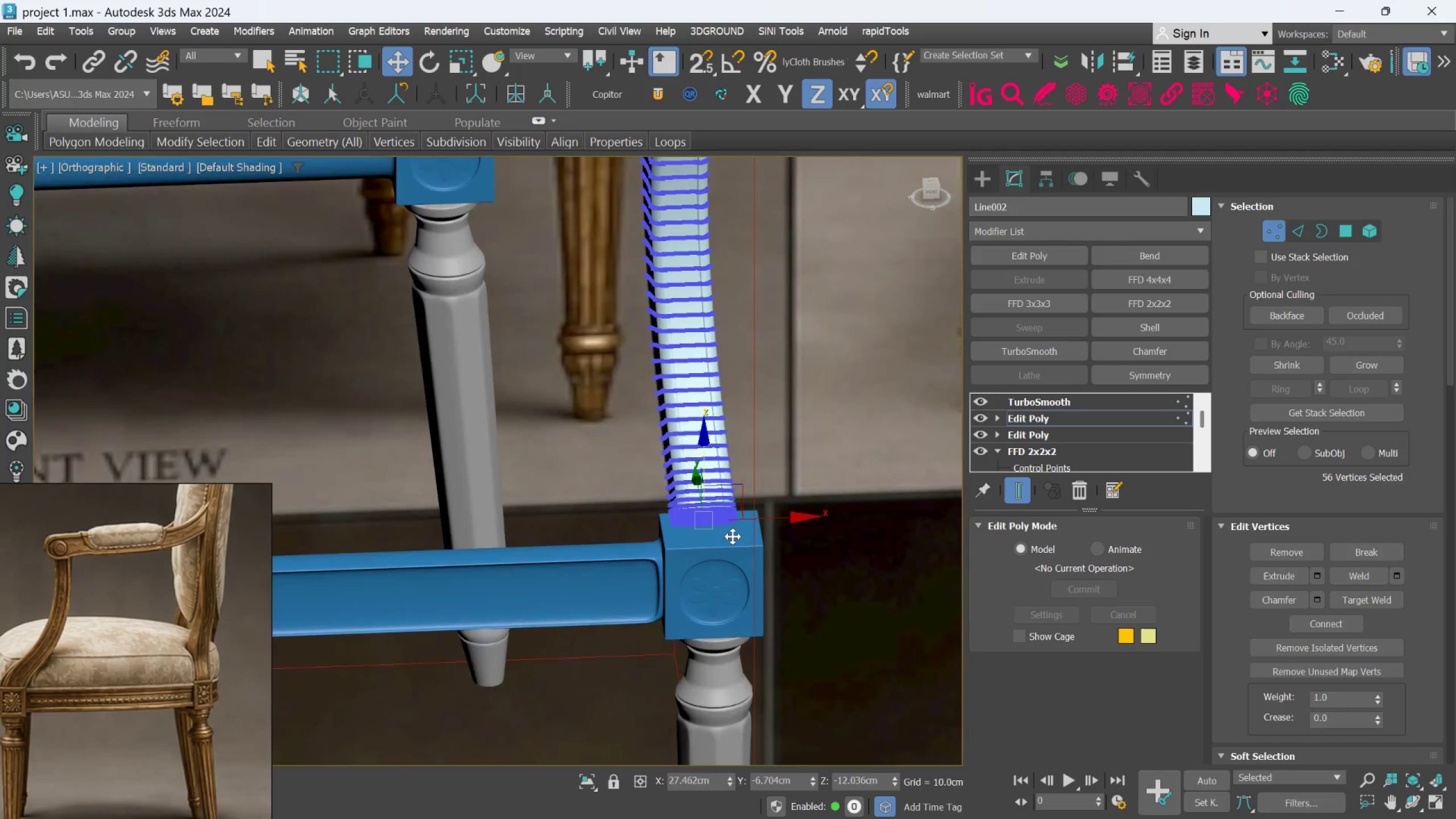 
scroll: coordinate [732, 536], scroll_direction: up, amount: 2.0
 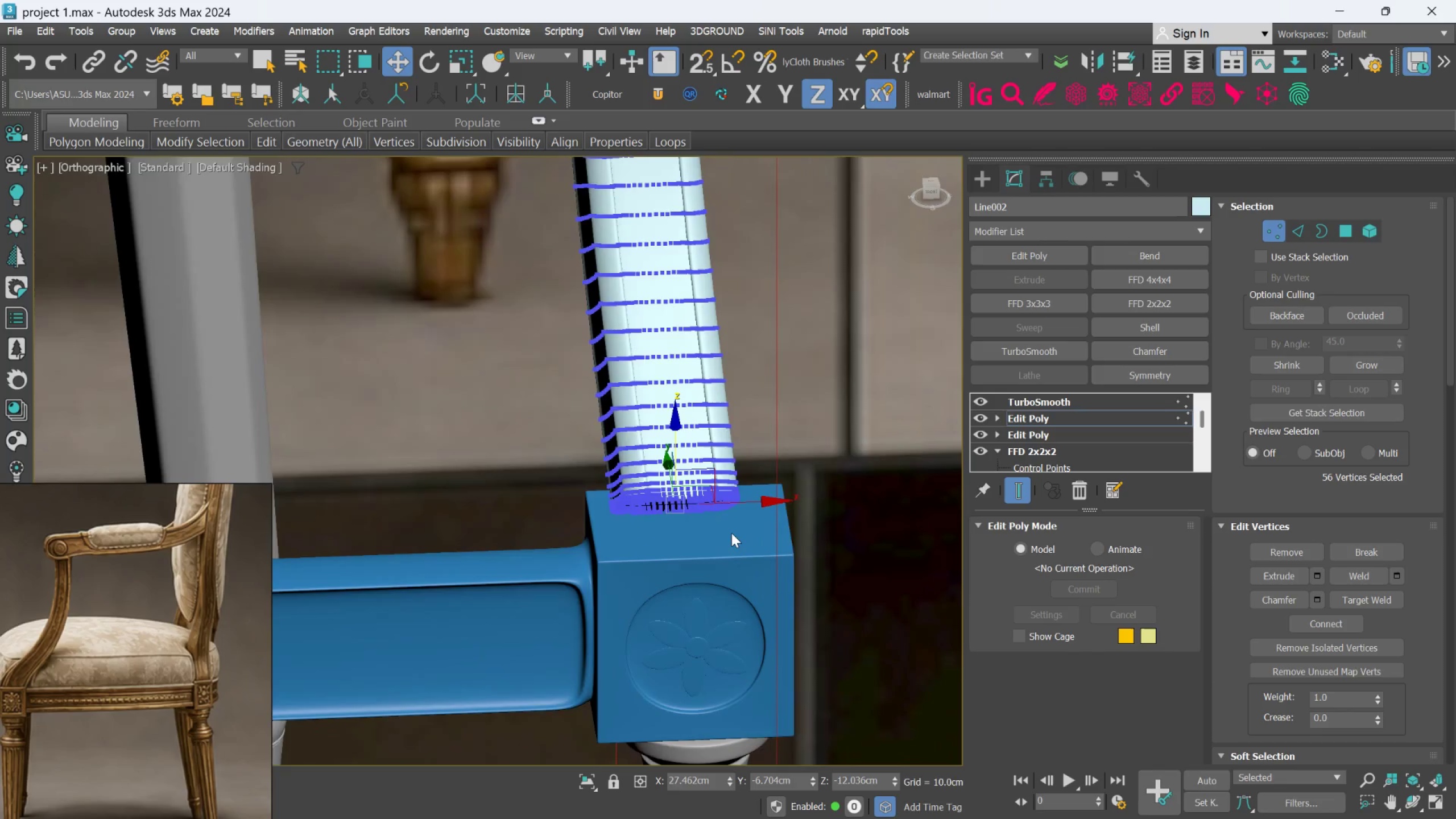 
hold_key(key=AltLeft, duration=1.36)
 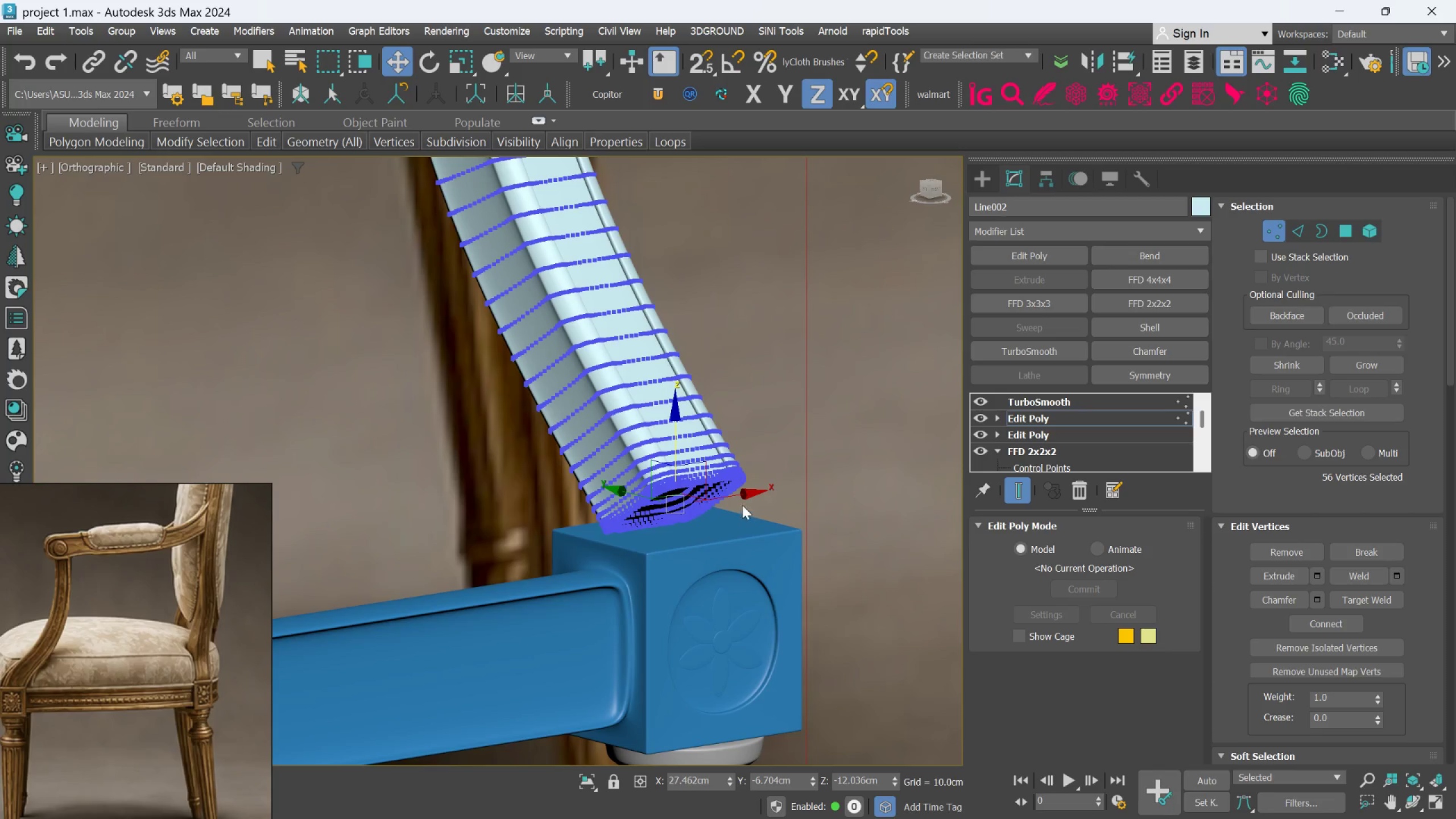 
hold_key(key=AltLeft, duration=27.41)
left_click([1273, 233])
 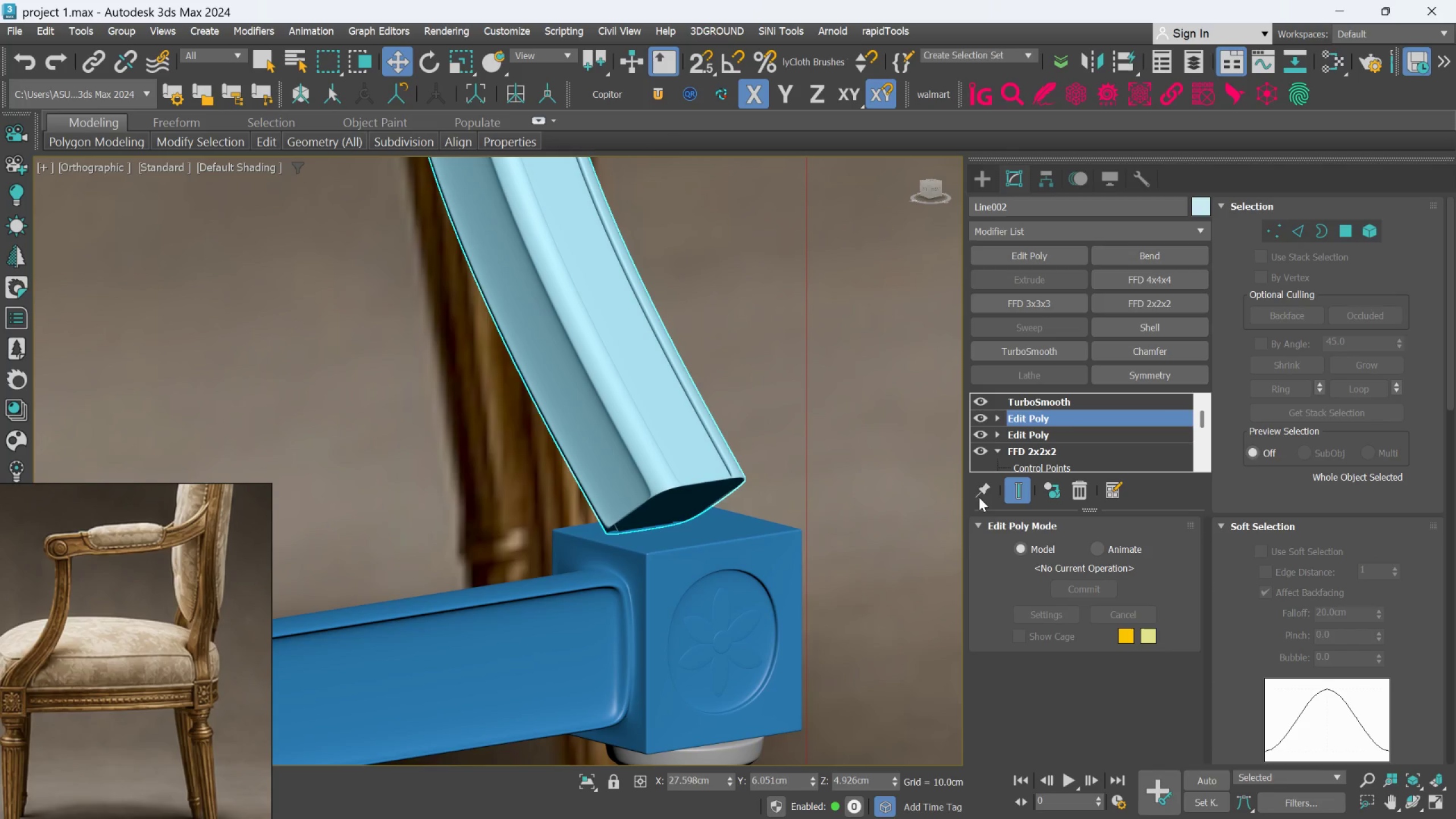 
left_click([1010, 490])
 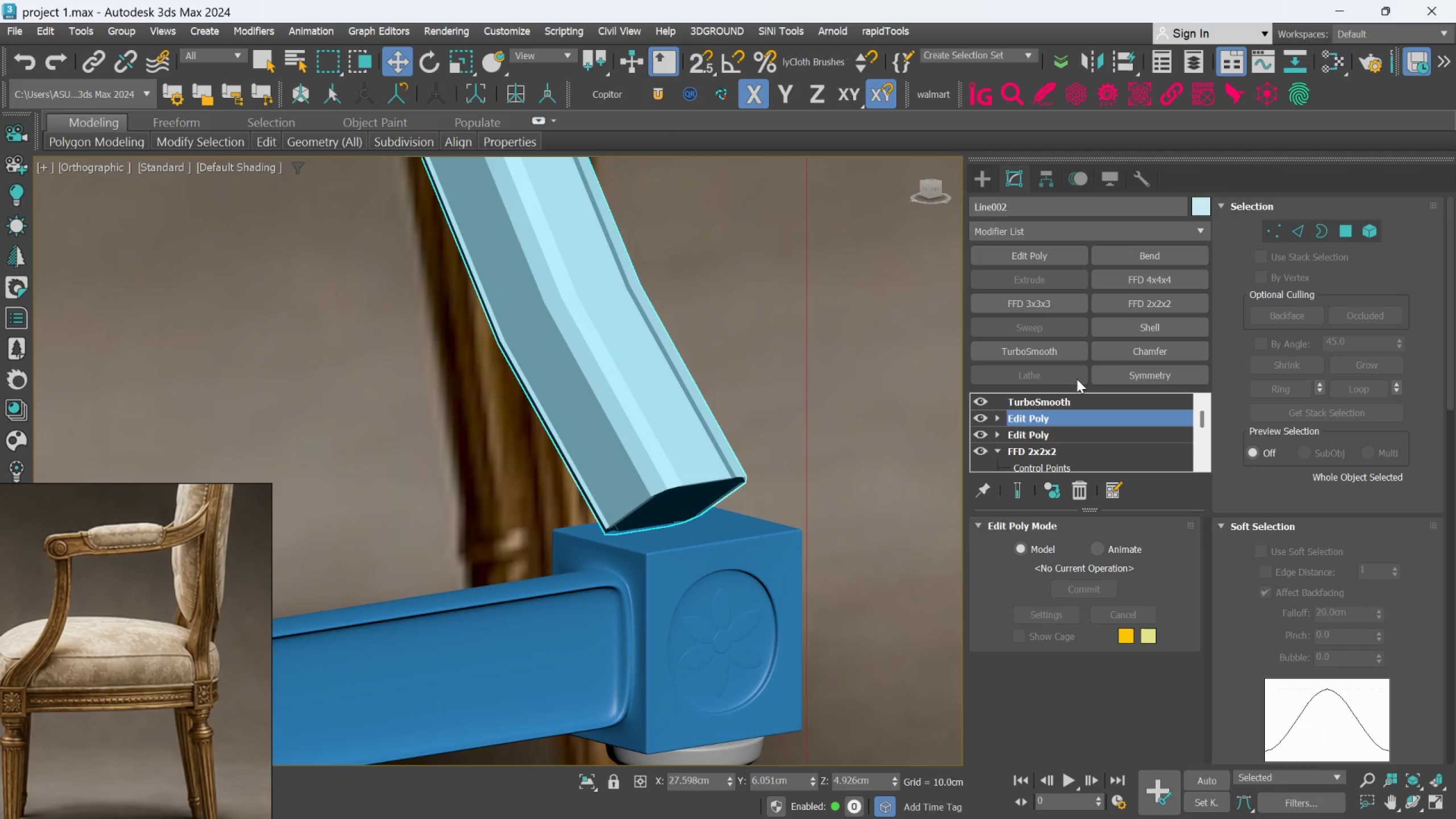 
key(3)
 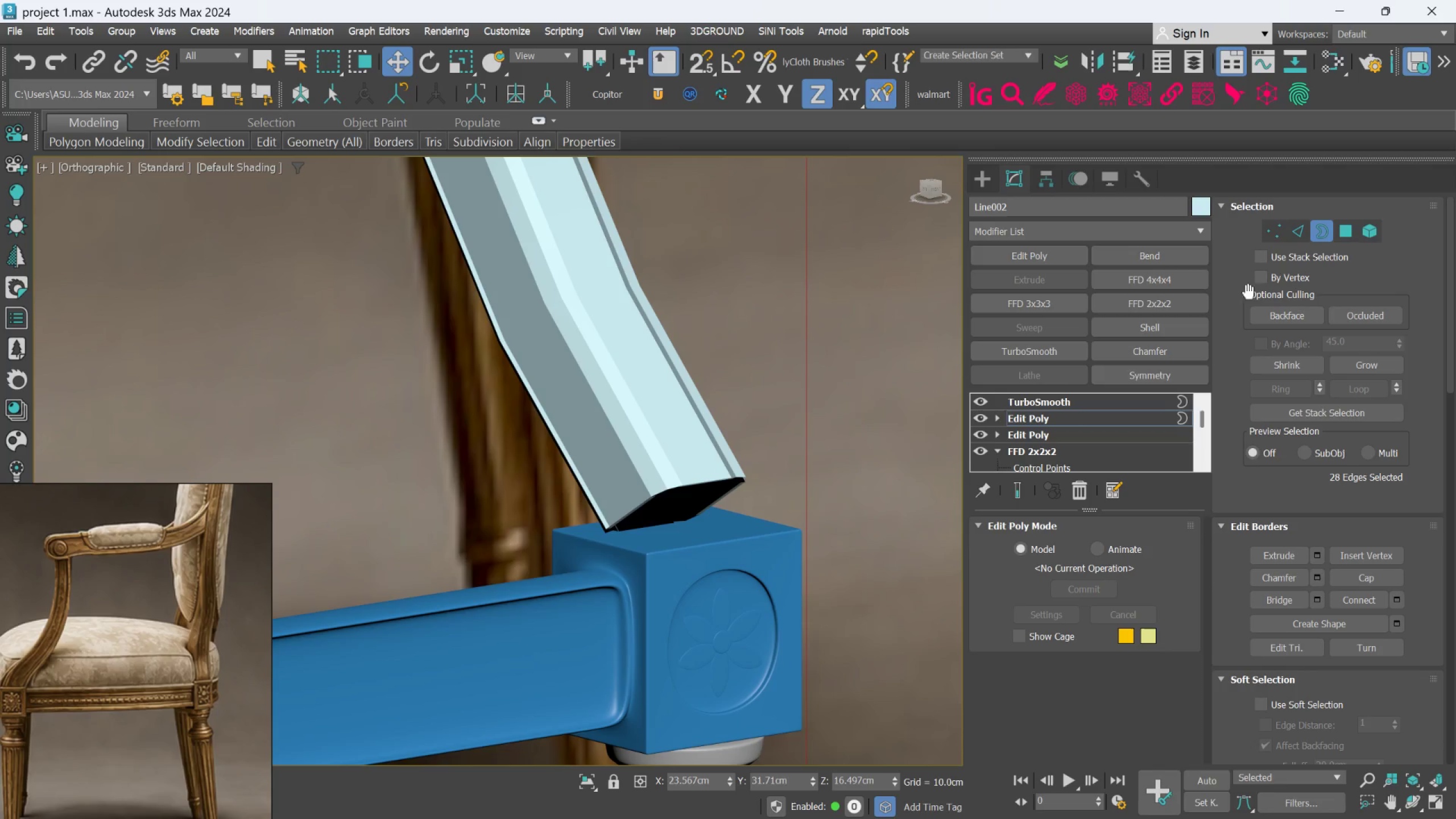 
left_click([1151, 305])
 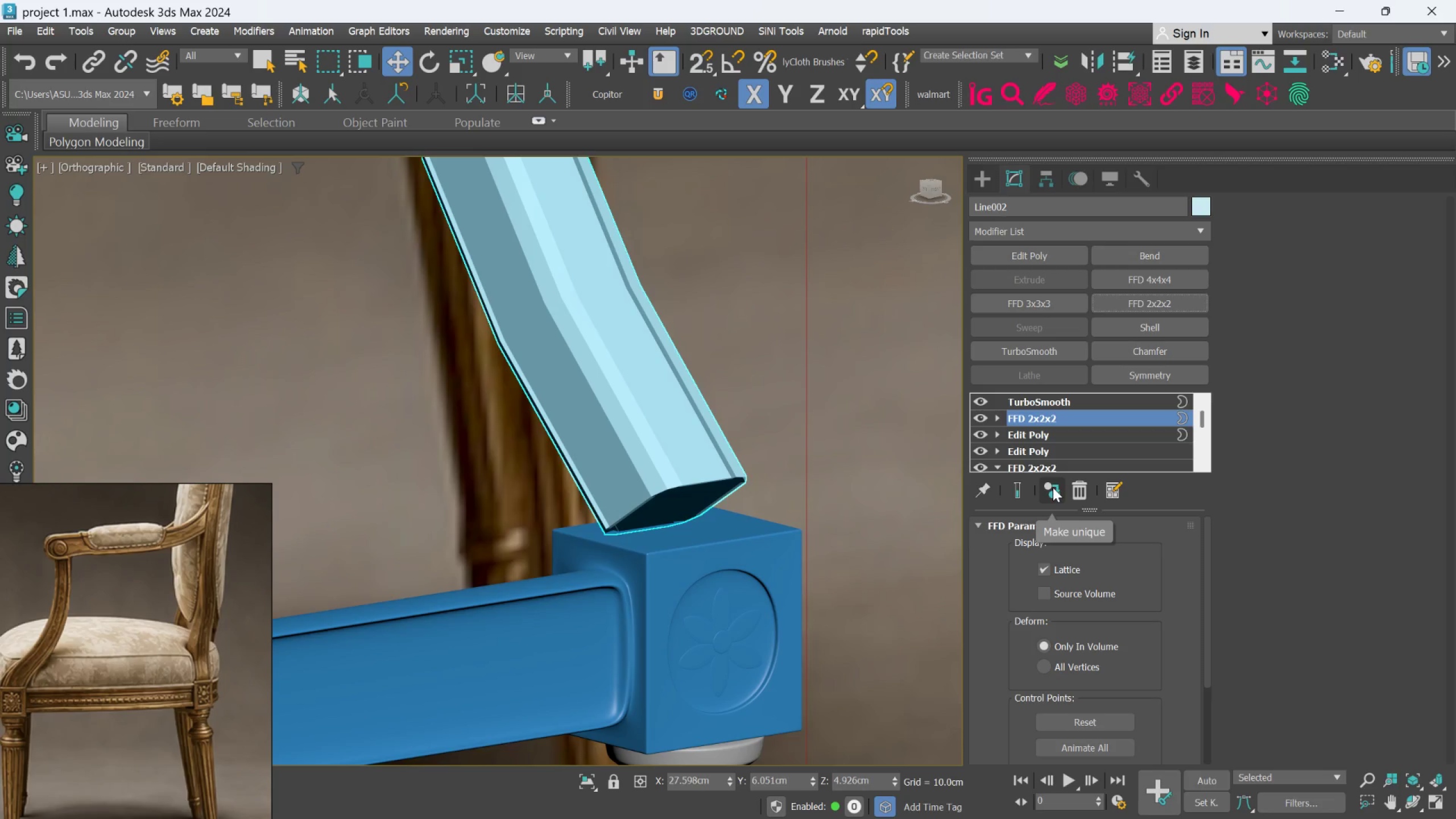 
left_click([1117, 420])
 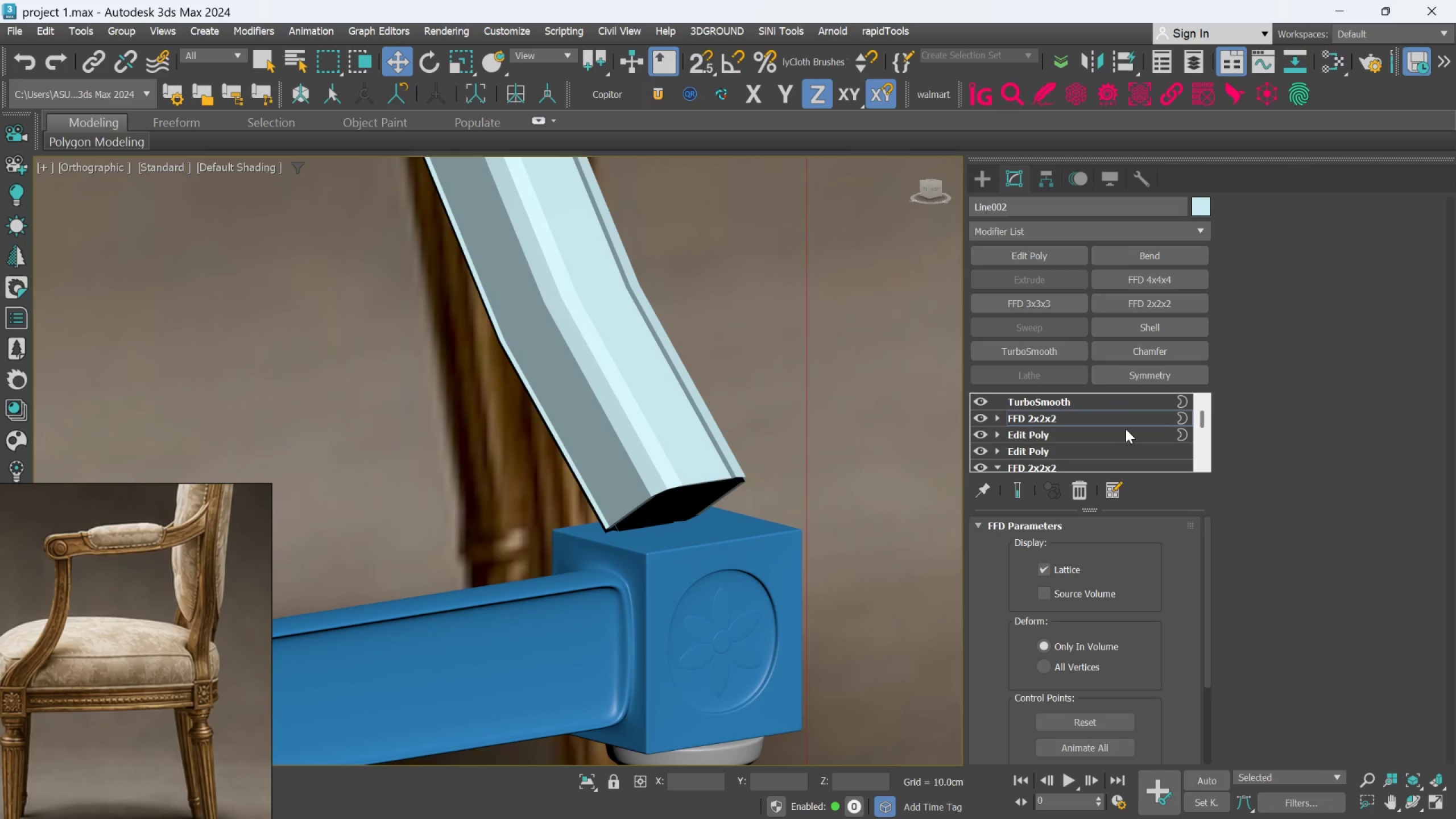 
left_click([1123, 431])
 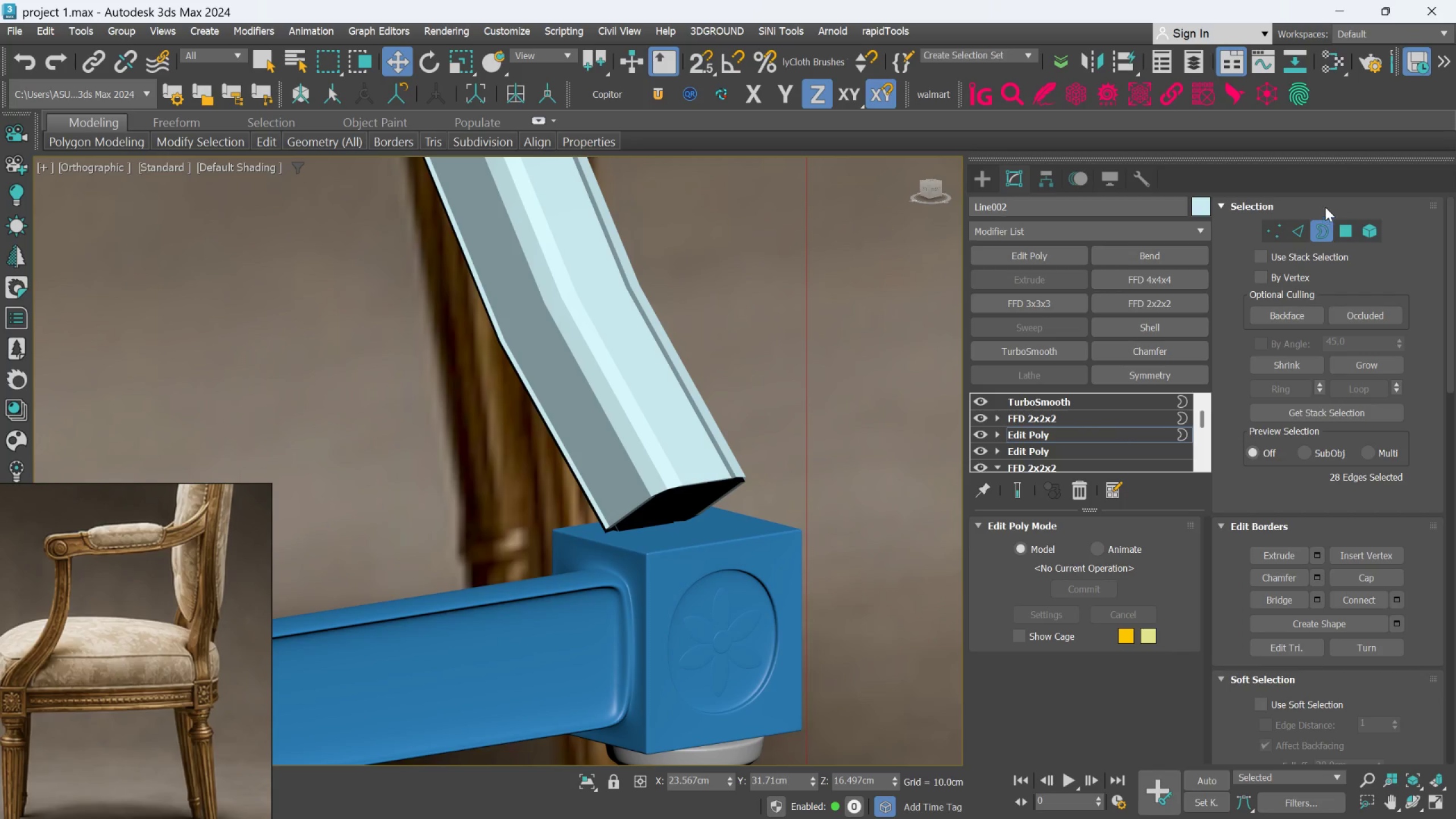 
left_click([1320, 227])
 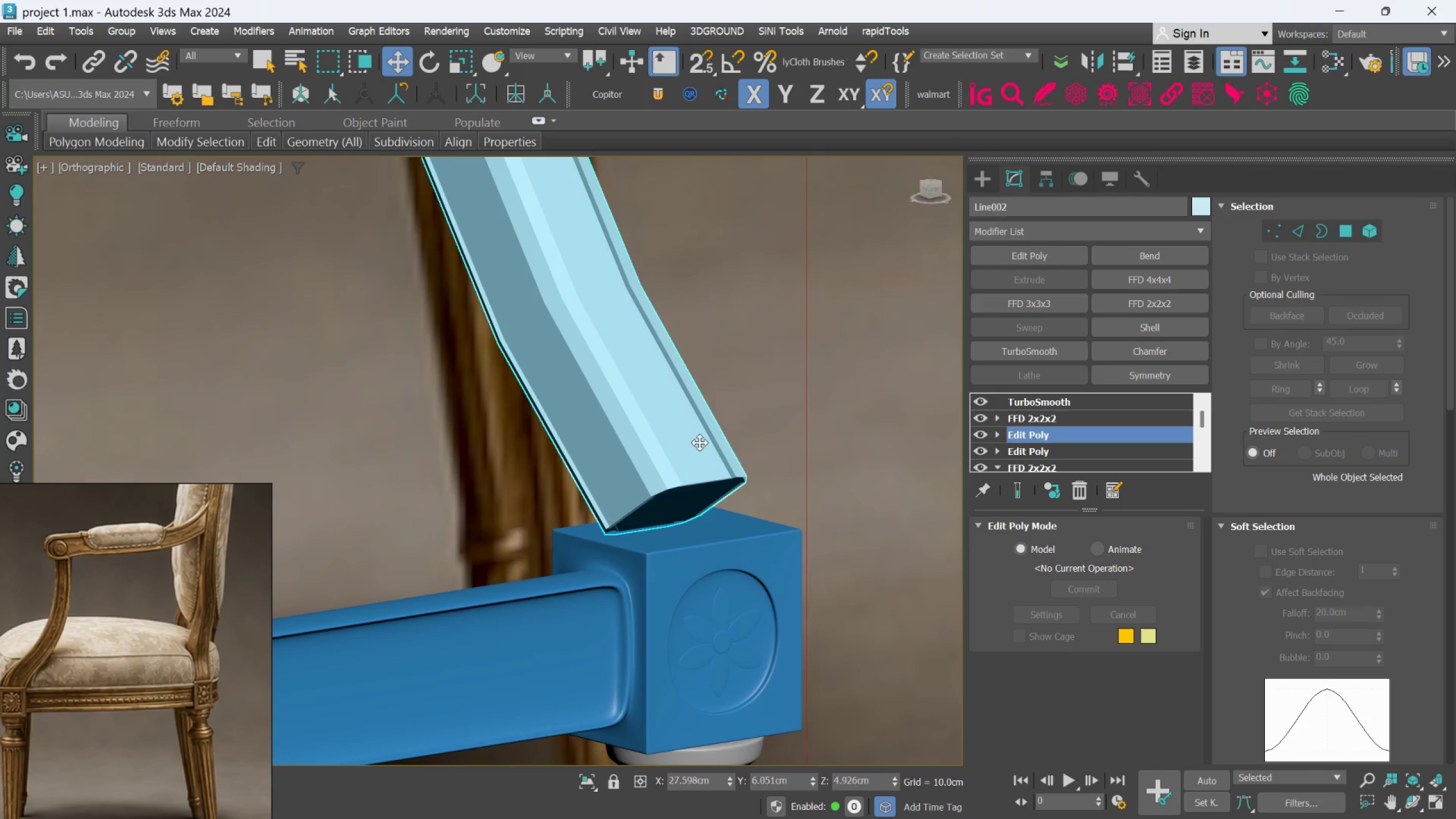 
scroll: coordinate [694, 450], scroll_direction: down, amount: 4.0
 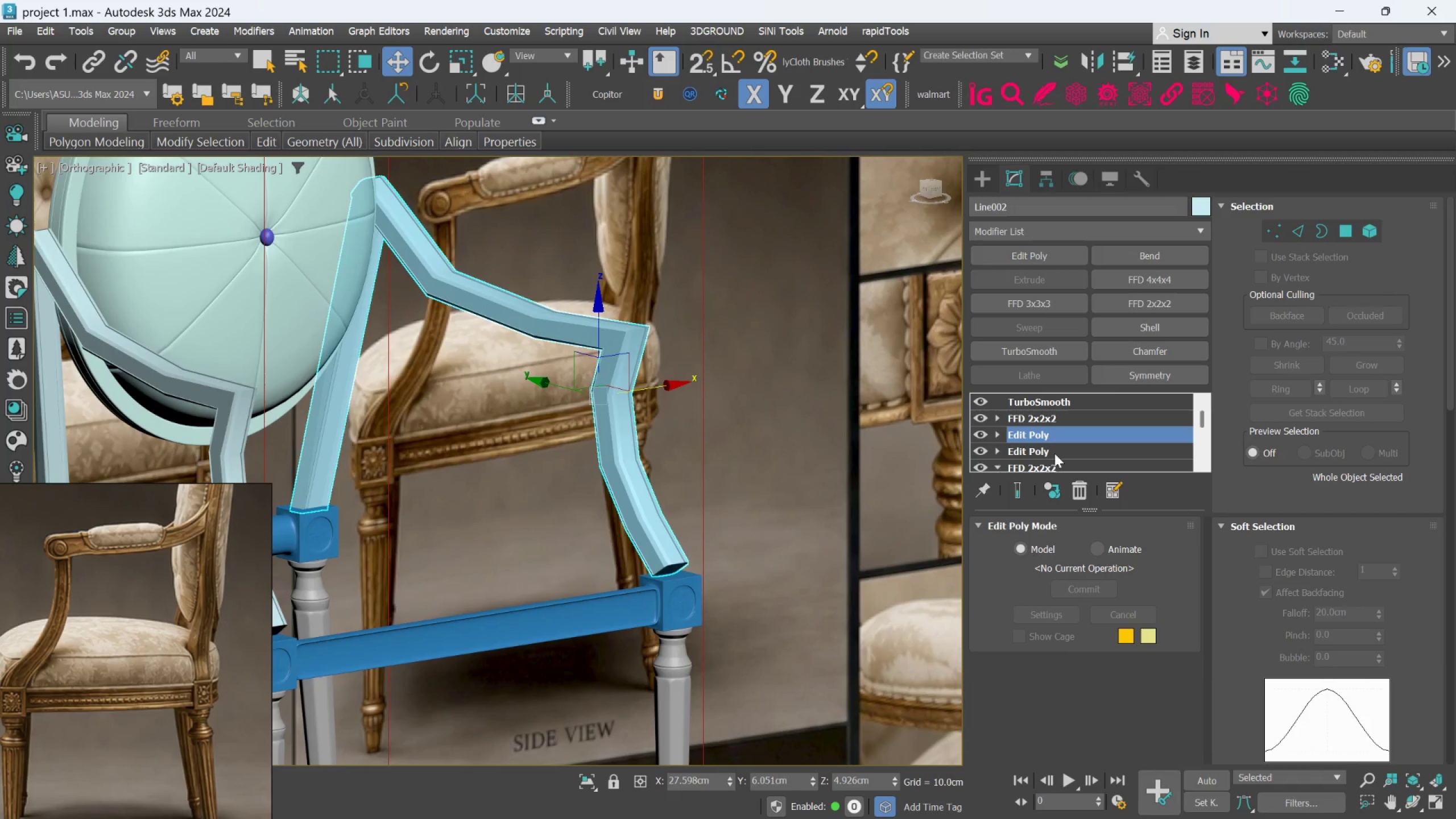 
left_click([1050, 419])
 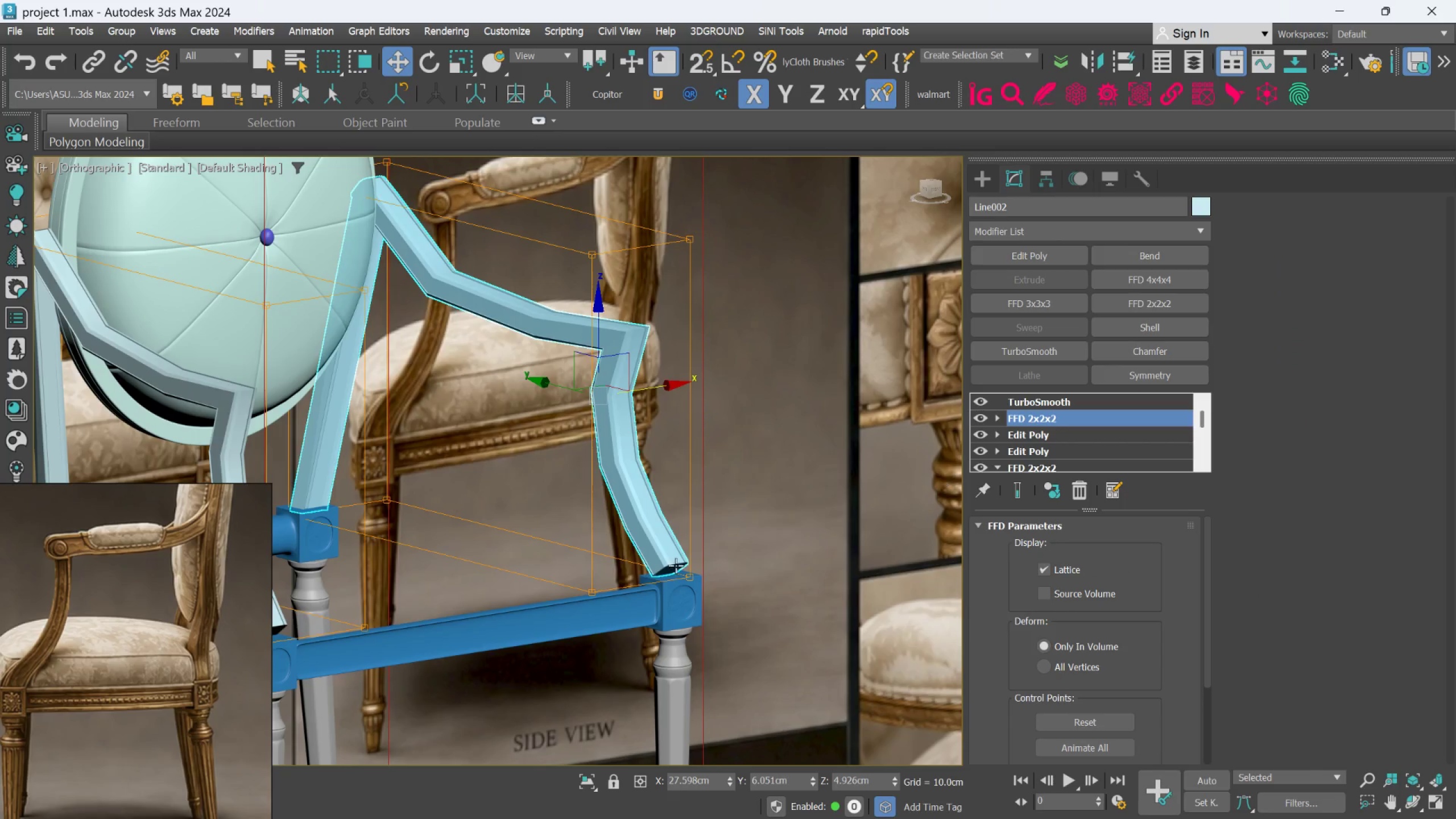 
scroll: coordinate [734, 523], scroll_direction: up, amount: 6.0
 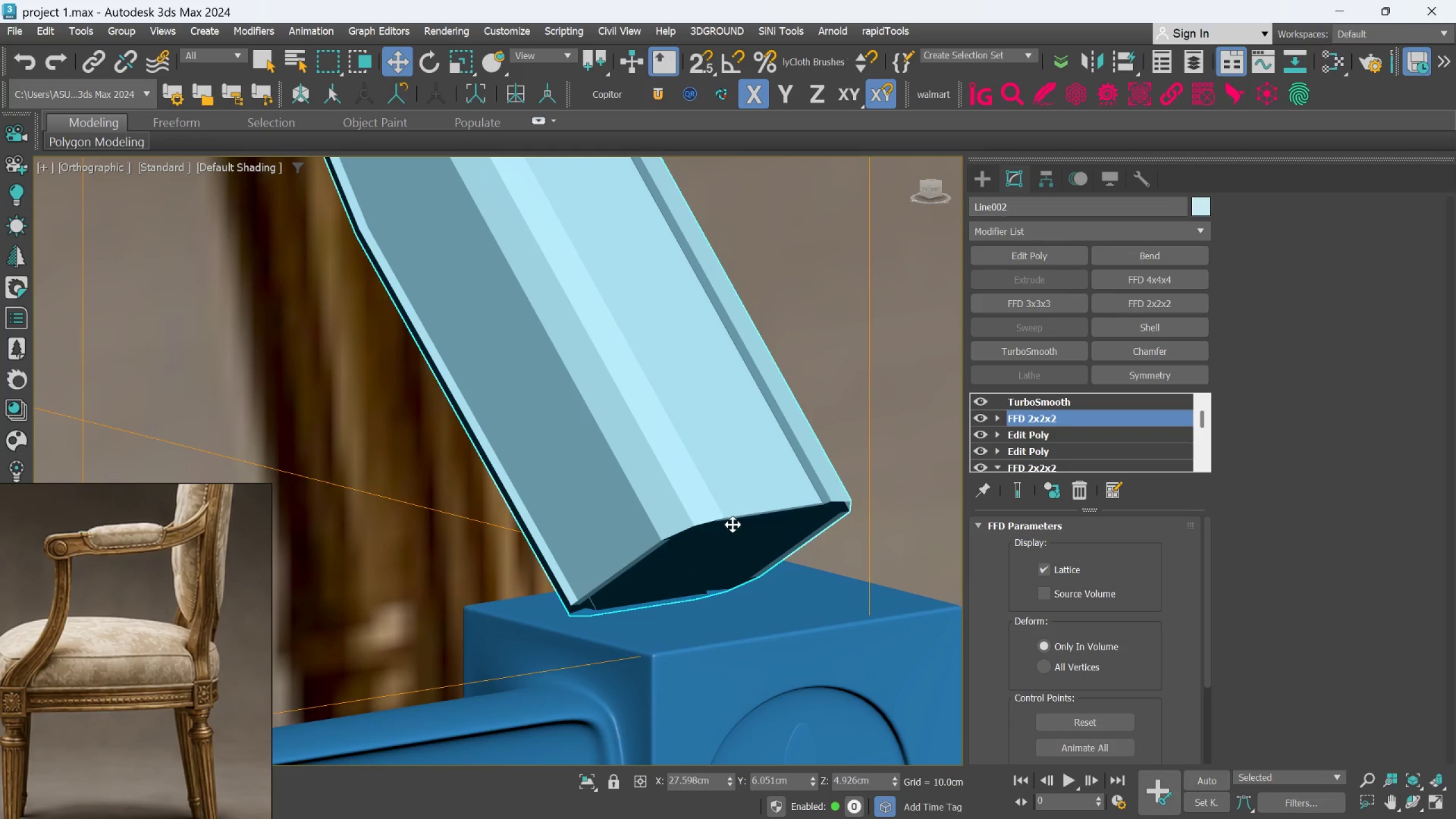 
scroll: coordinate [812, 511], scroll_direction: down, amount: 6.0
 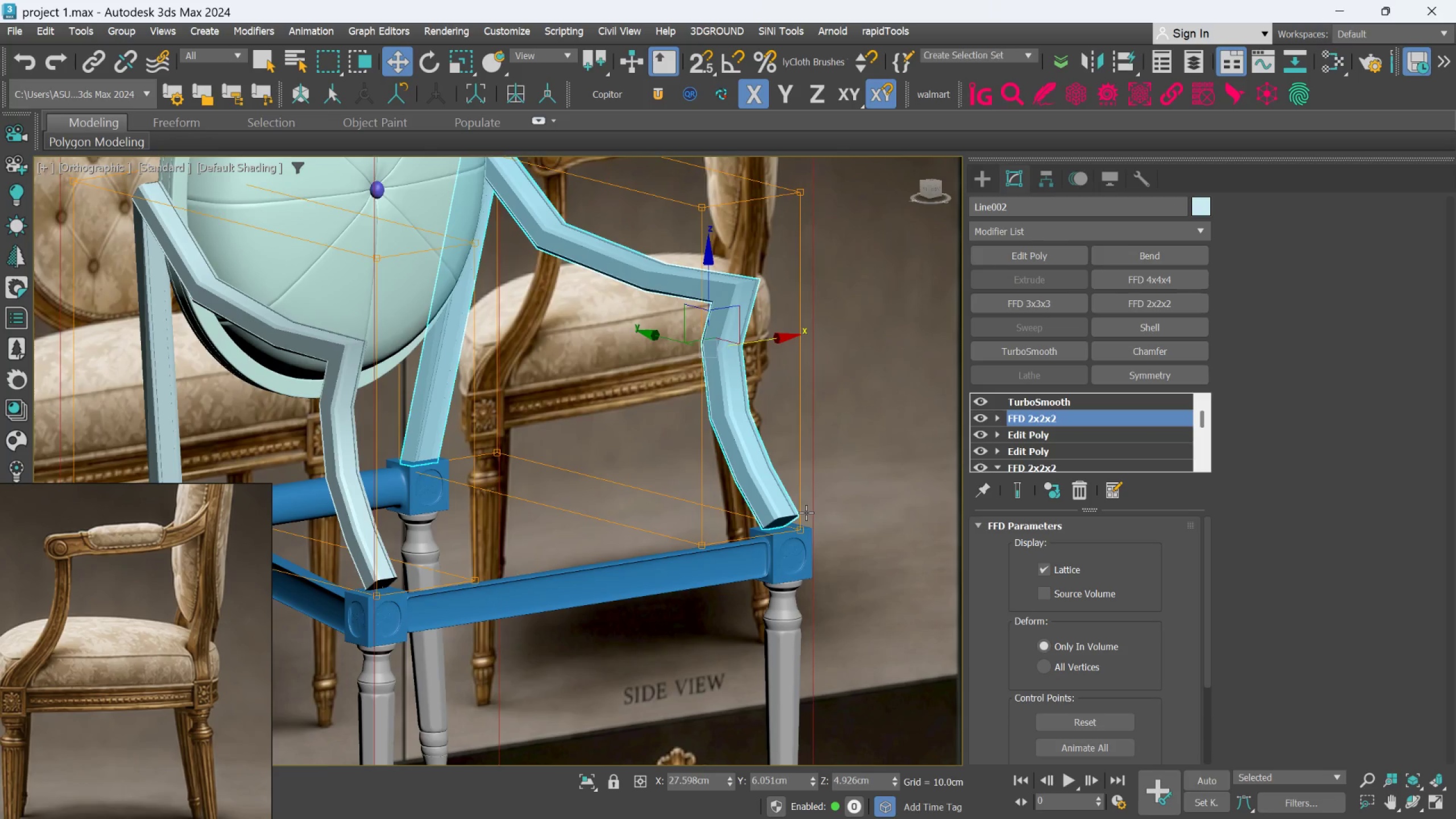 
hold_key(key=AltLeft, duration=0.75)
 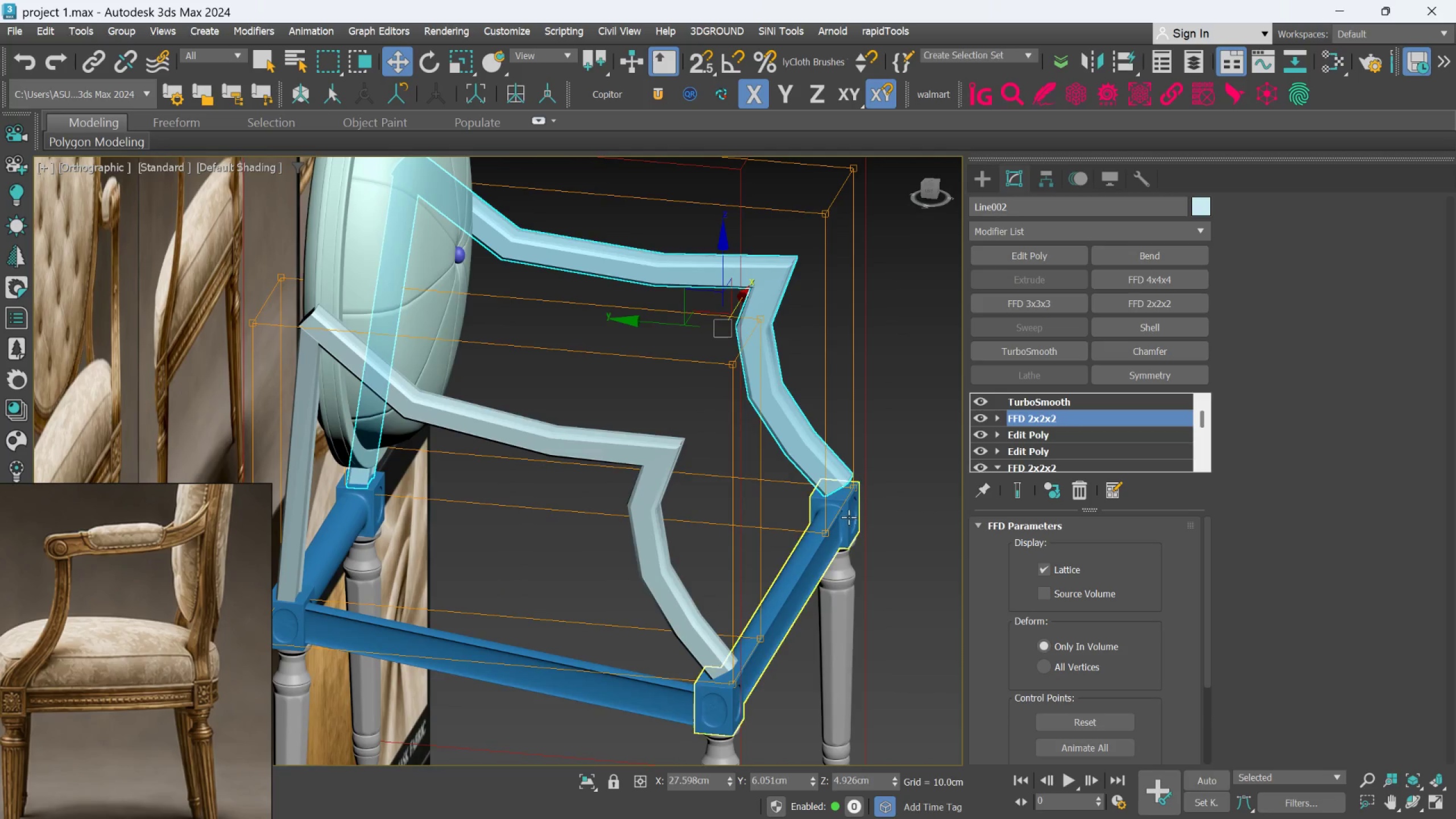 
scroll: coordinate [848, 516], scroll_direction: up, amount: 2.0
 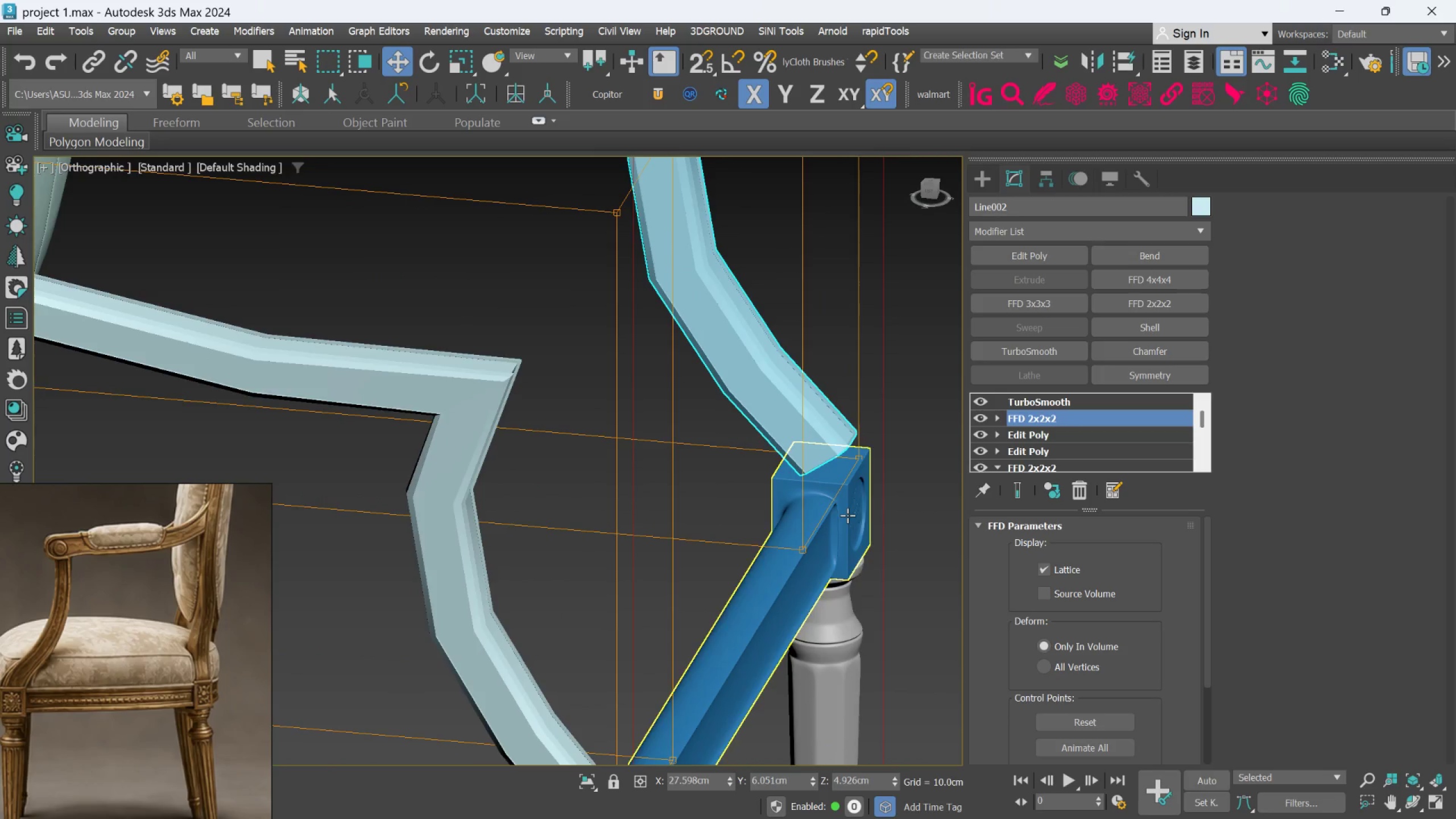 
hold_key(key=AltLeft, duration=1.31)
 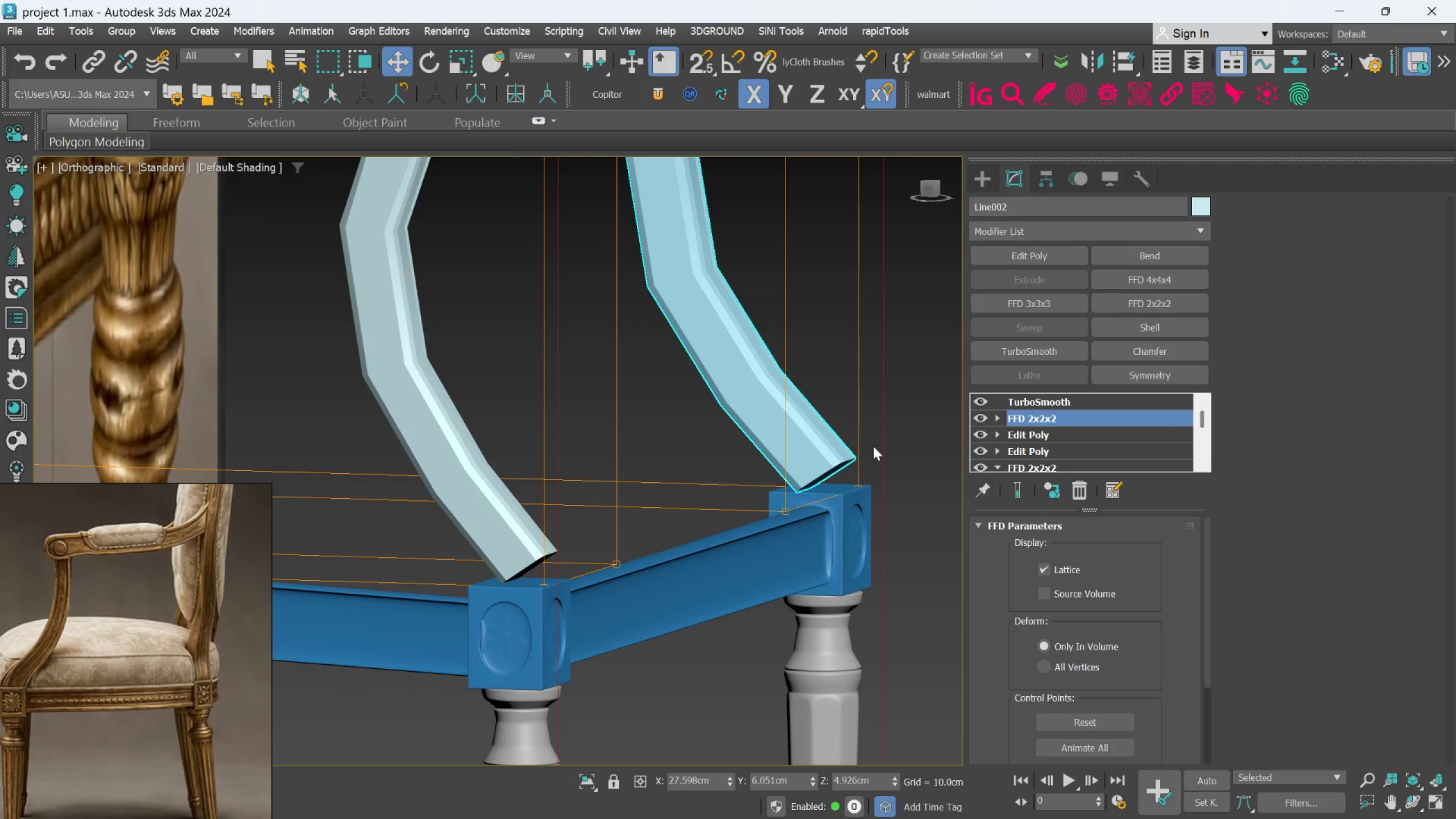 
wait(10.64)
 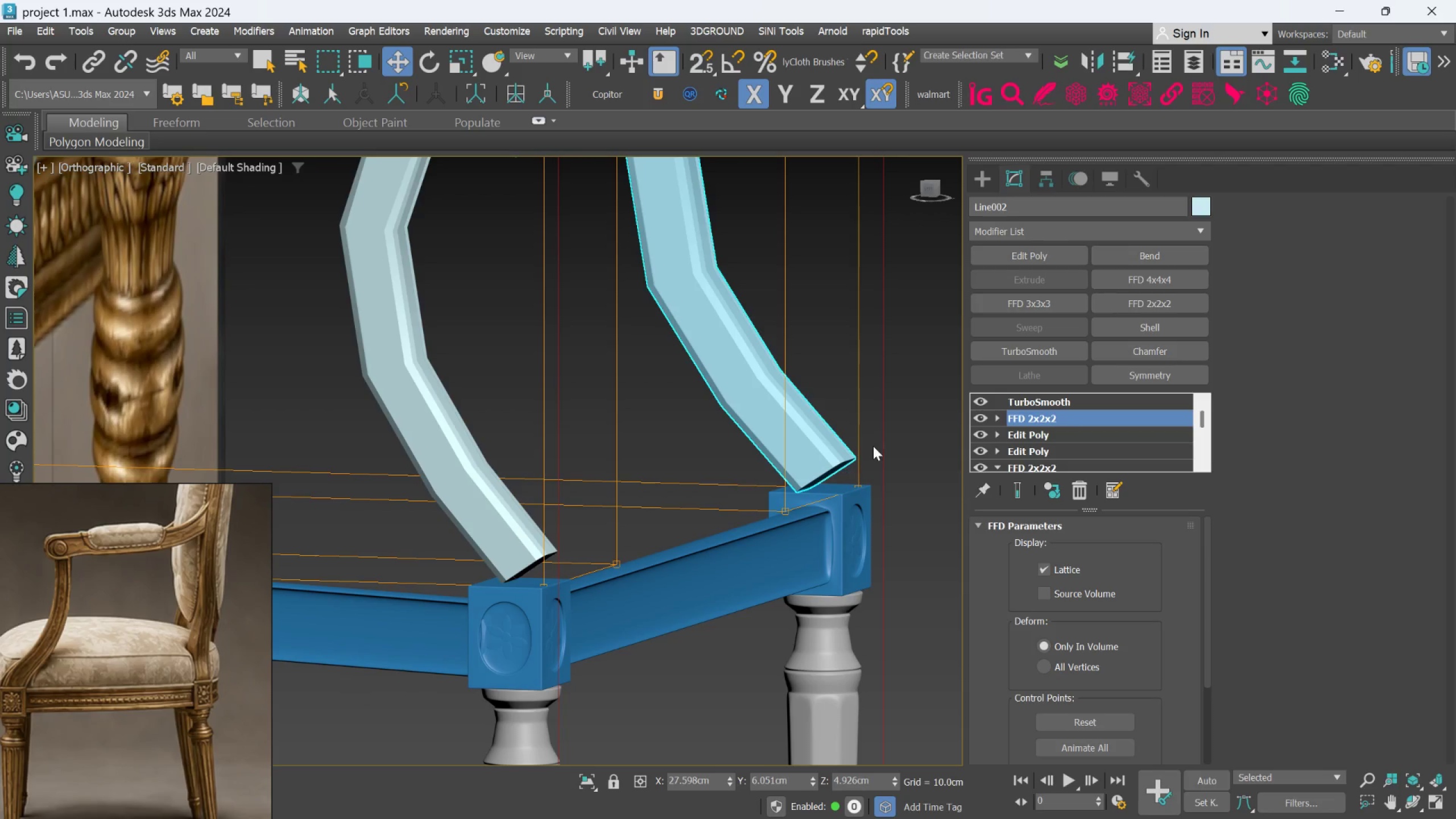 
double_click([1039, 438])
 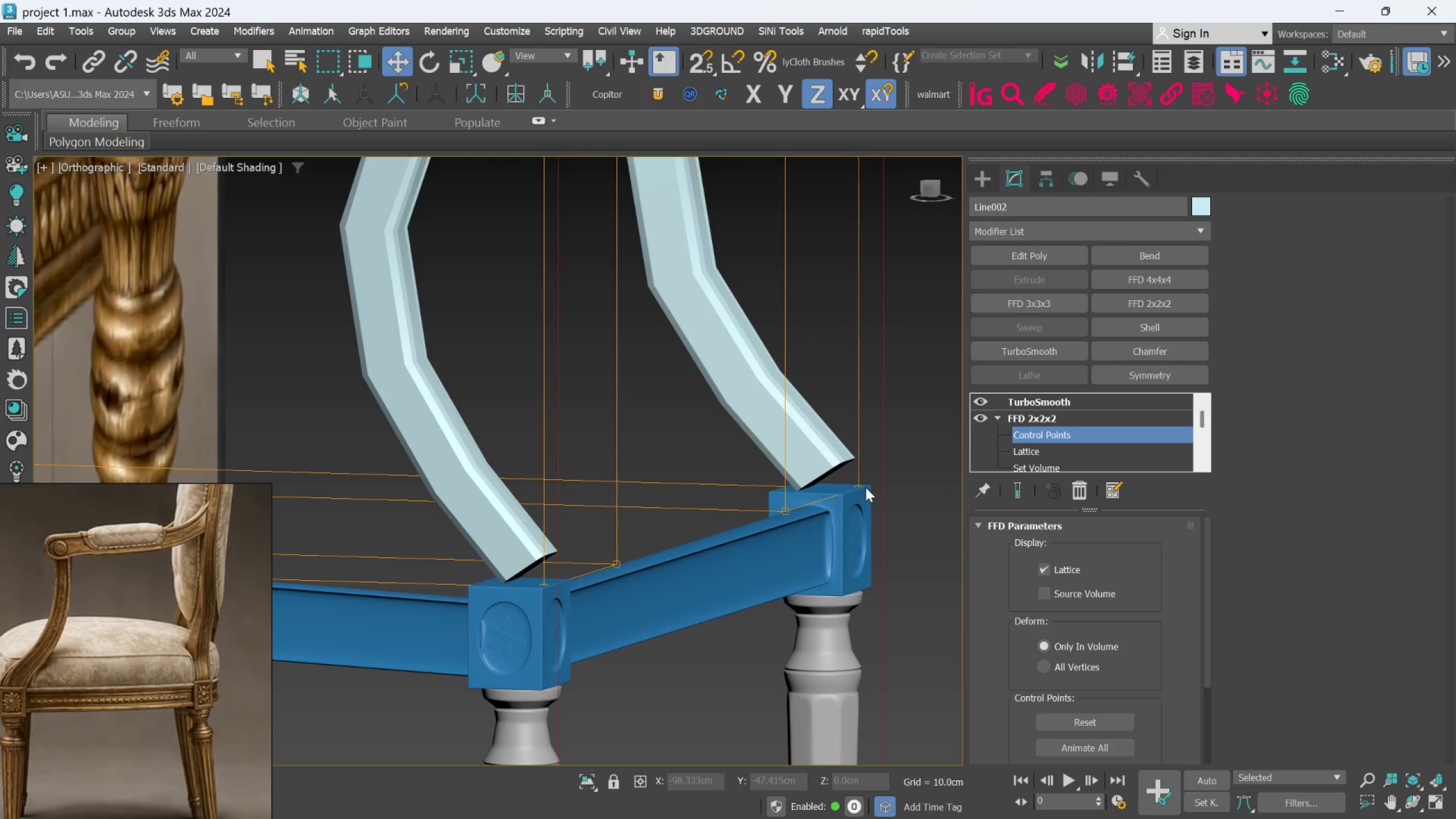 
left_click([865, 487])
 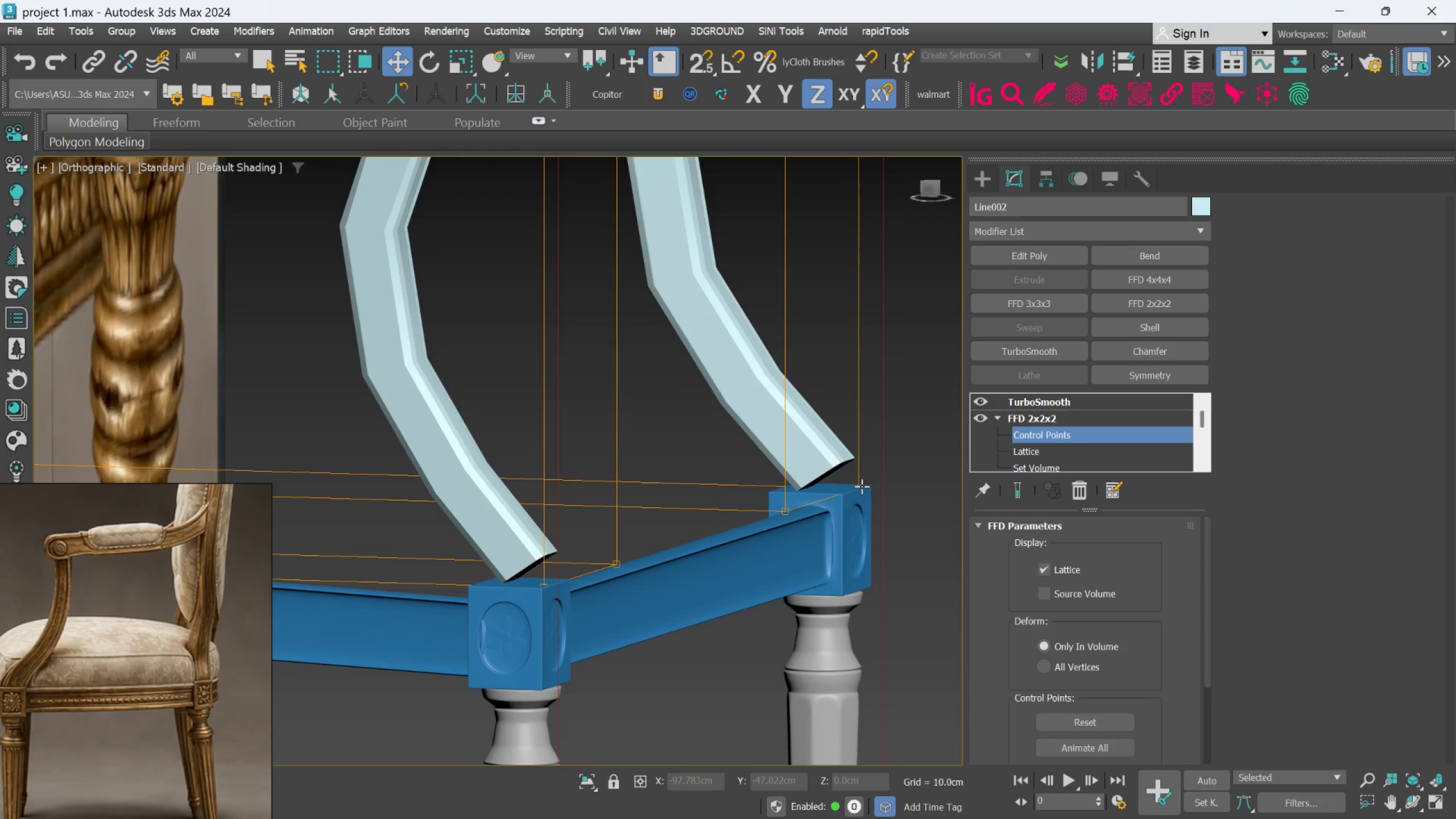 
left_click([862, 486])
 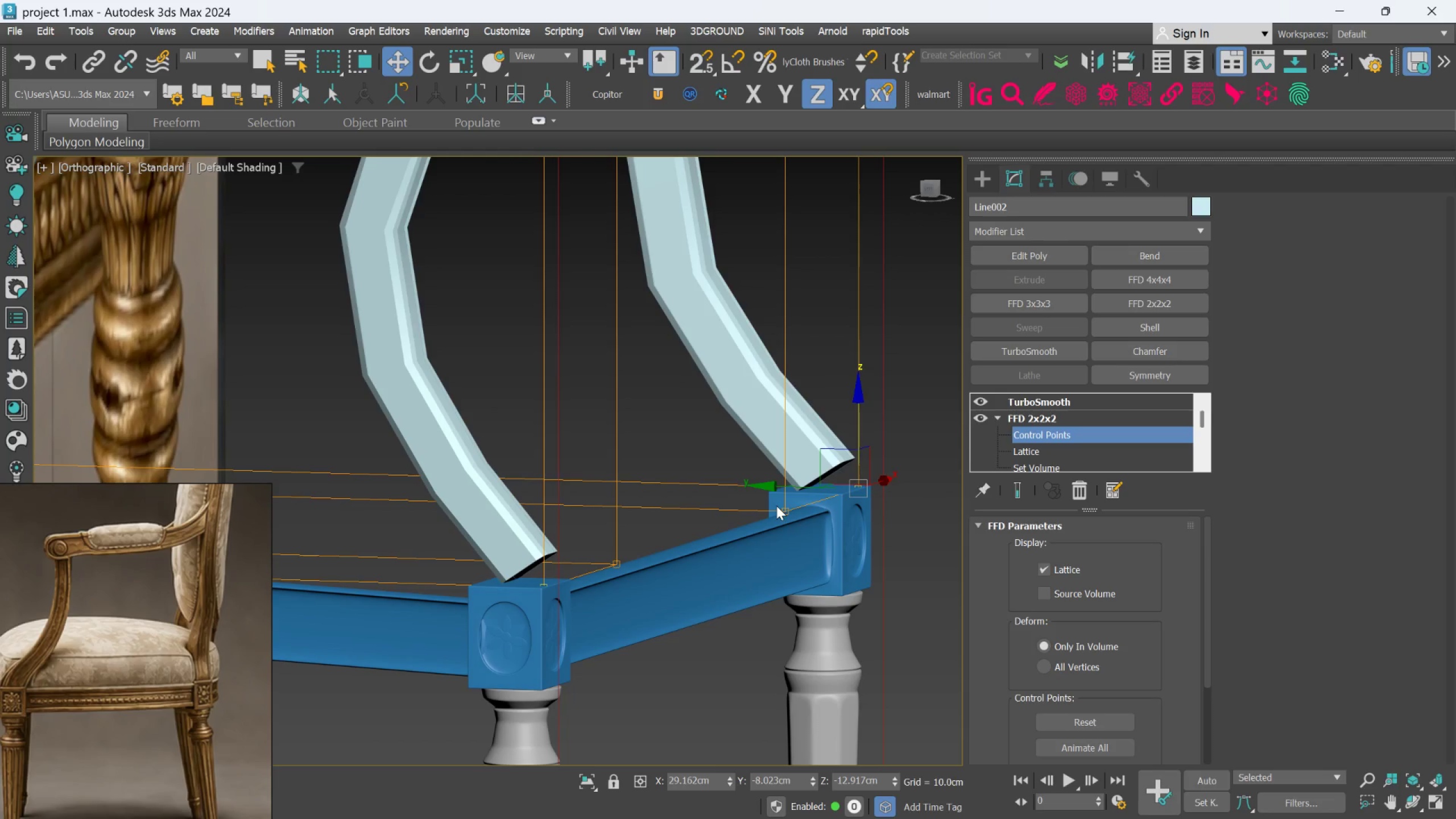 
hold_key(key=ControlLeft, duration=0.89)
left_click([776, 506])
 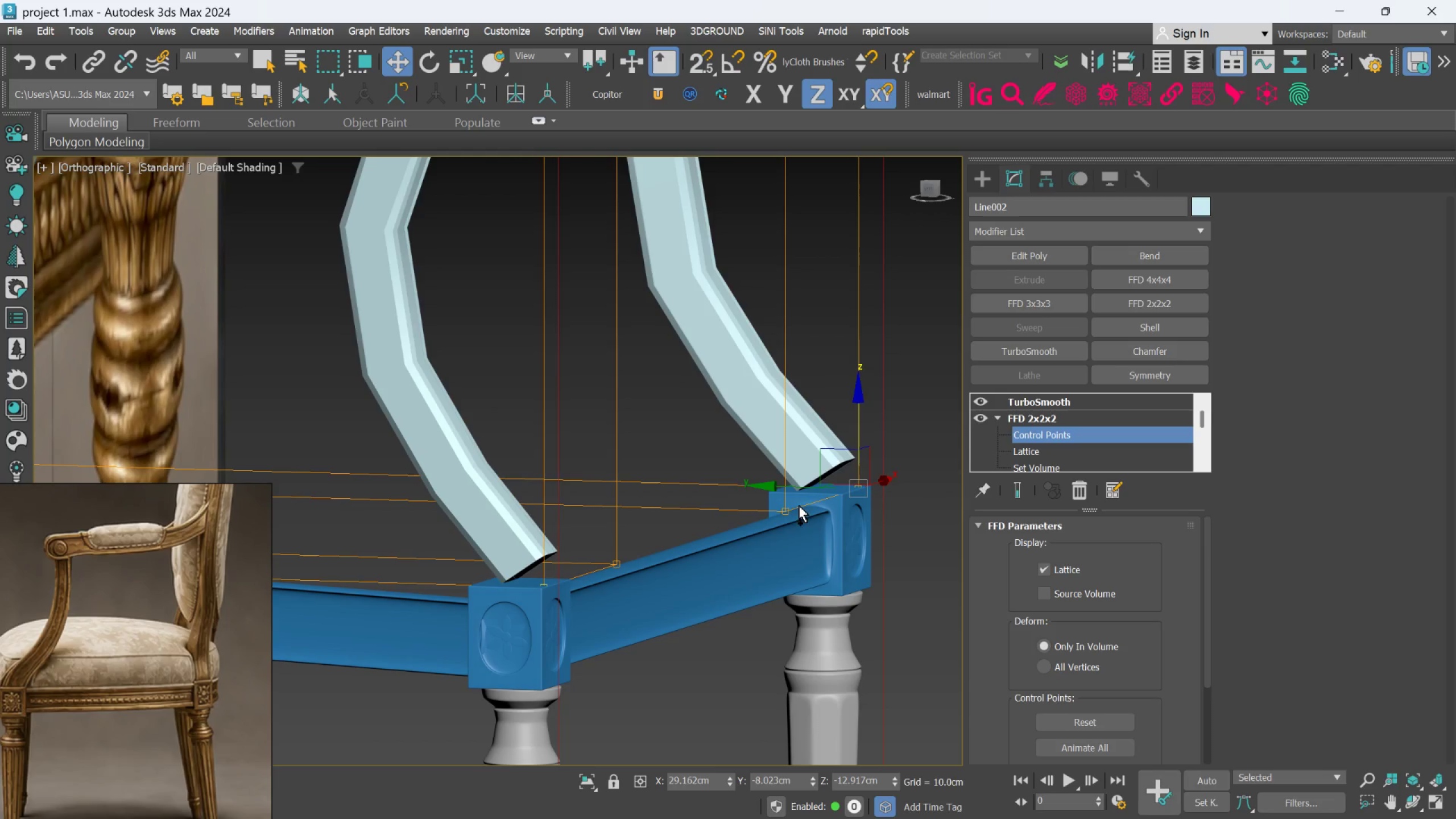 
hold_key(key=ControlLeft, duration=1.16)
left_click([787, 512])
 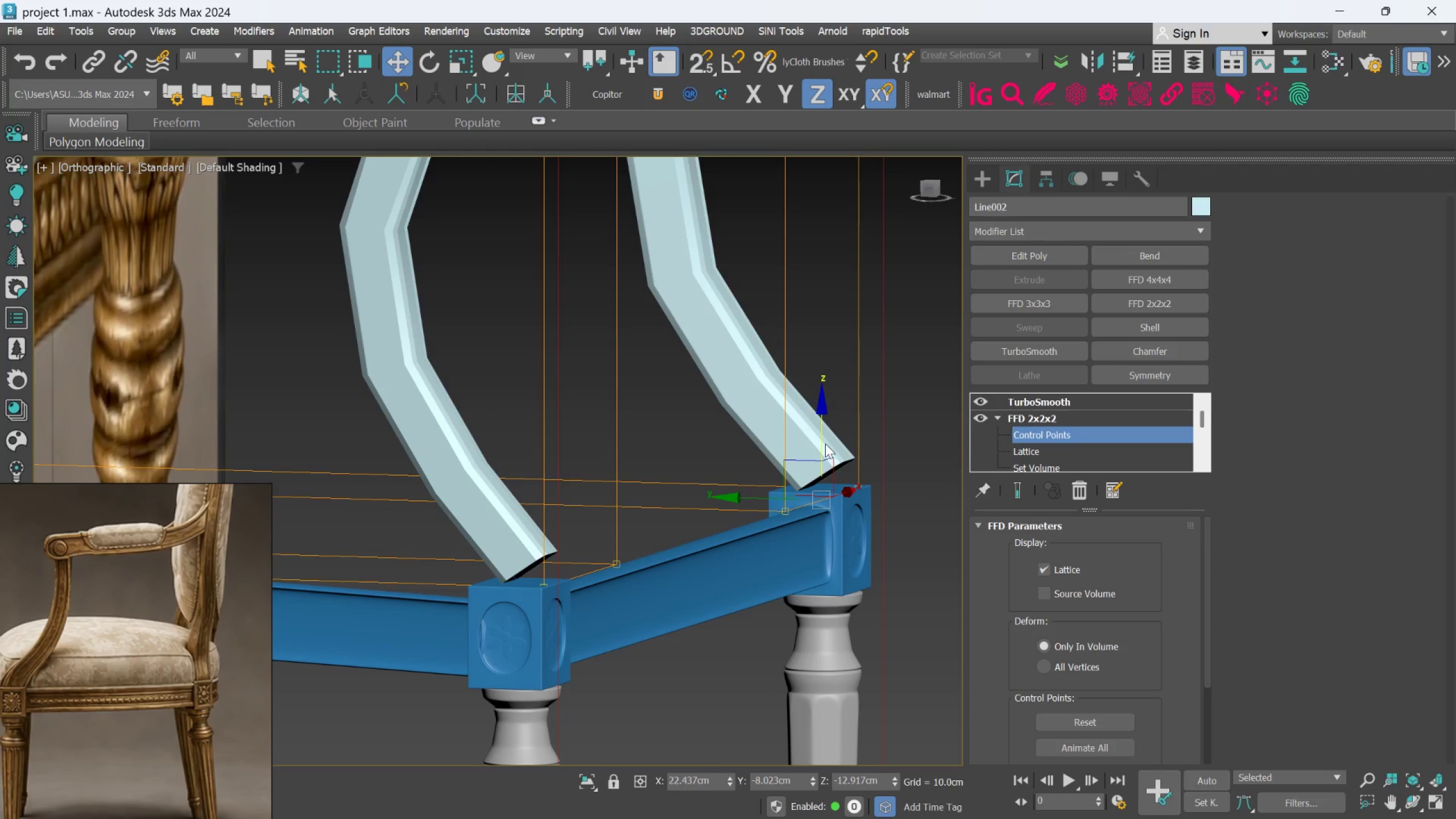 
left_click_drag(start_coordinate=[823, 439], to_coordinate=[826, 473])
 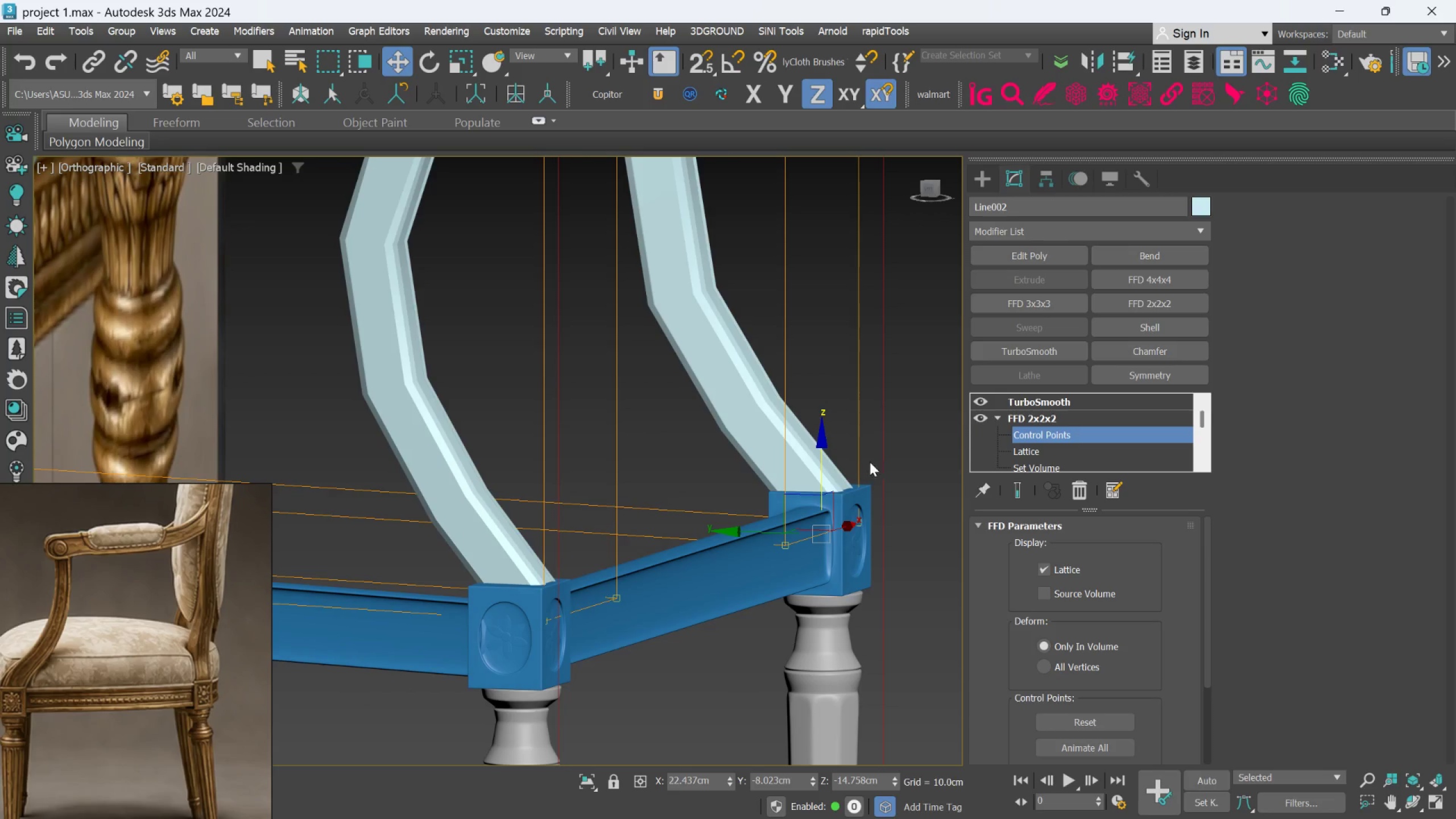 
hold_key(key=AltLeft, duration=0.69)
 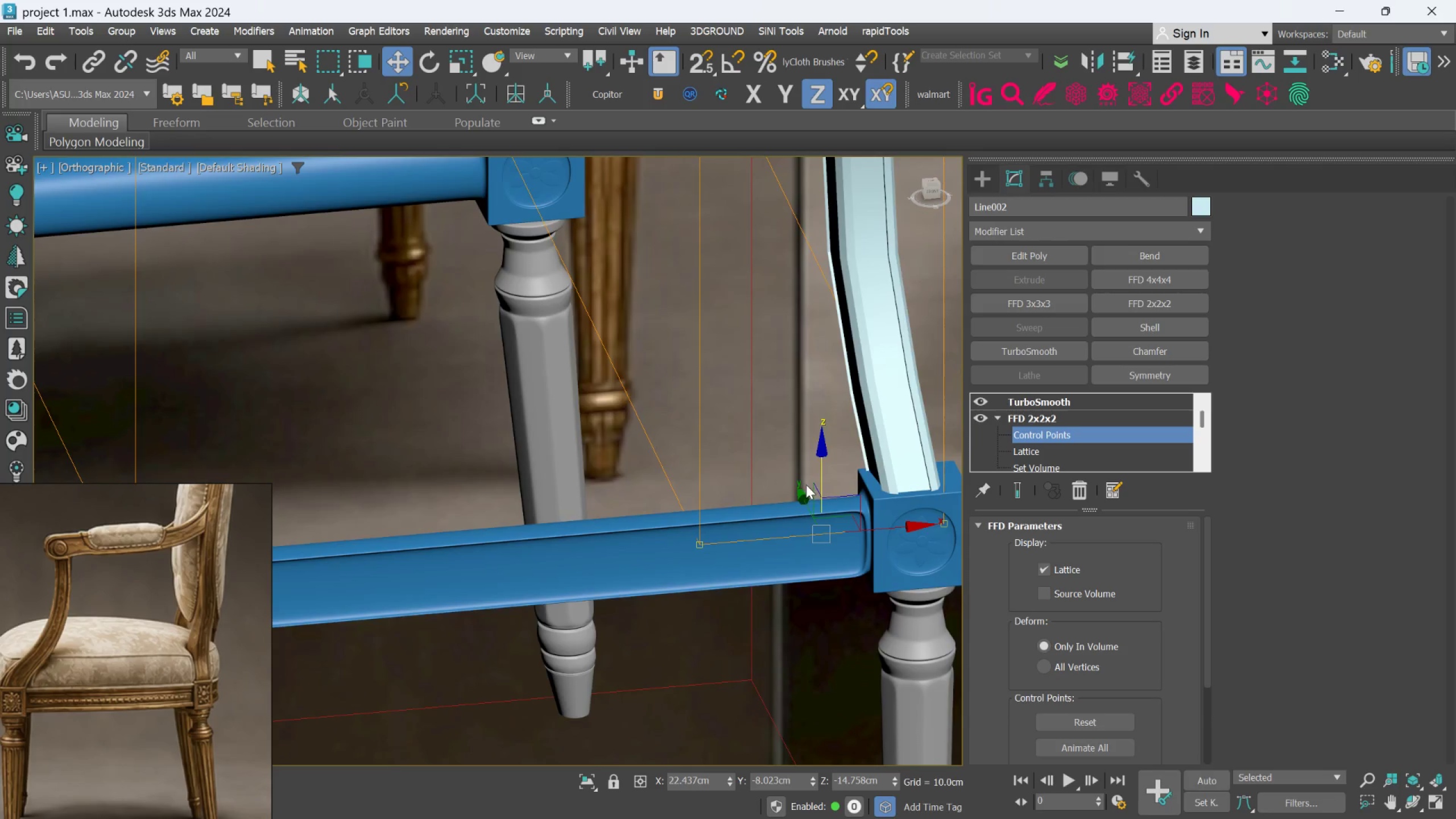 
scroll: coordinate [806, 485], scroll_direction: down, amount: 1.0
 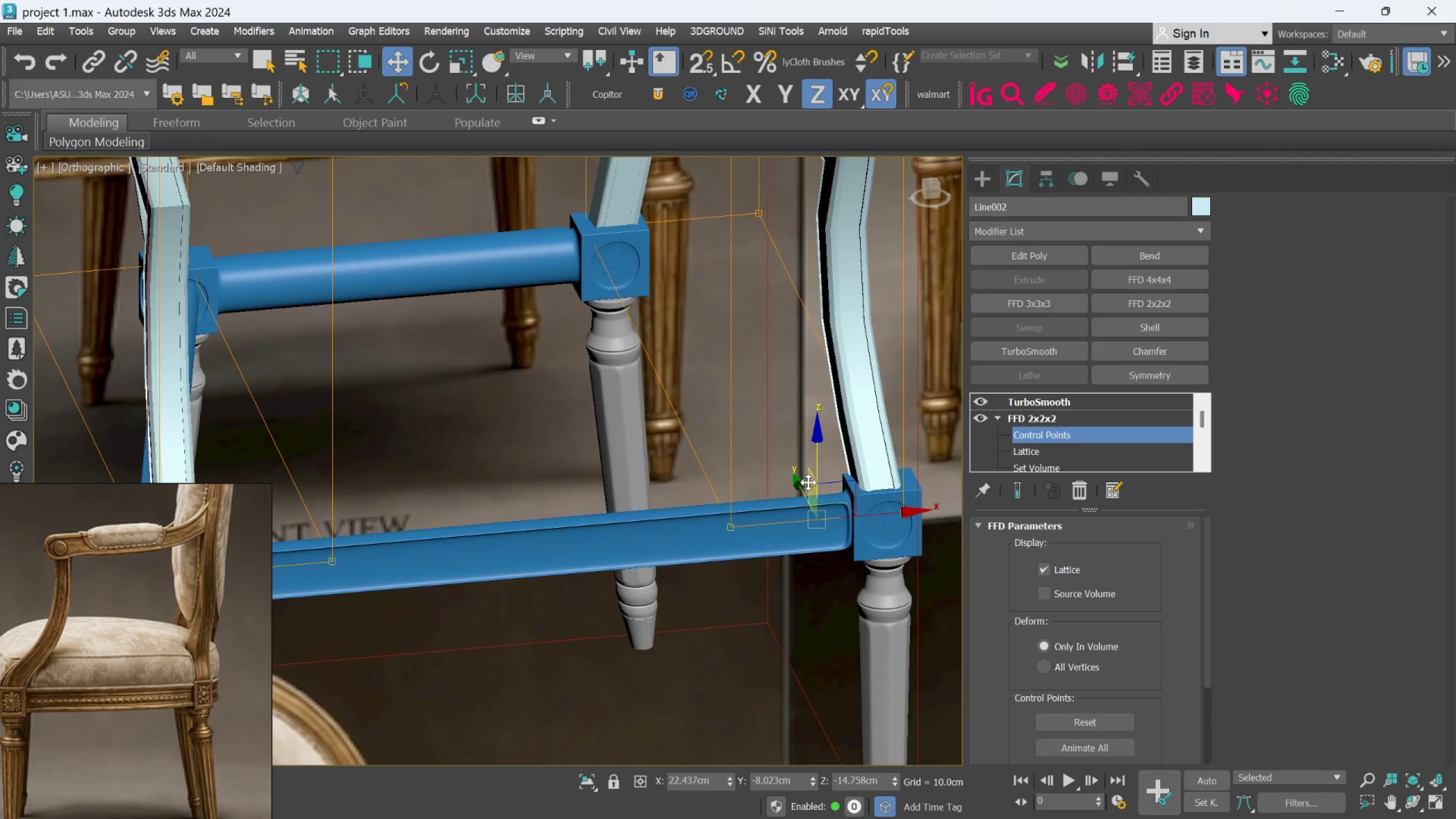 
hold_key(key=AltLeft, duration=0.44)
 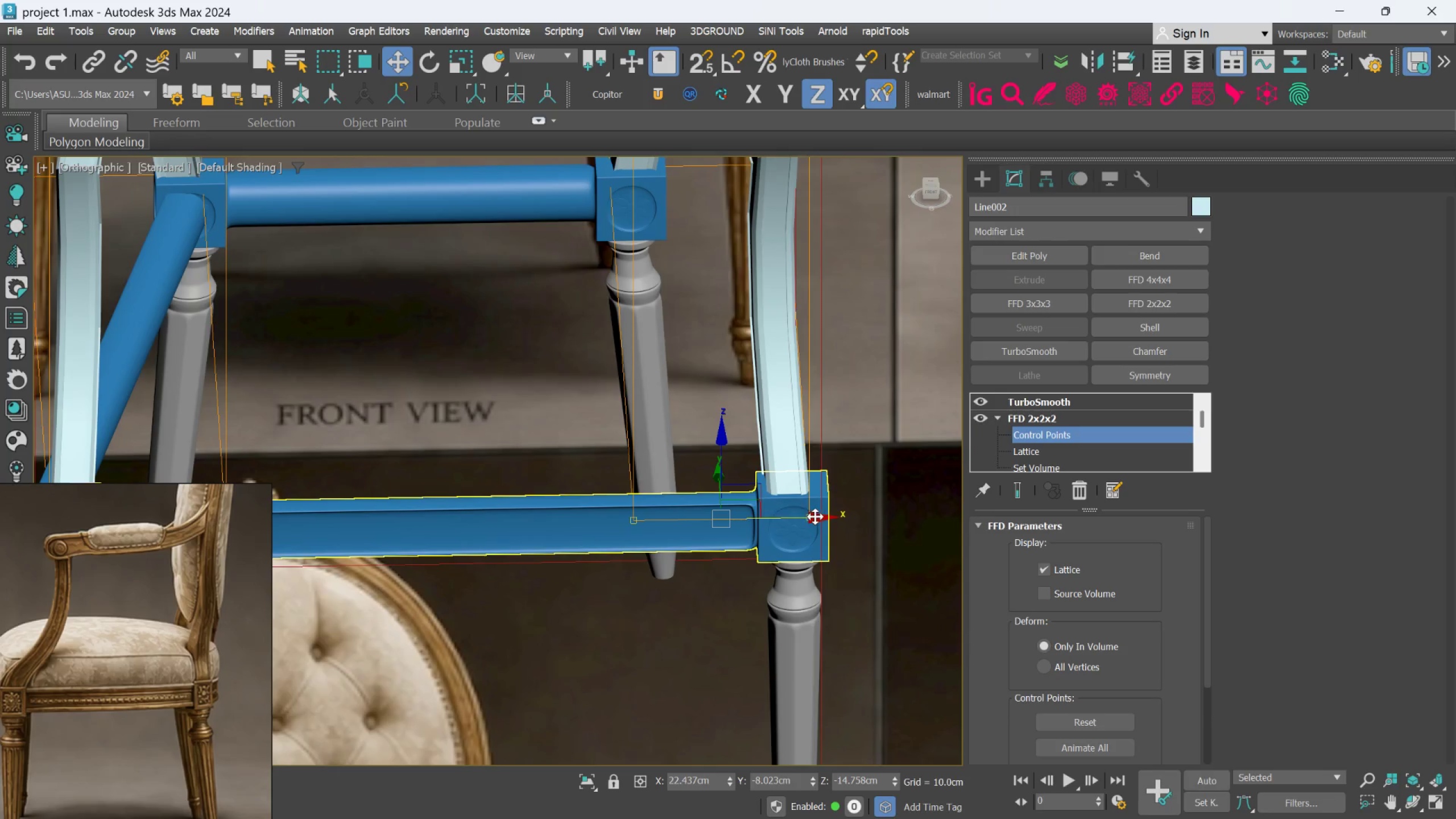 
left_click_drag(start_coordinate=[815, 516], to_coordinate=[821, 518])
 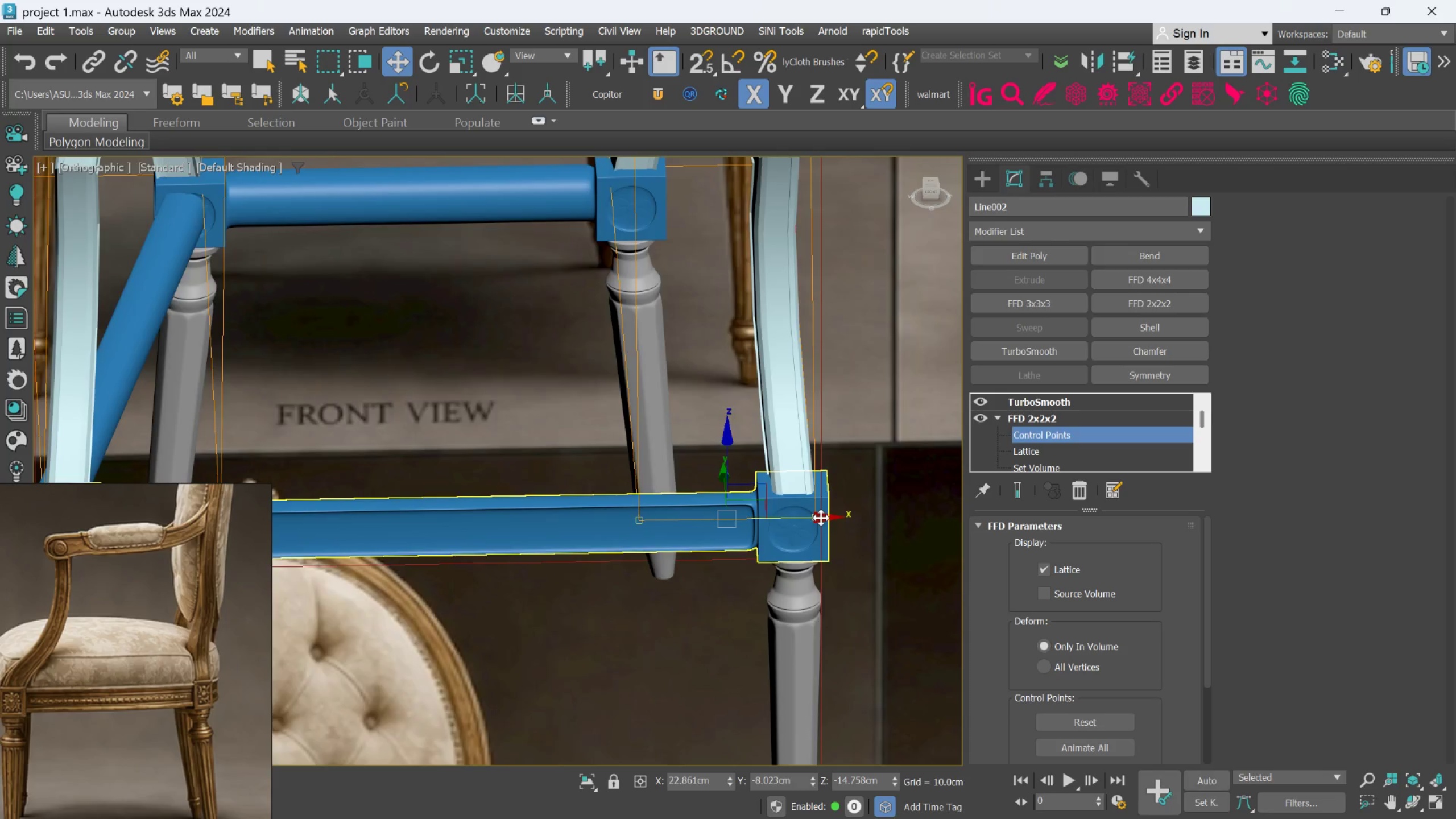 
scroll: coordinate [821, 518], scroll_direction: down, amount: 2.0
 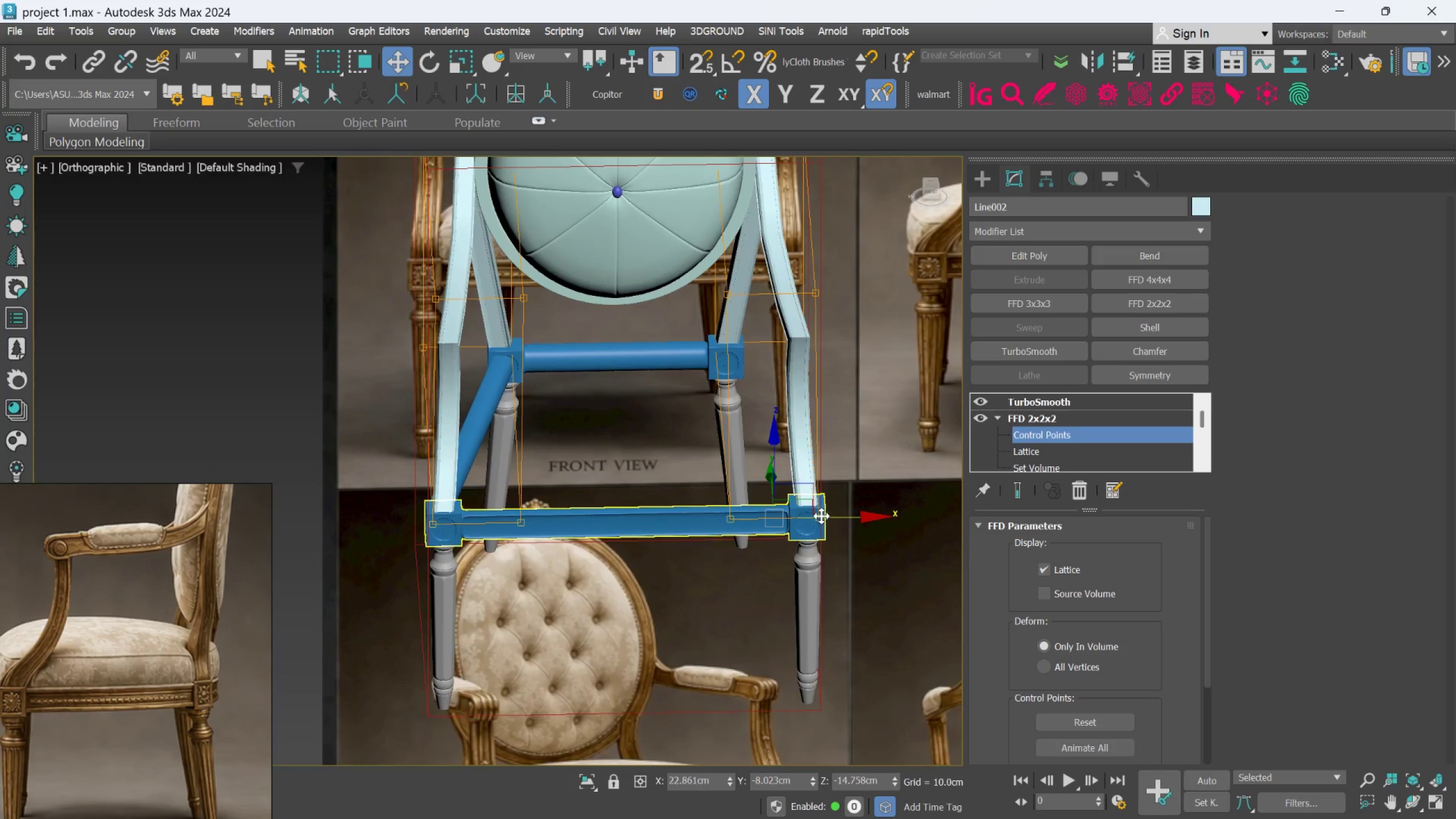 
hold_key(key=AltLeft, duration=1.26)
 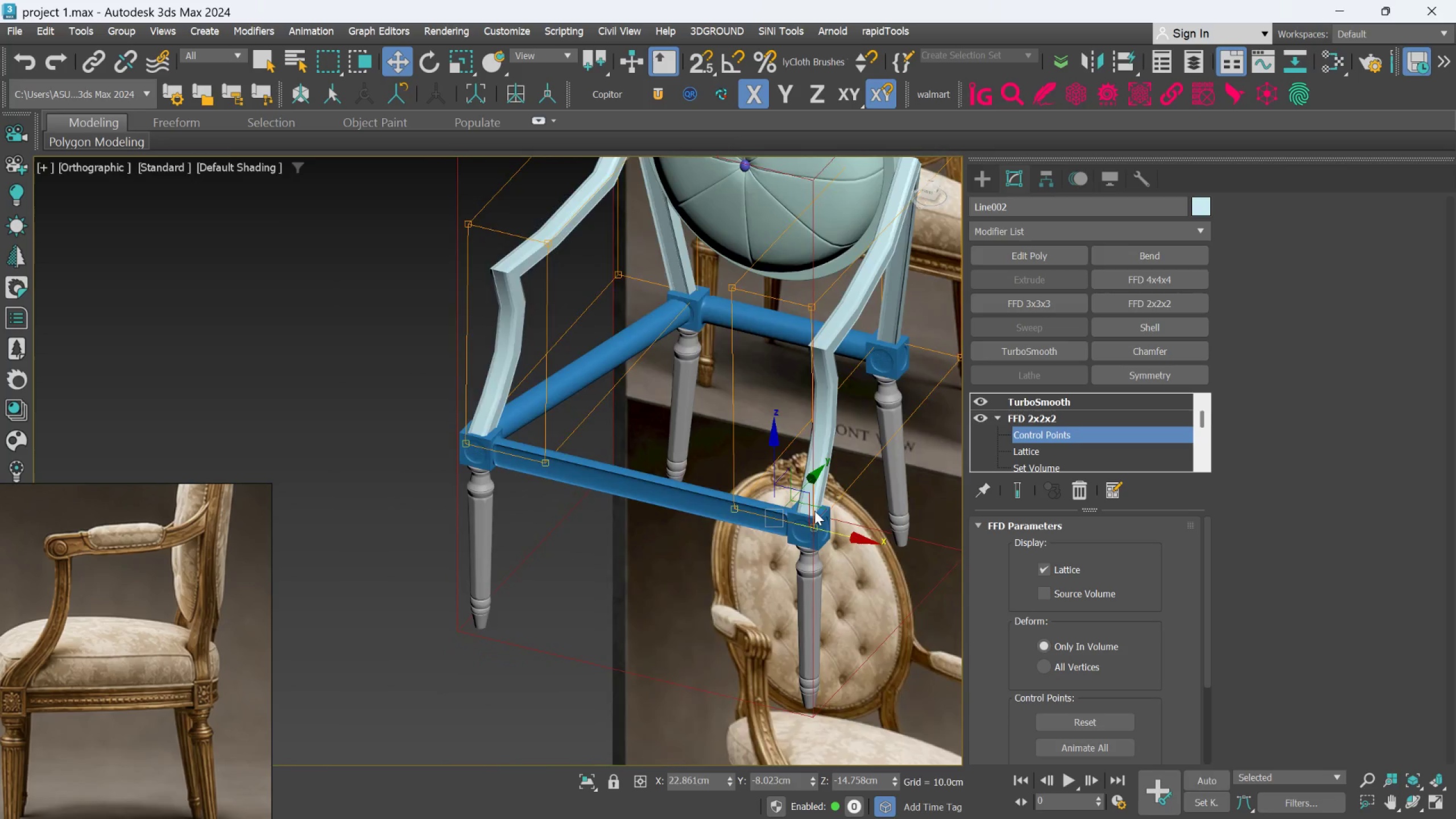 
scroll: coordinate [814, 511], scroll_direction: up, amount: 2.0
 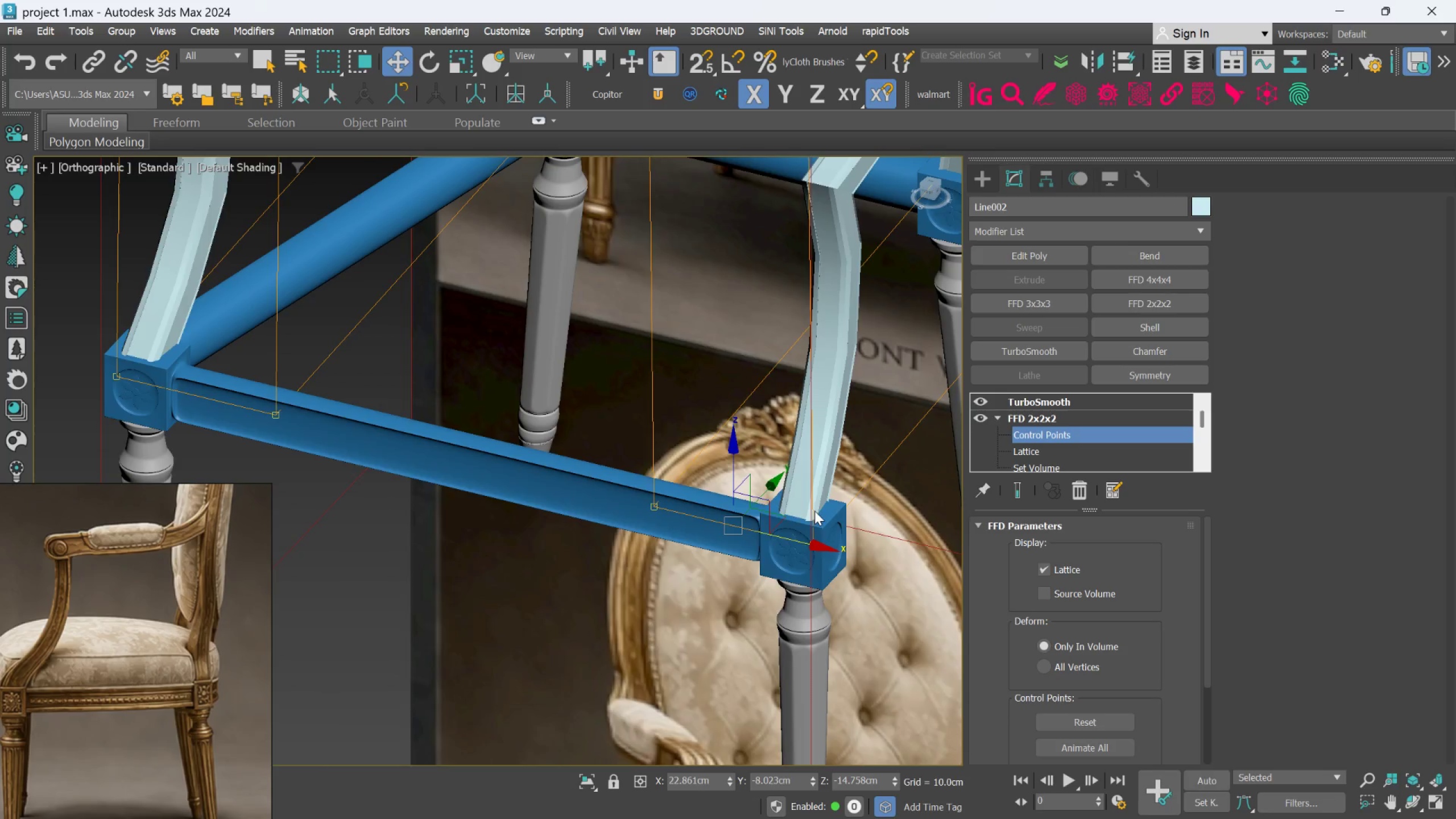 
hold_key(key=AltLeft, duration=0.64)
 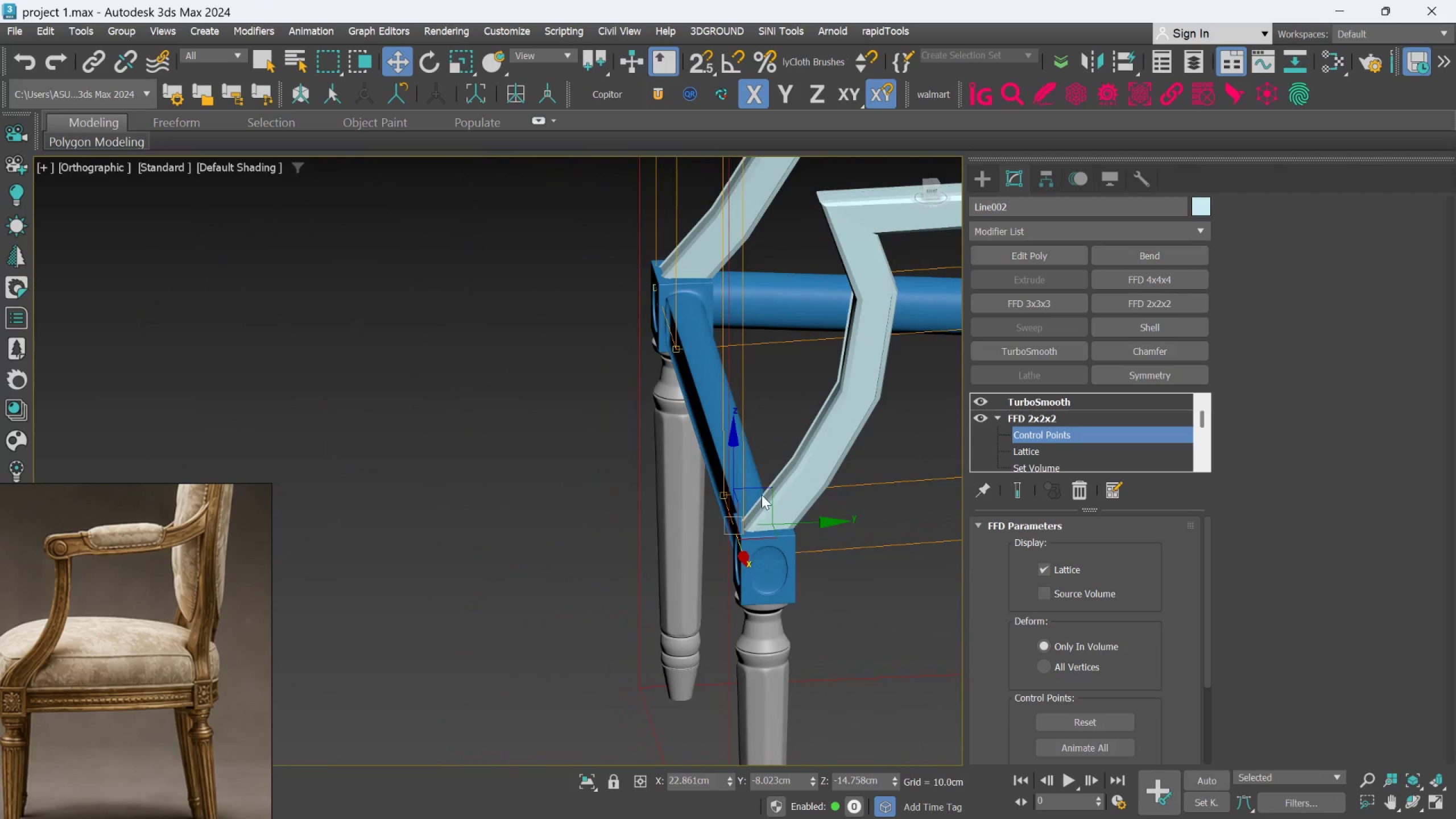 
scroll: coordinate [762, 495], scroll_direction: up, amount: 1.0
 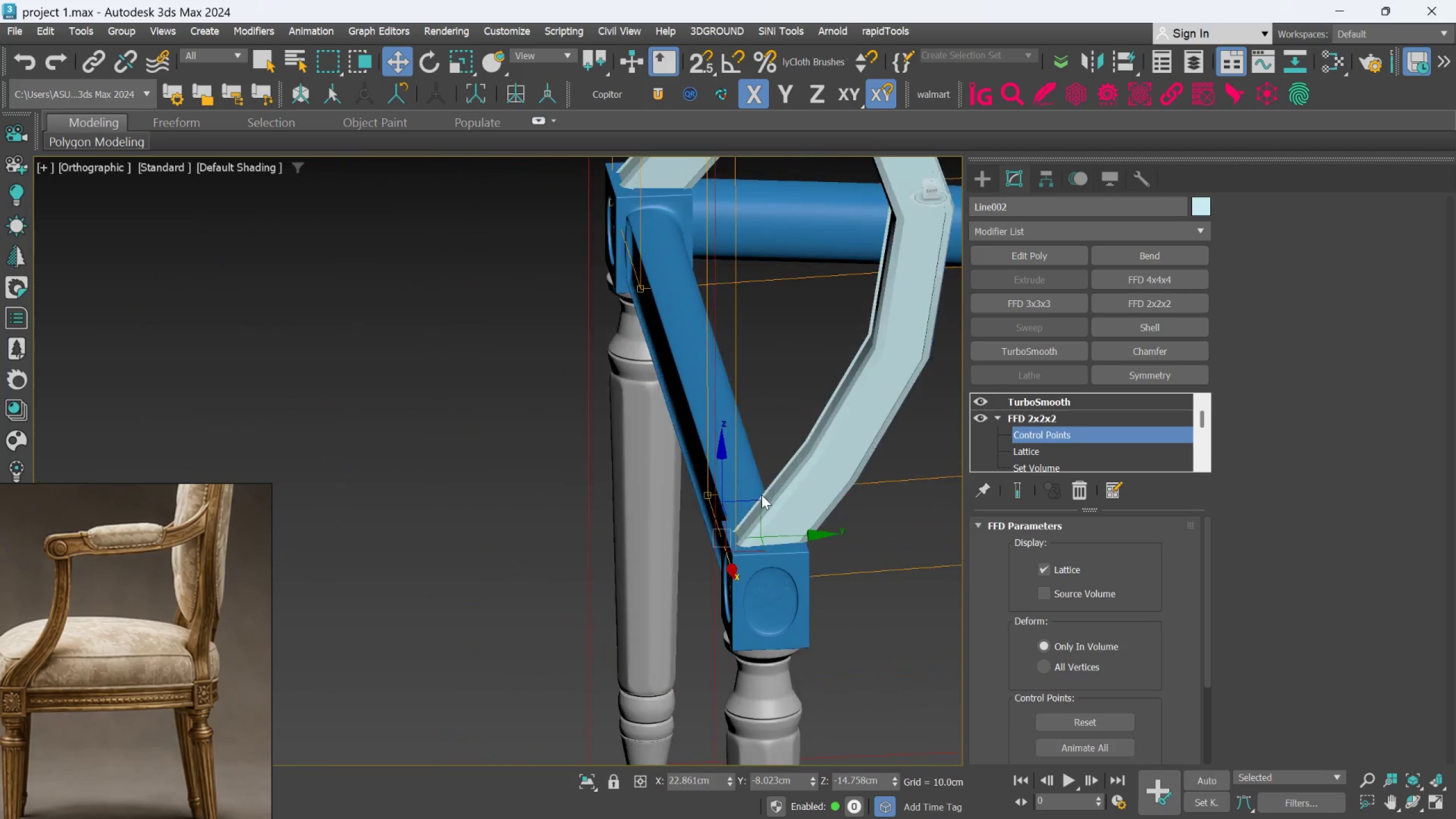 
hold_key(key=AltLeft, duration=1.08)
 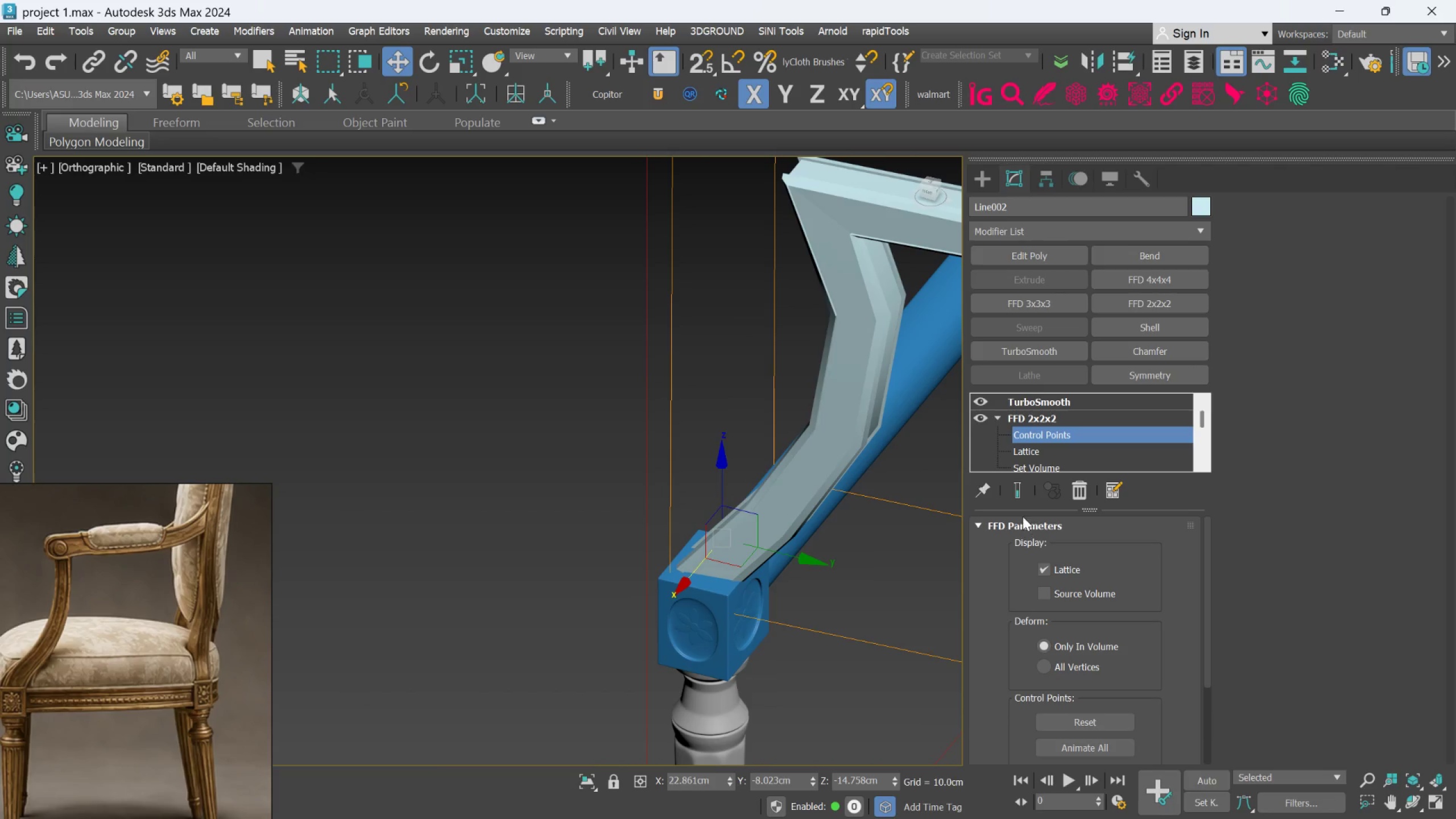 
left_click([1019, 495])
 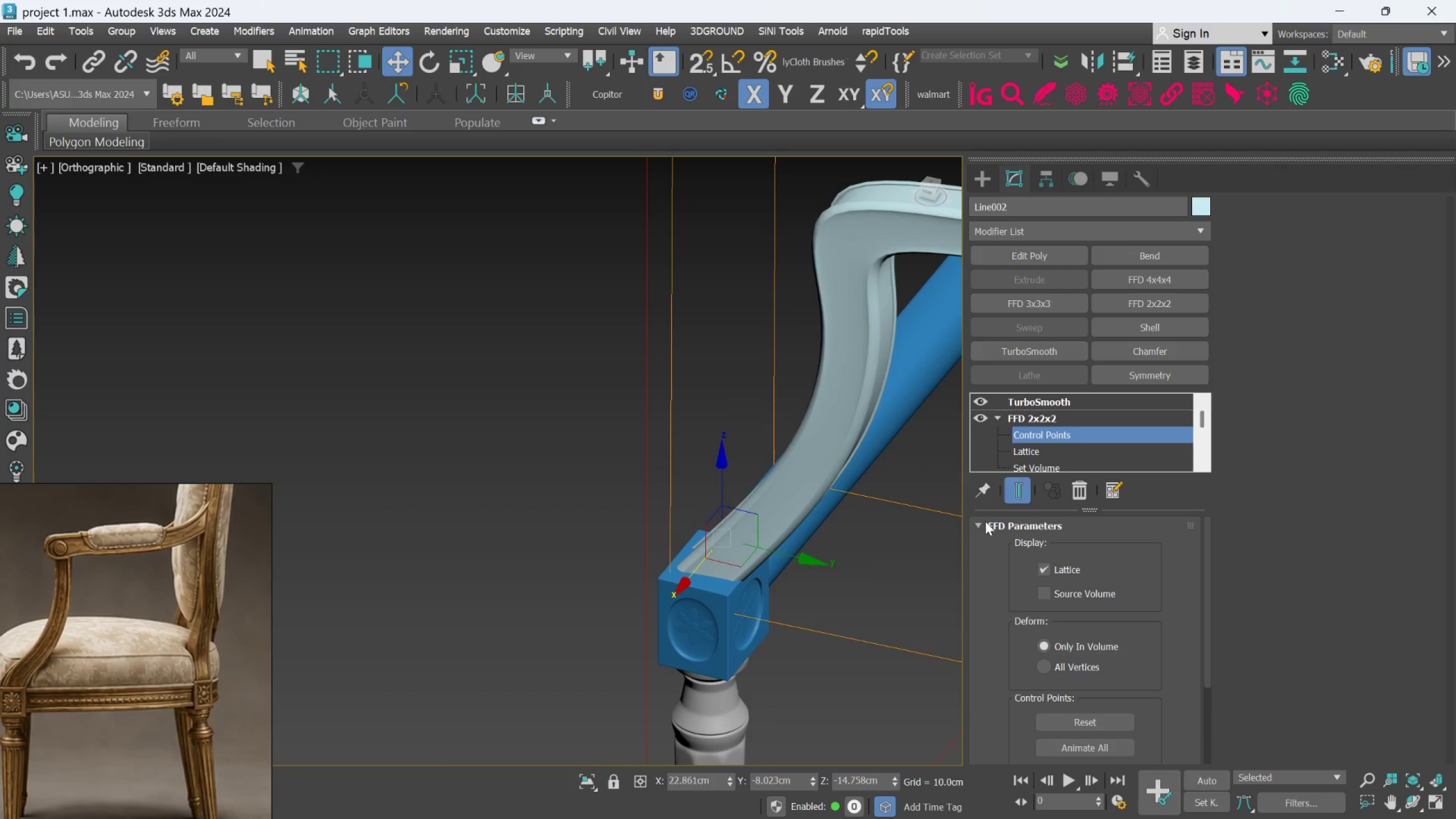 
hold_key(key=AltLeft, duration=1.5)
 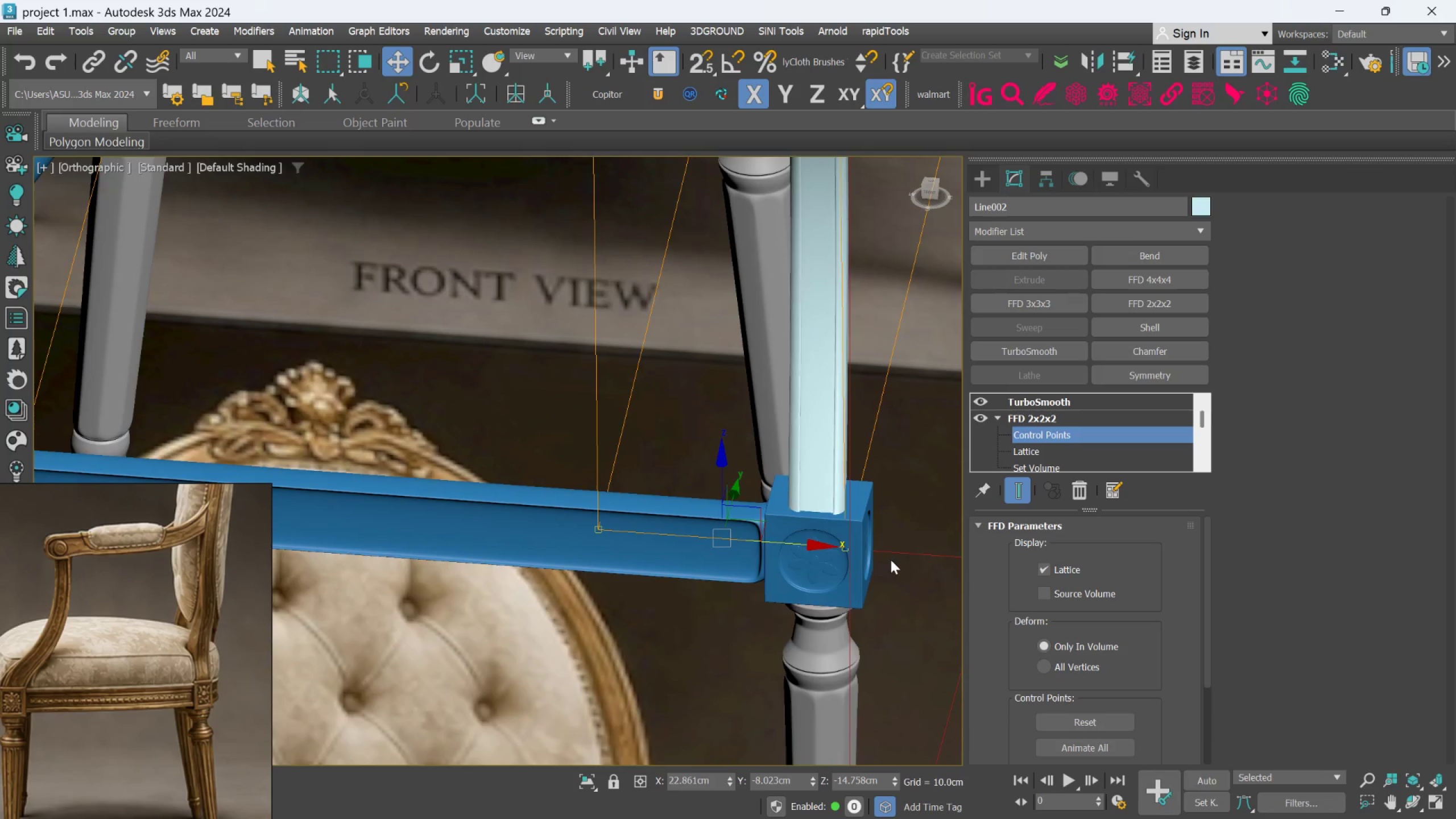 
scroll: coordinate [891, 560], scroll_direction: down, amount: 2.0
 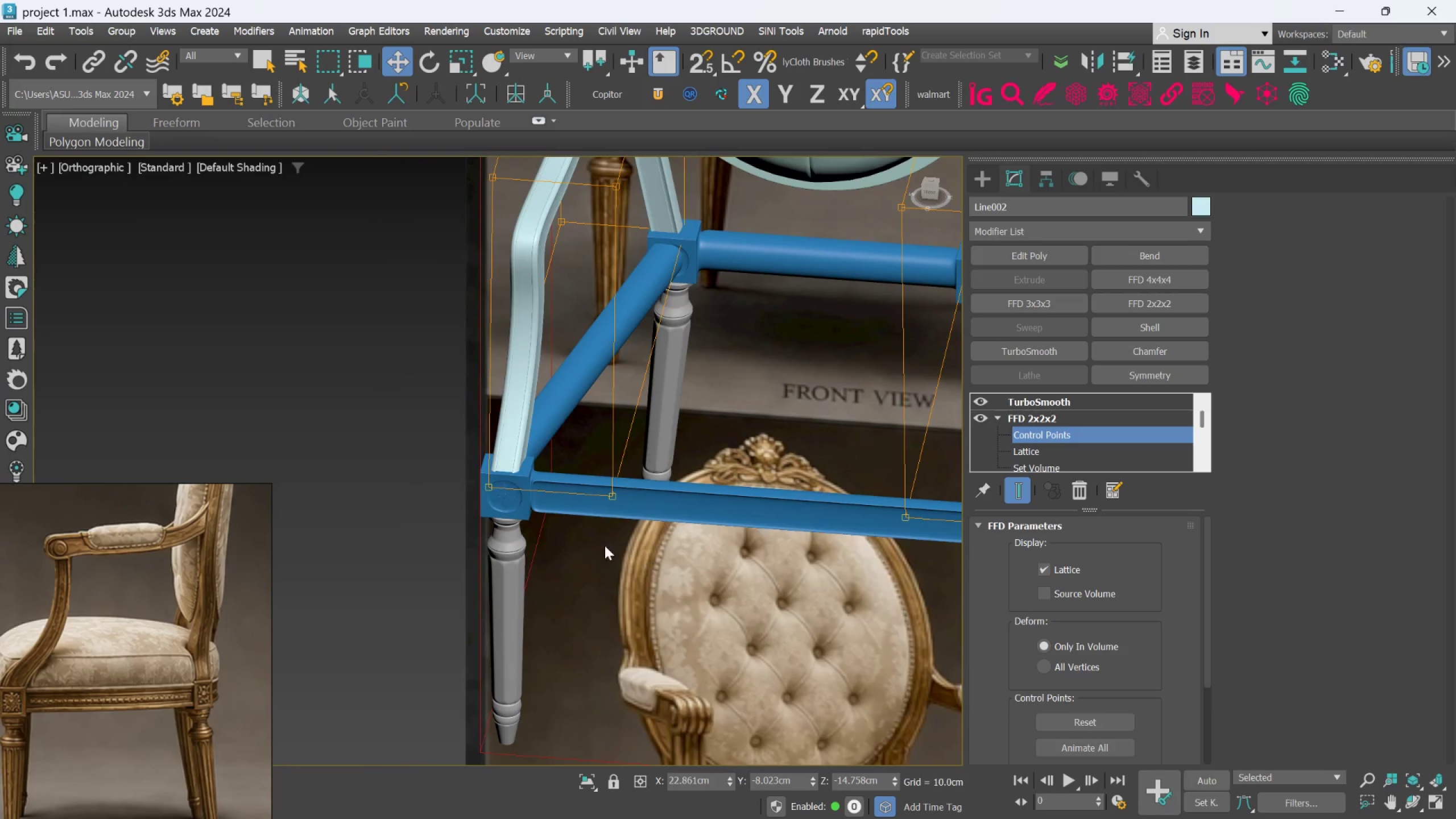 
scroll: coordinate [546, 499], scroll_direction: up, amount: 2.0
 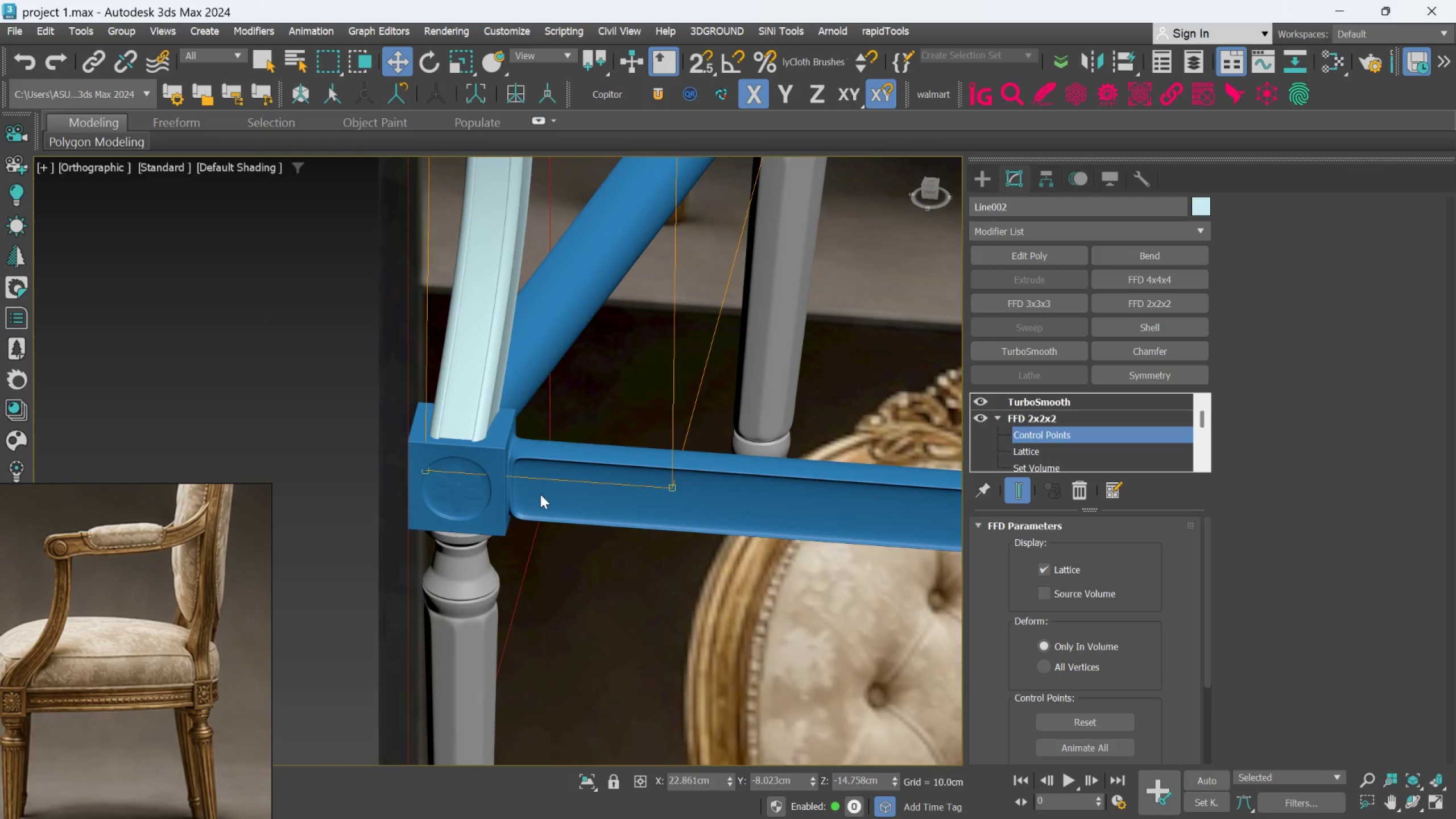 
hold_key(key=AltLeft, duration=0.33)
 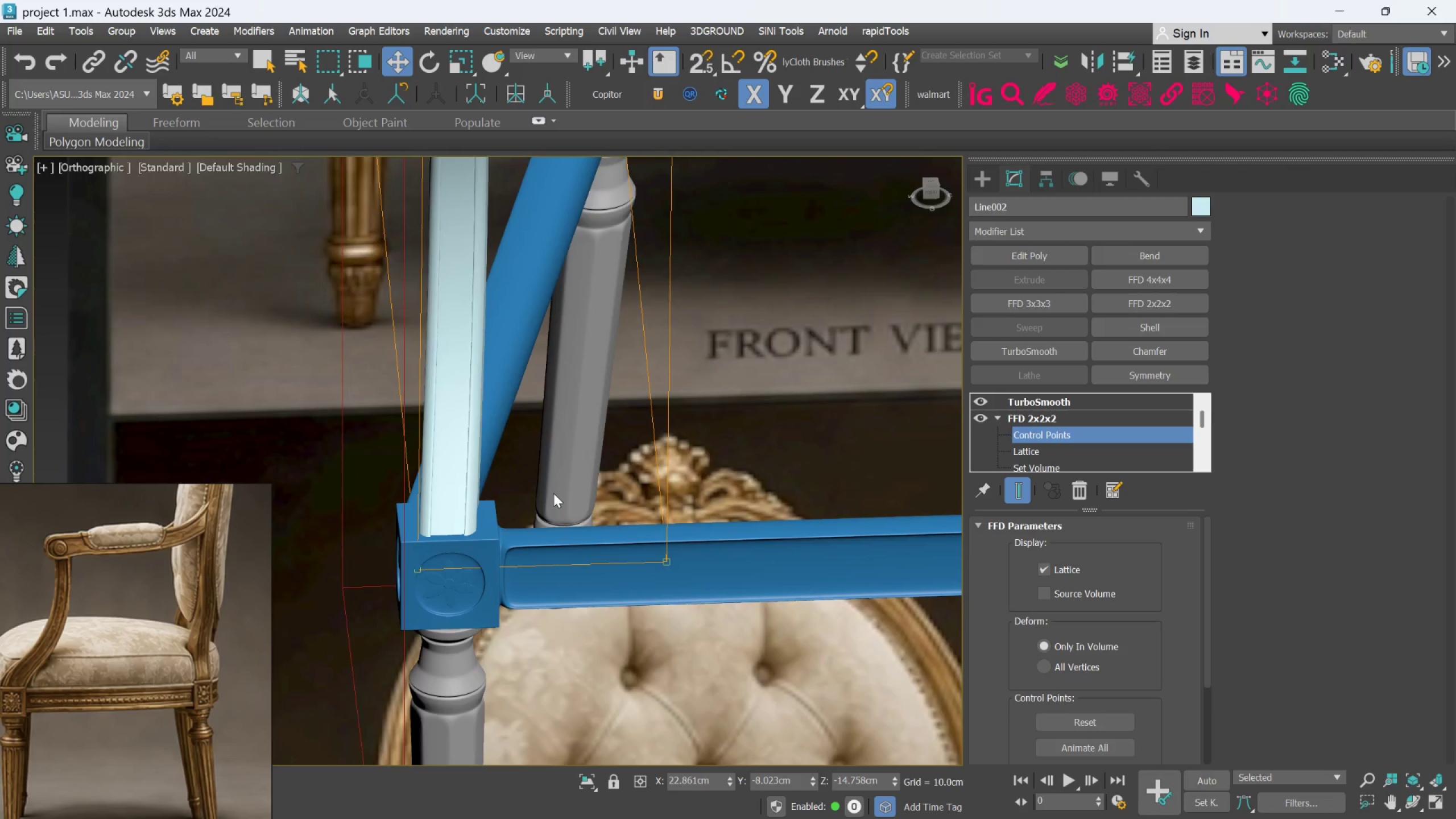 
scroll: coordinate [551, 502], scroll_direction: down, amount: 3.0
 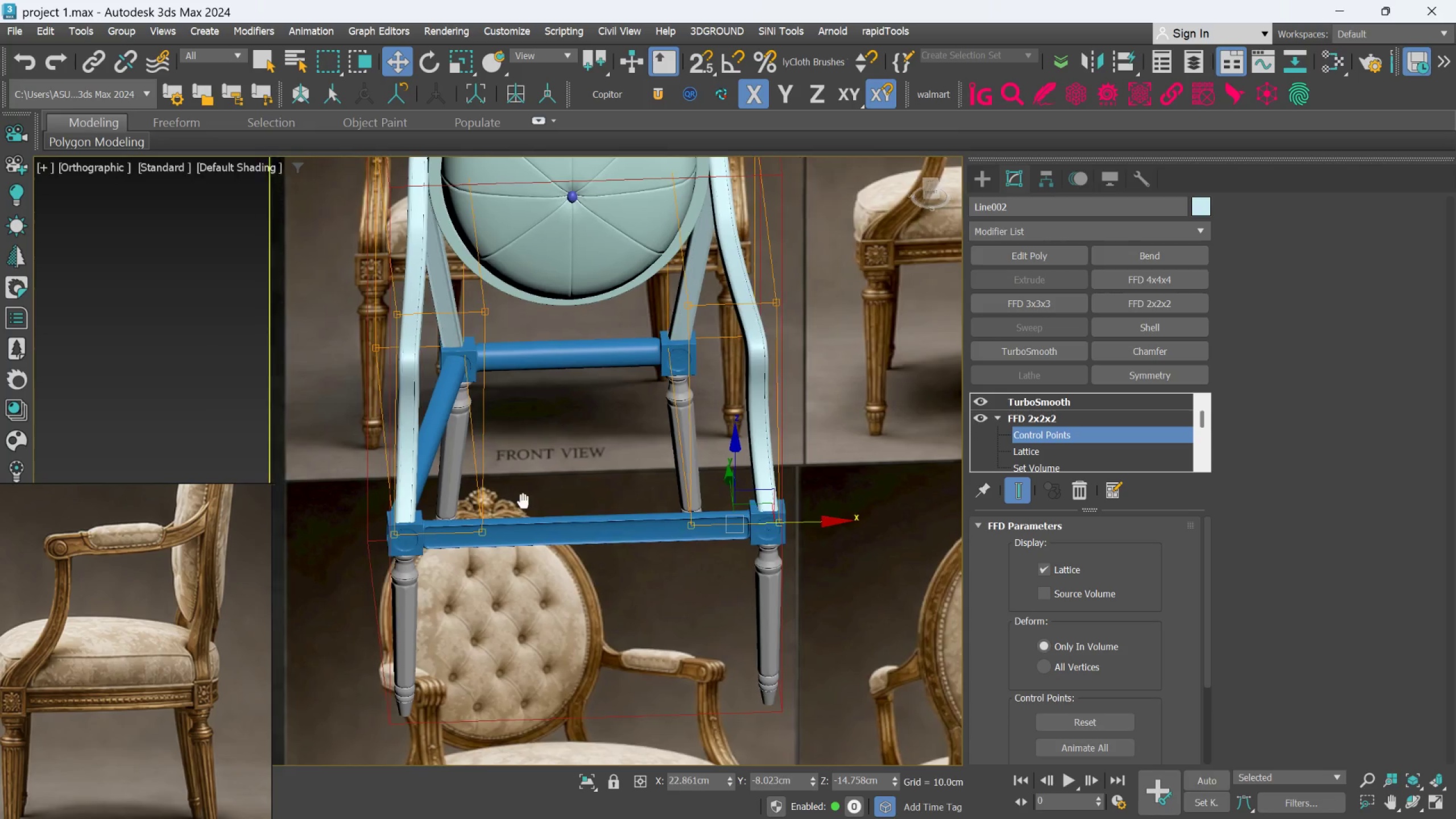 
scroll: coordinate [465, 511], scroll_direction: up, amount: 2.0
 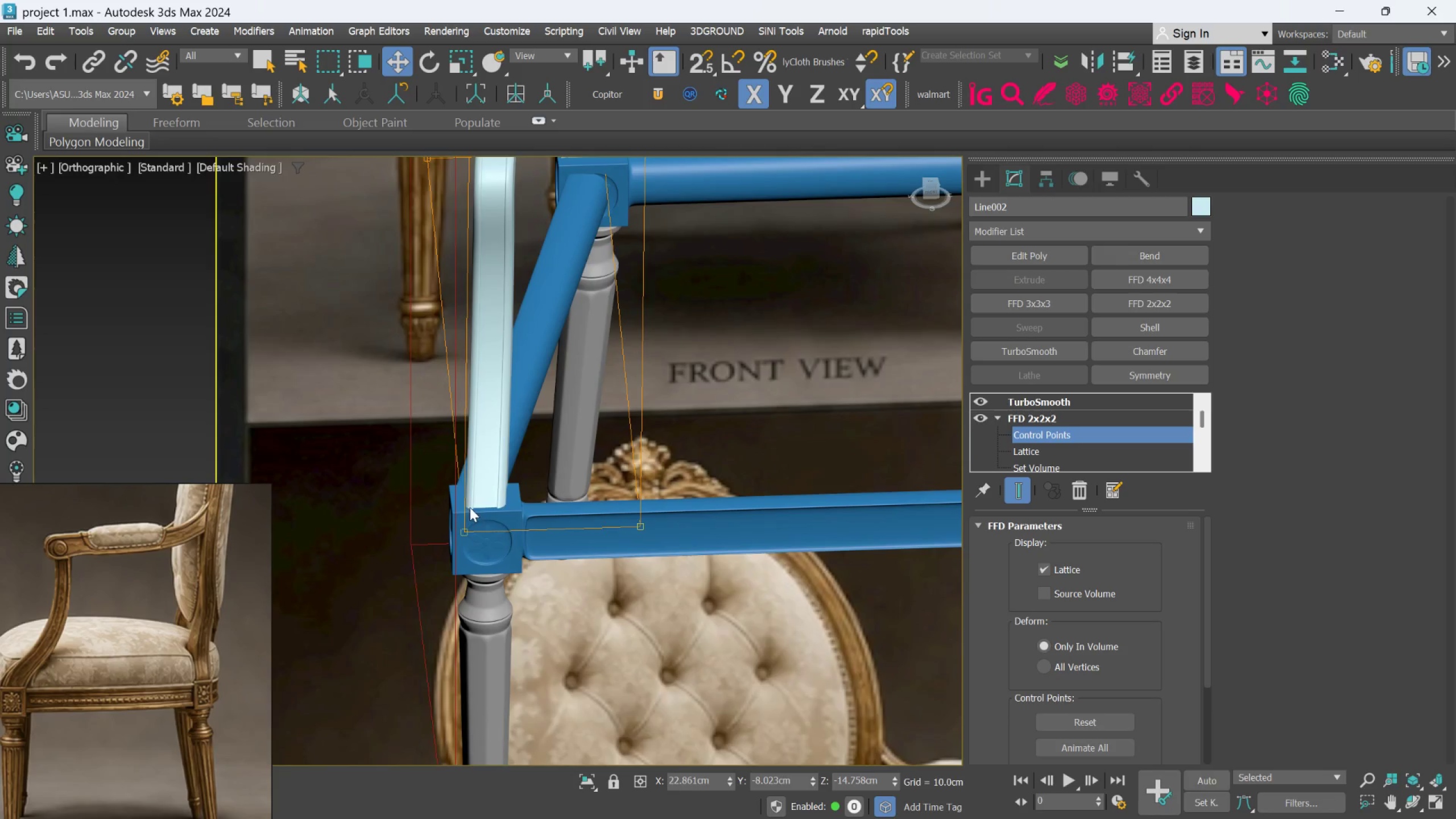 
scroll: coordinate [506, 504], scroll_direction: down, amount: 3.0
 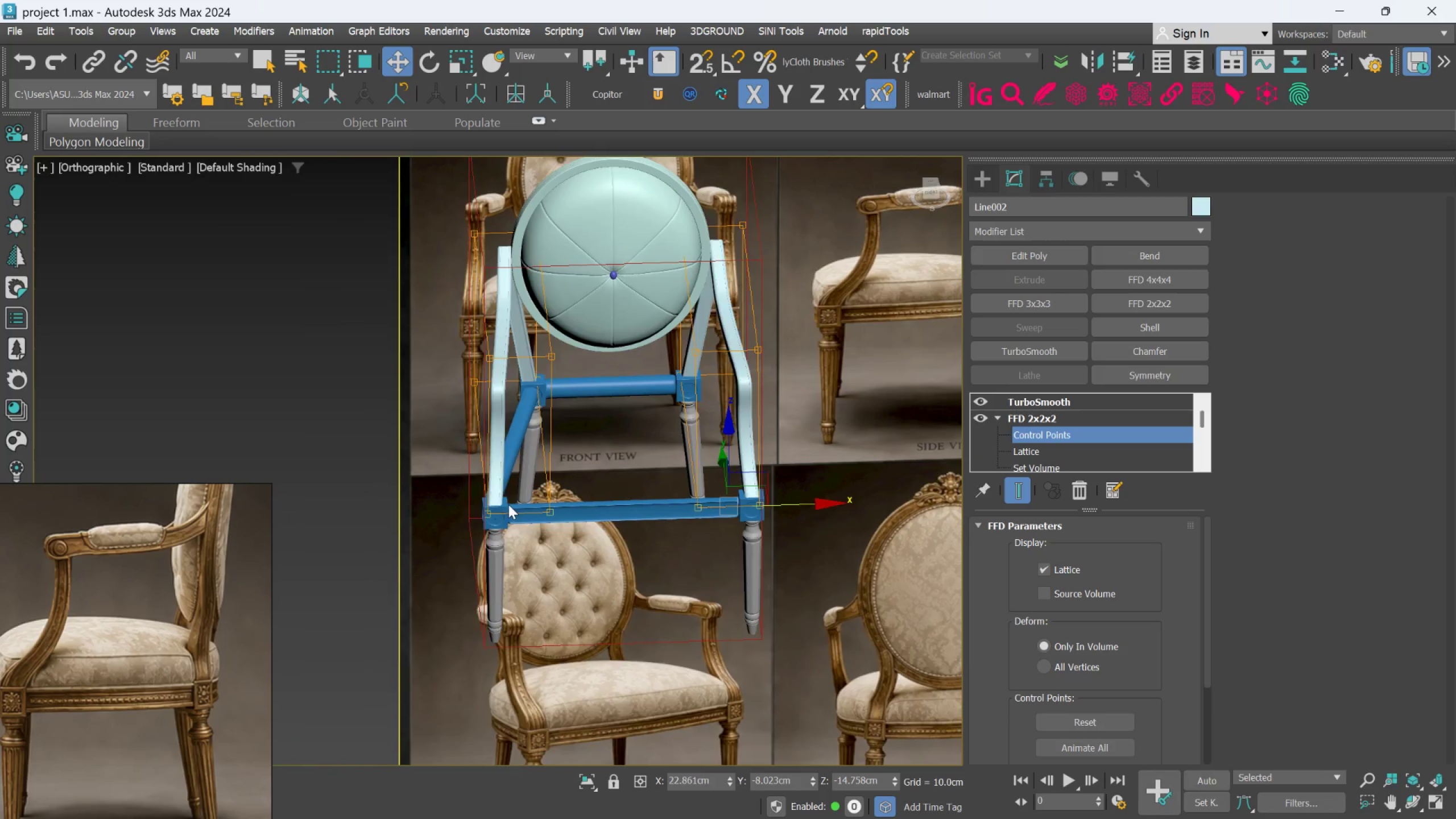 
hold_key(key=AltLeft, duration=0.64)
 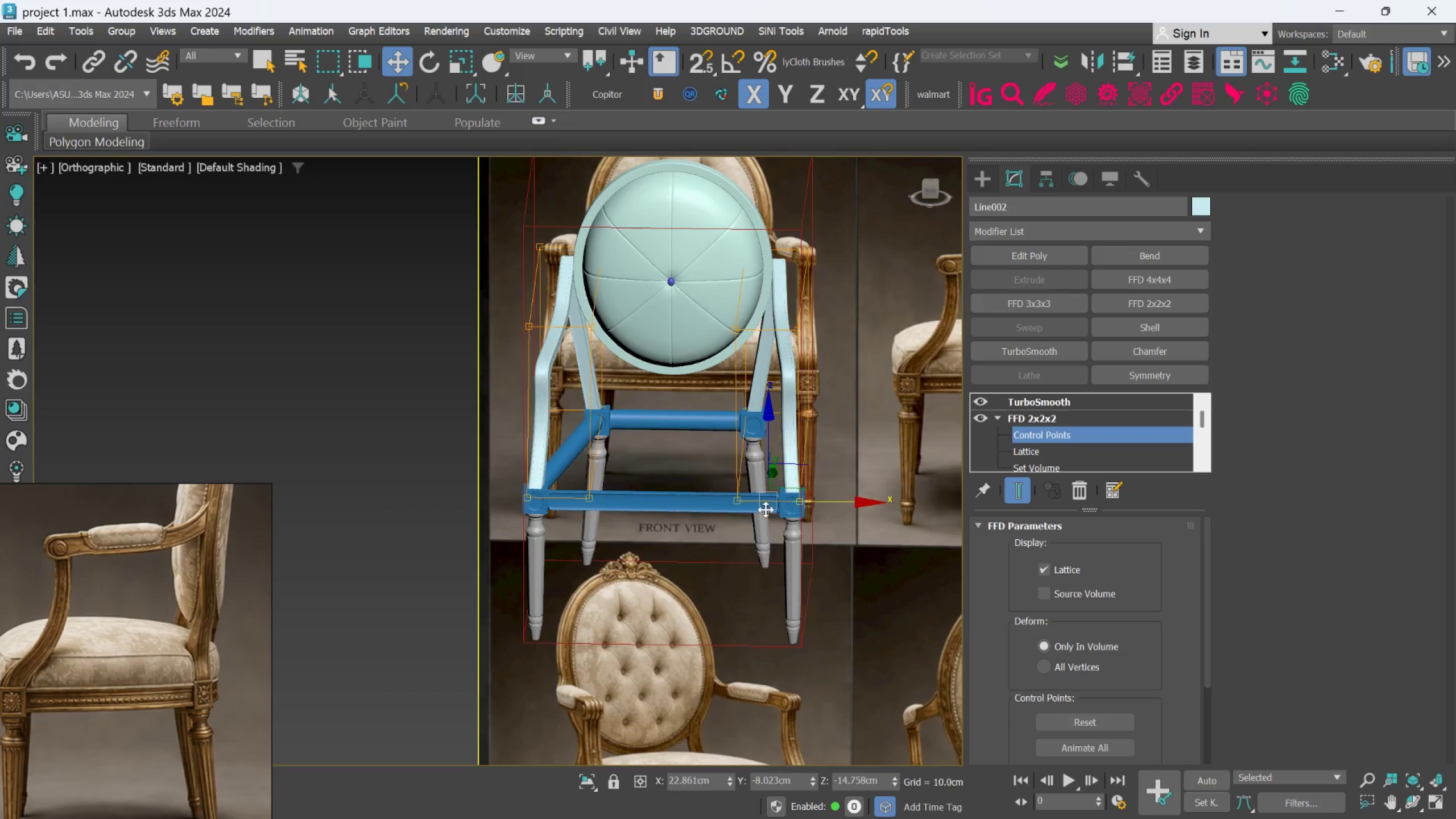 
scroll: coordinate [829, 505], scroll_direction: none, amount: 0.0
 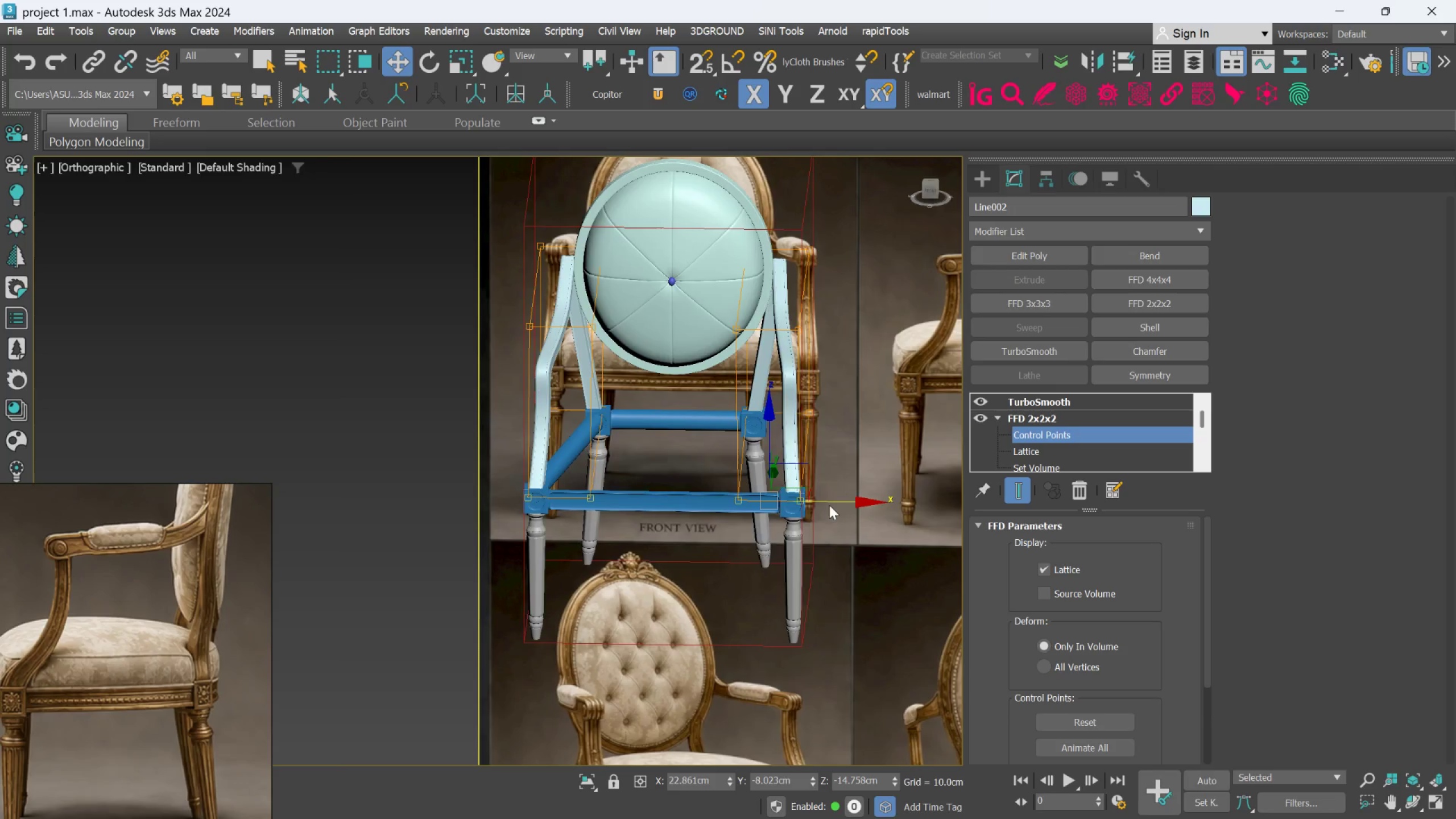 
hold_key(key=AltLeft, duration=0.41)
 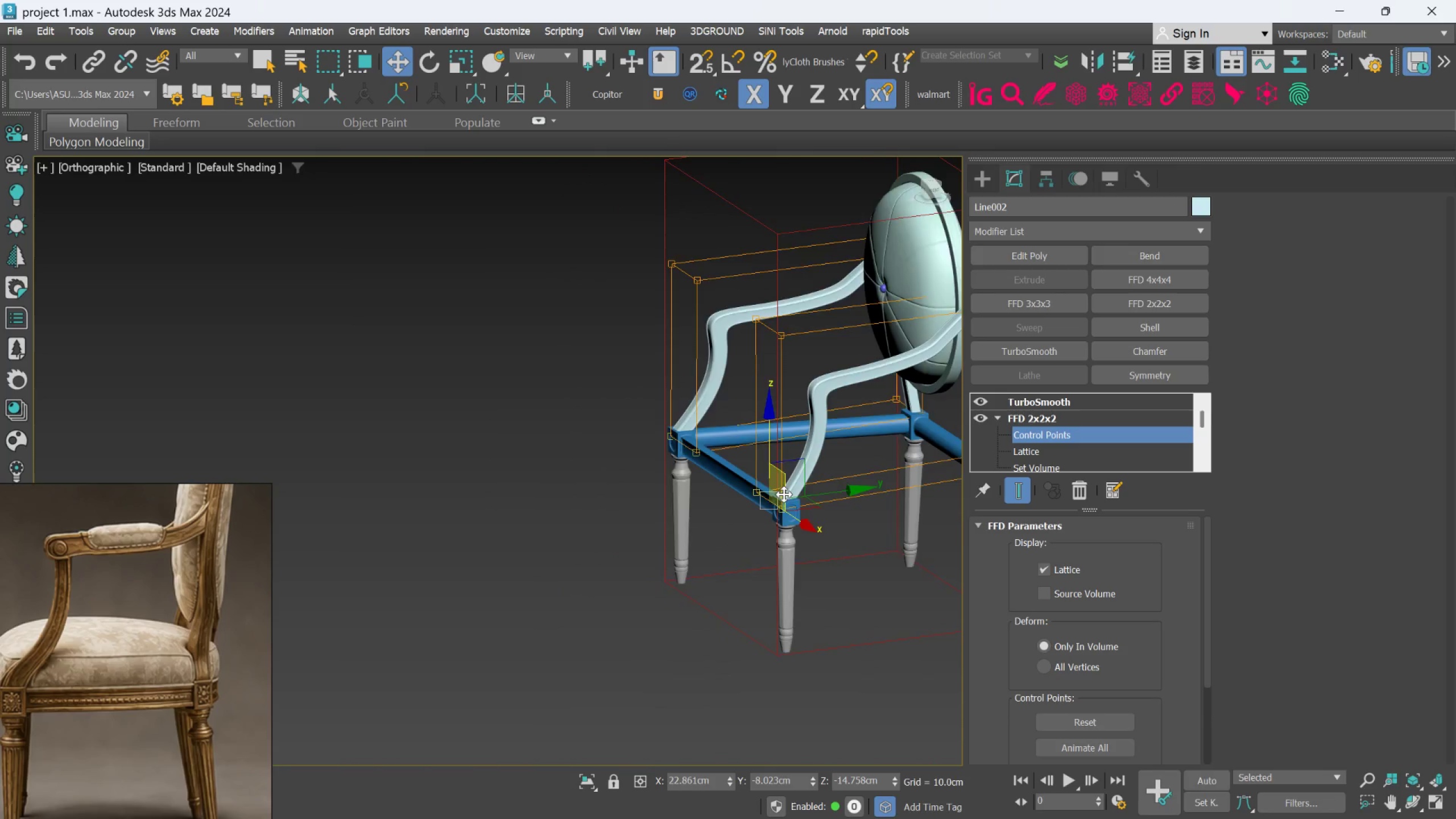 
scroll: coordinate [784, 494], scroll_direction: down, amount: 1.0
 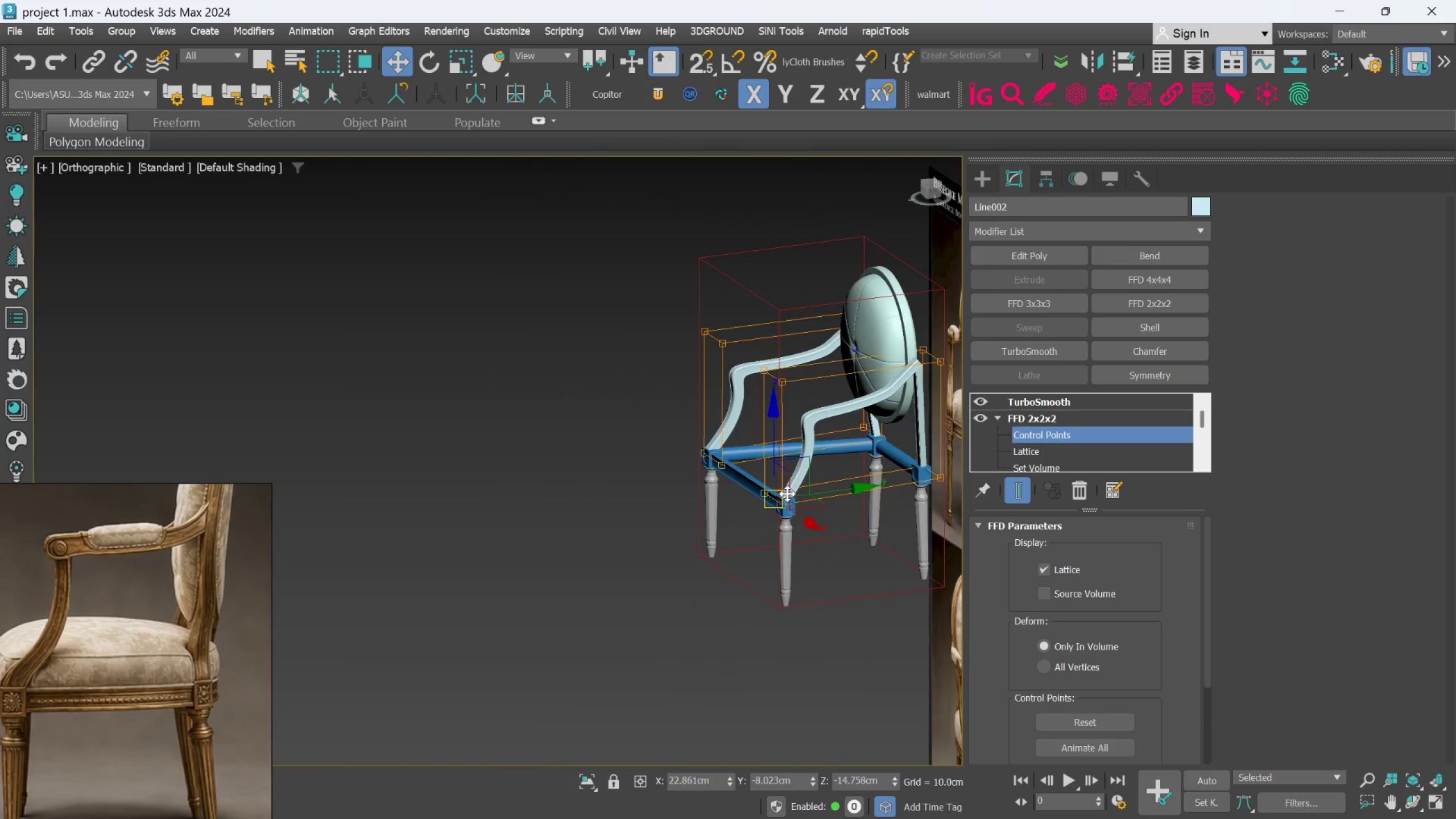 
hold_key(key=AltLeft, duration=0.39)
 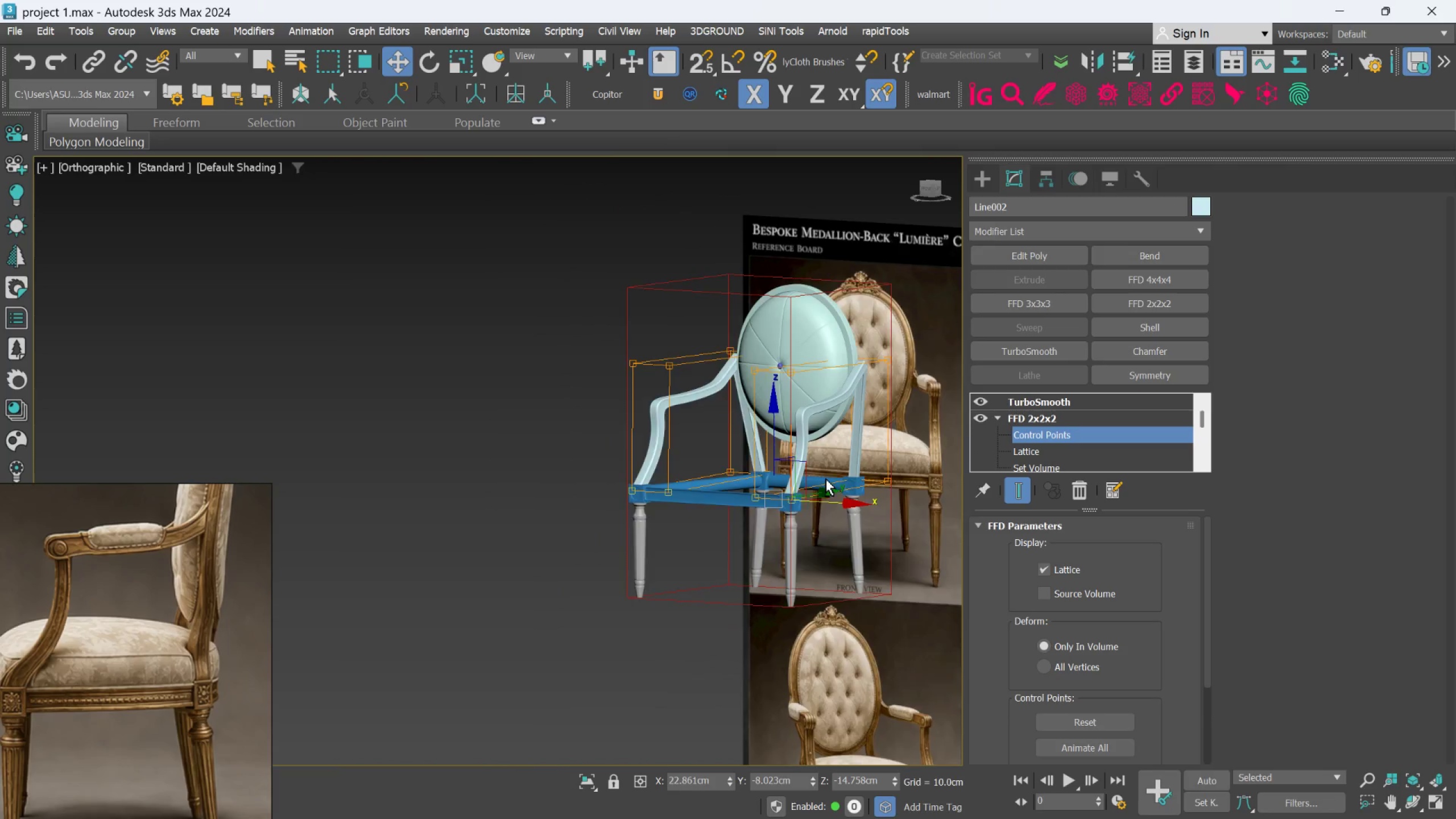 
scroll: coordinate [826, 479], scroll_direction: down, amount: 2.0
 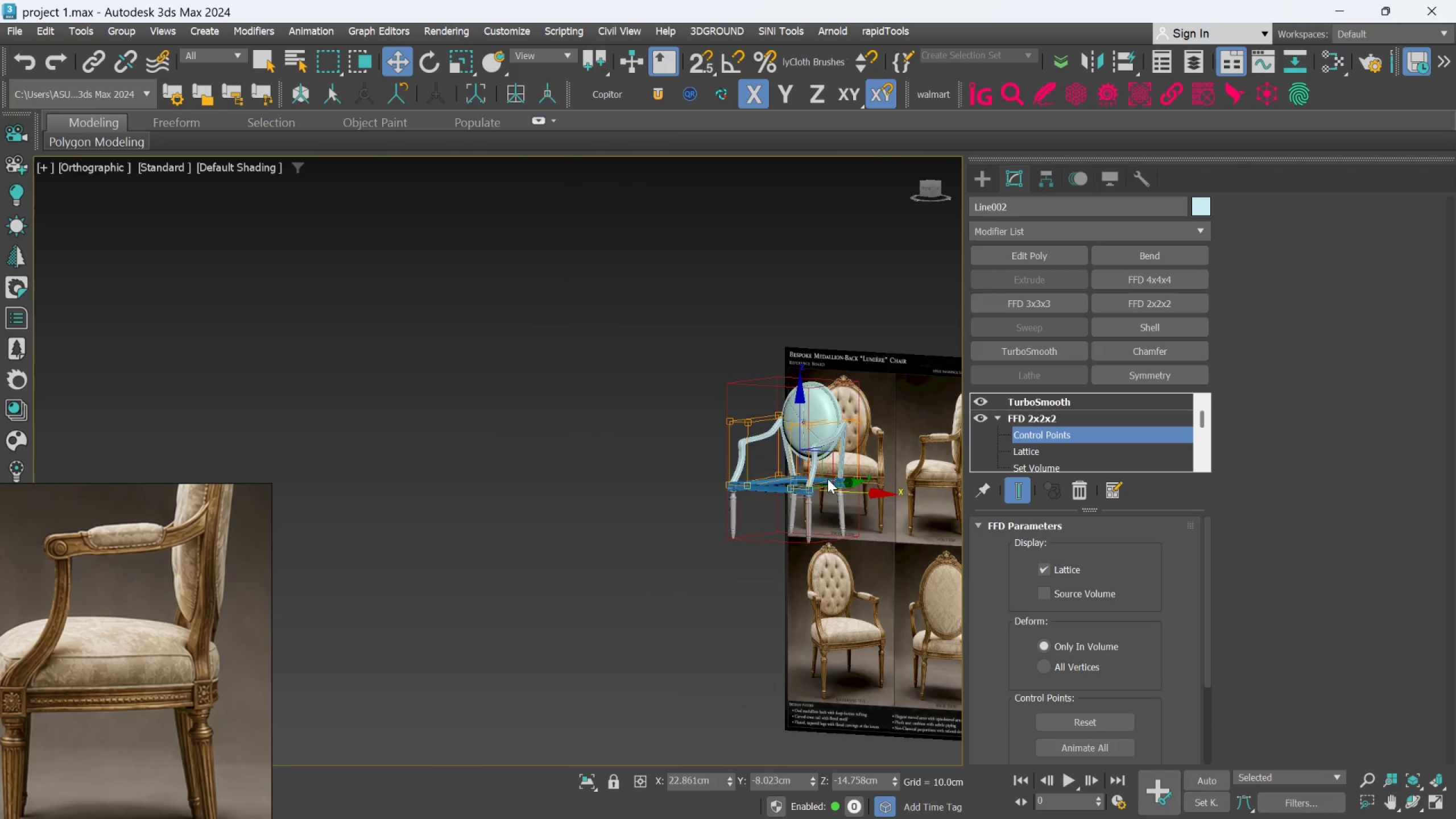 
hold_key(key=AltLeft, duration=0.38)
 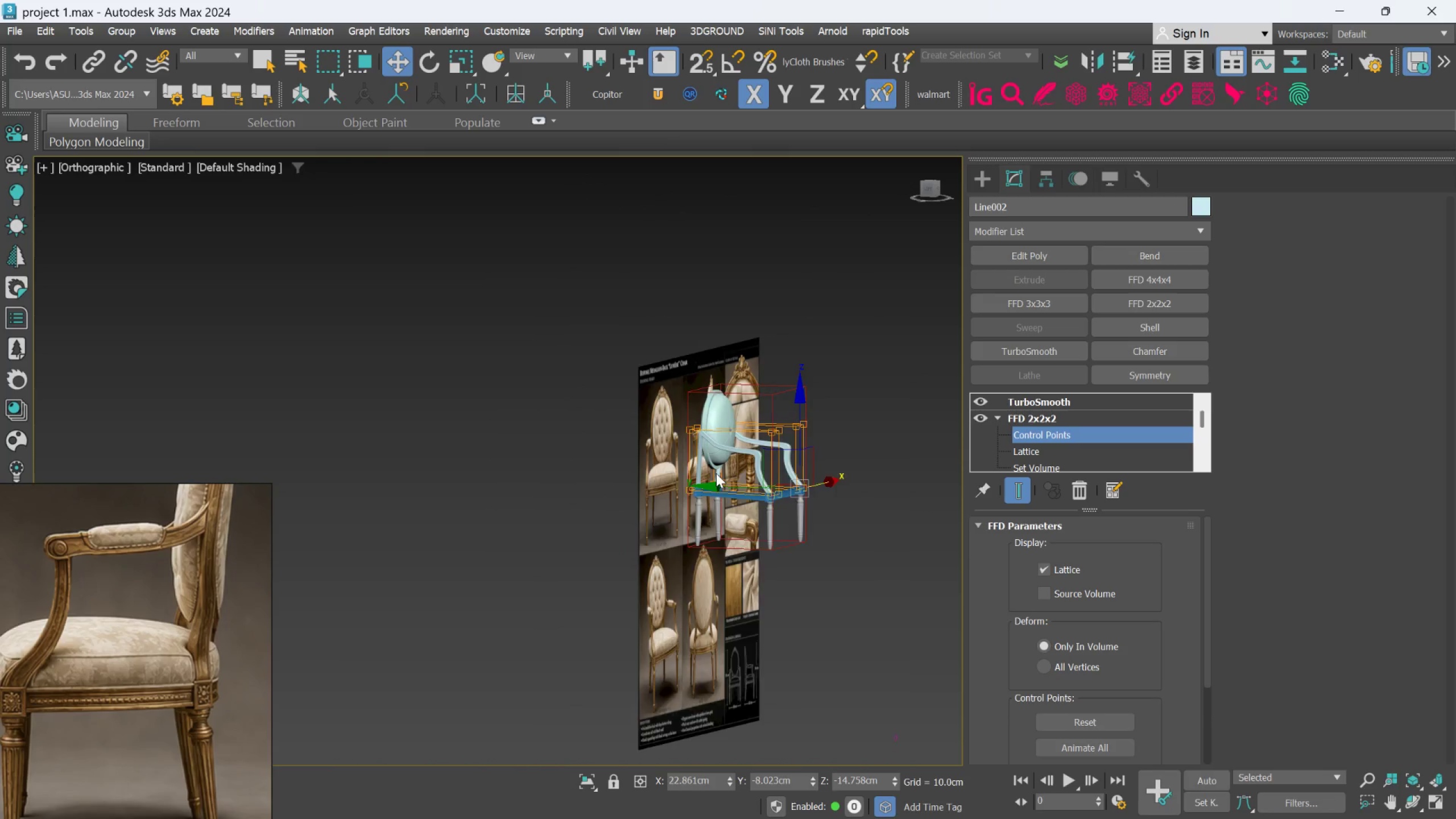 
scroll: coordinate [719, 469], scroll_direction: up, amount: 2.0
 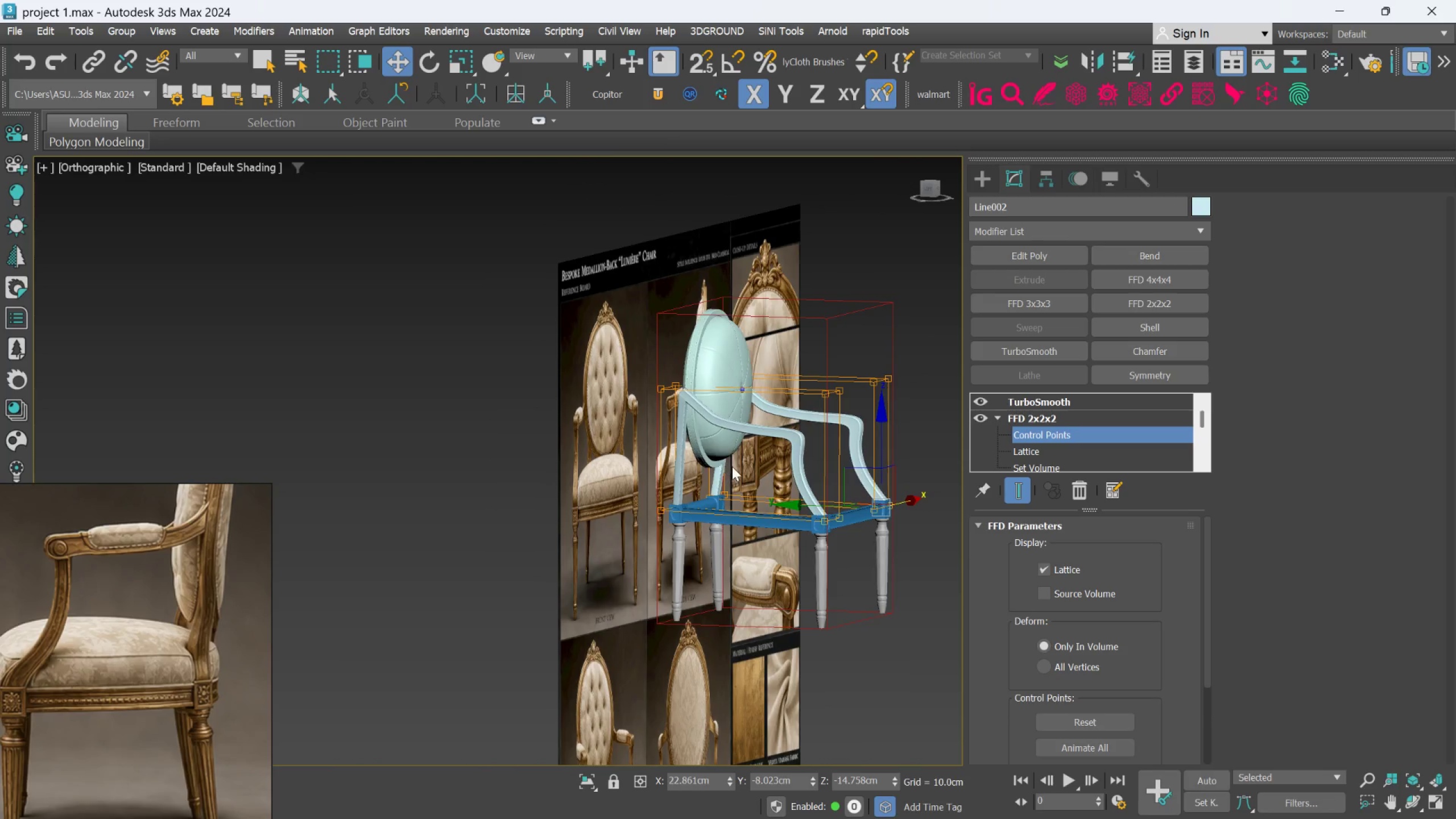 
hold_key(key=AltLeft, duration=0.77)
 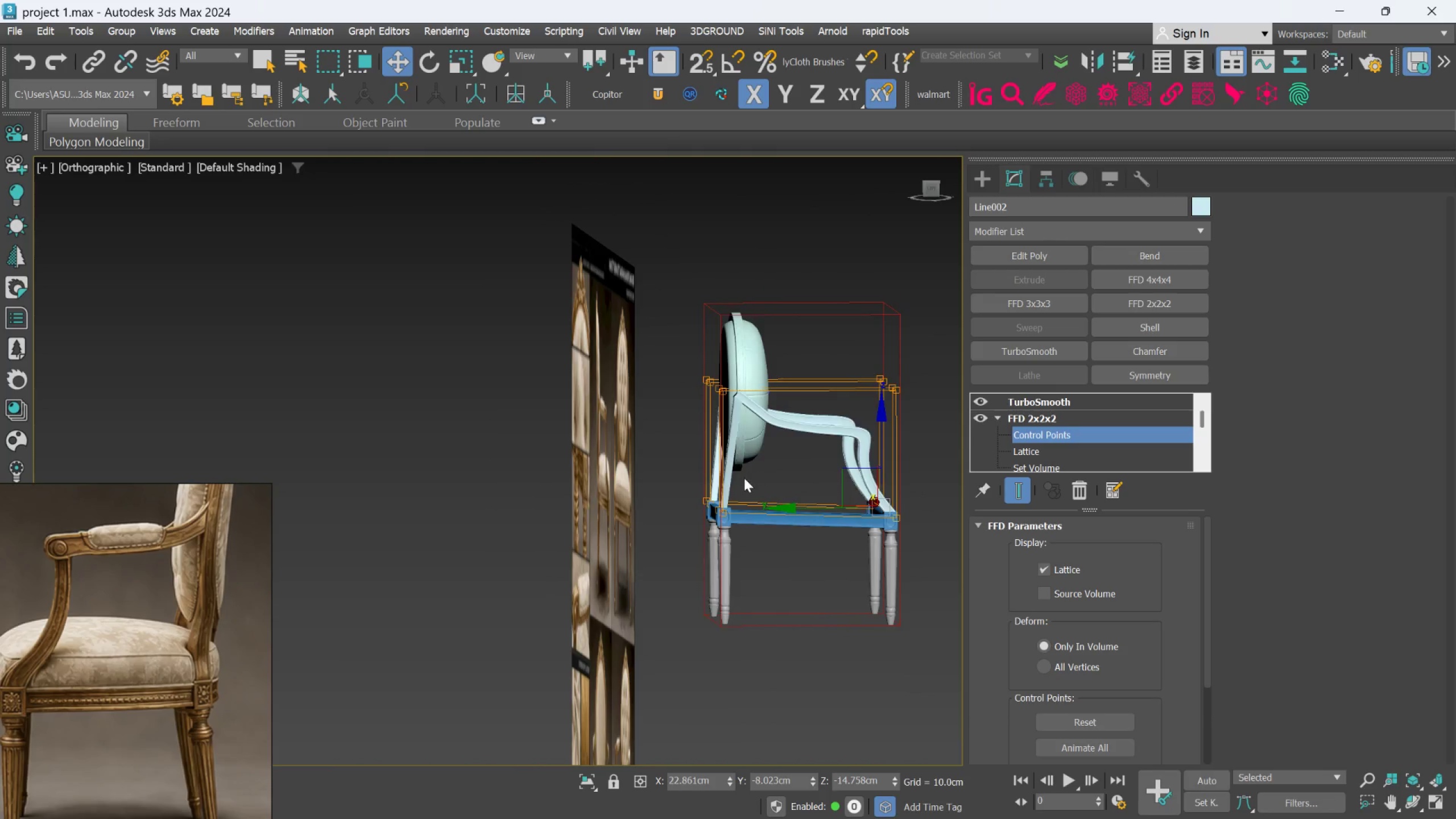 
scroll: coordinate [744, 478], scroll_direction: up, amount: 2.0
 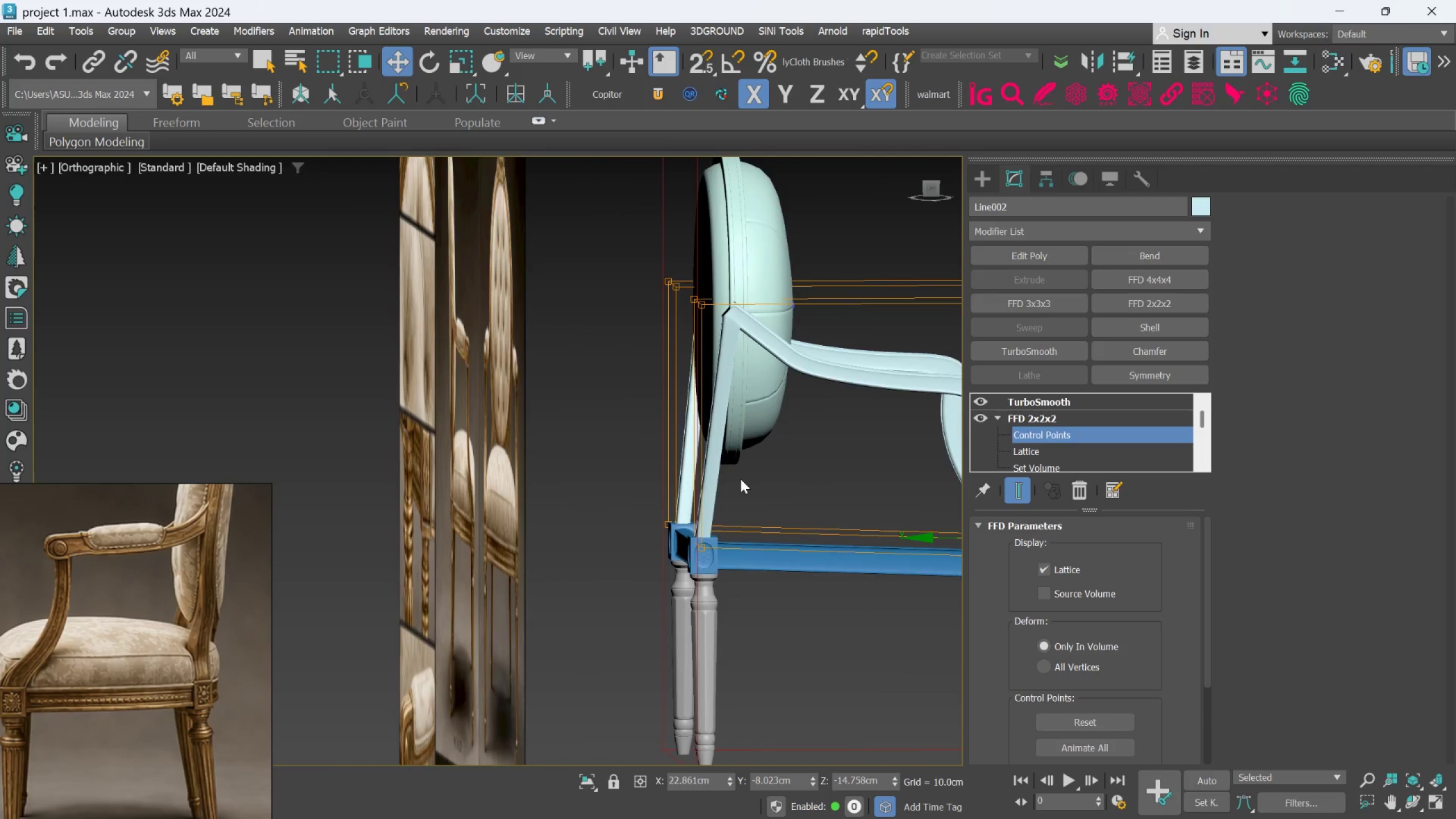 
hold_key(key=AltLeft, duration=0.77)
 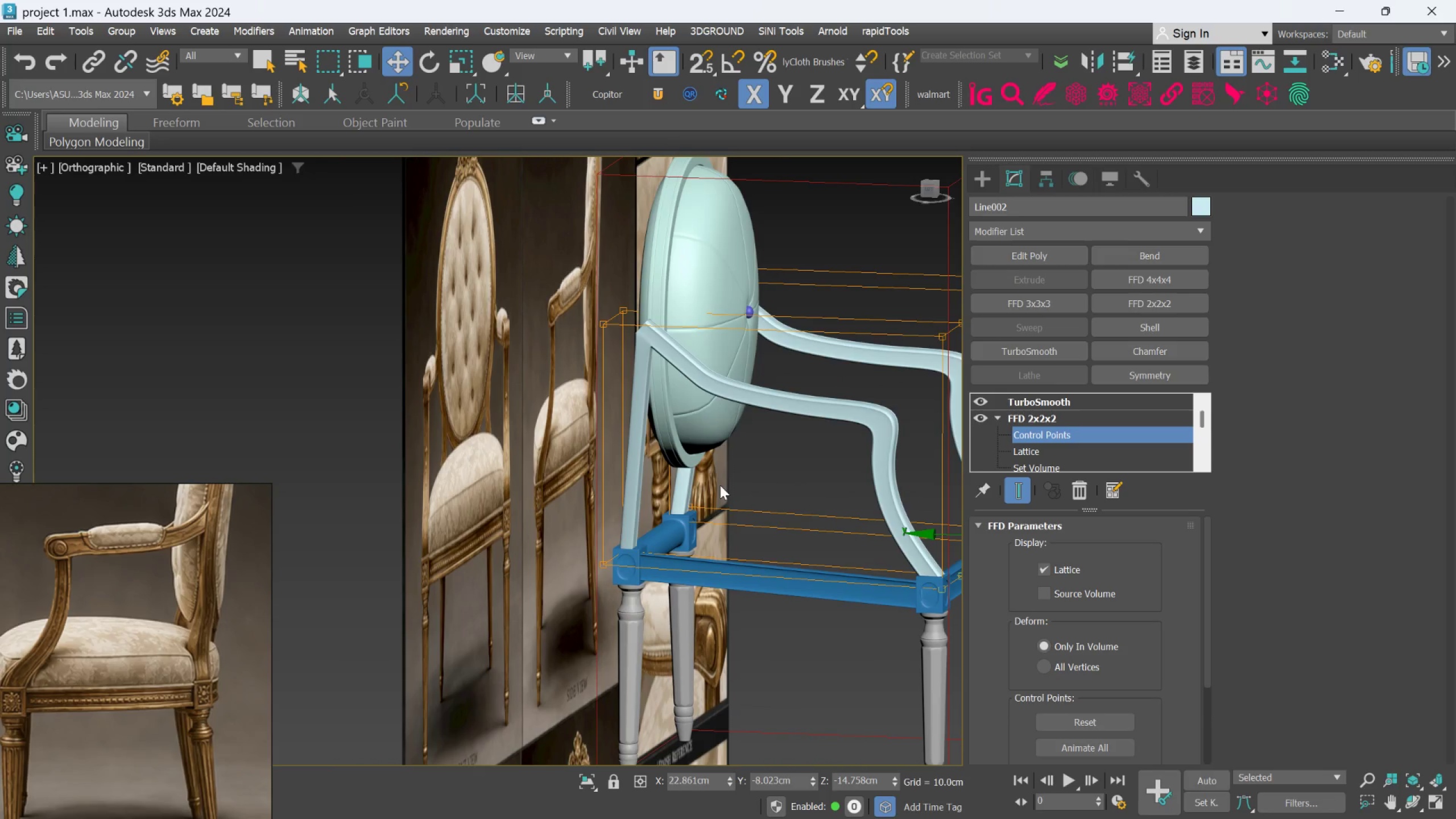 
scroll: coordinate [720, 485], scroll_direction: down, amount: 1.0
 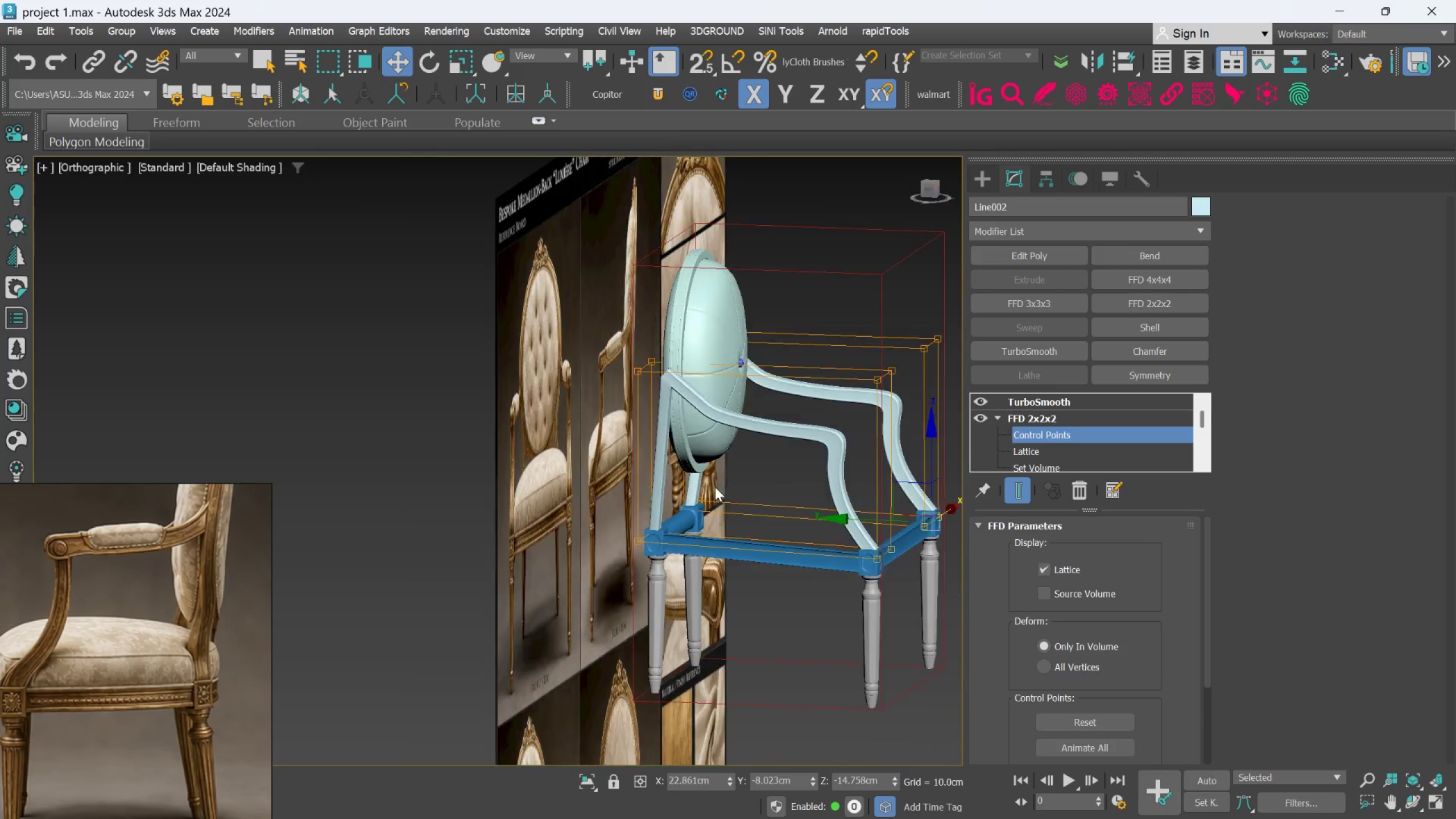 
key(Alt+AltLeft)
 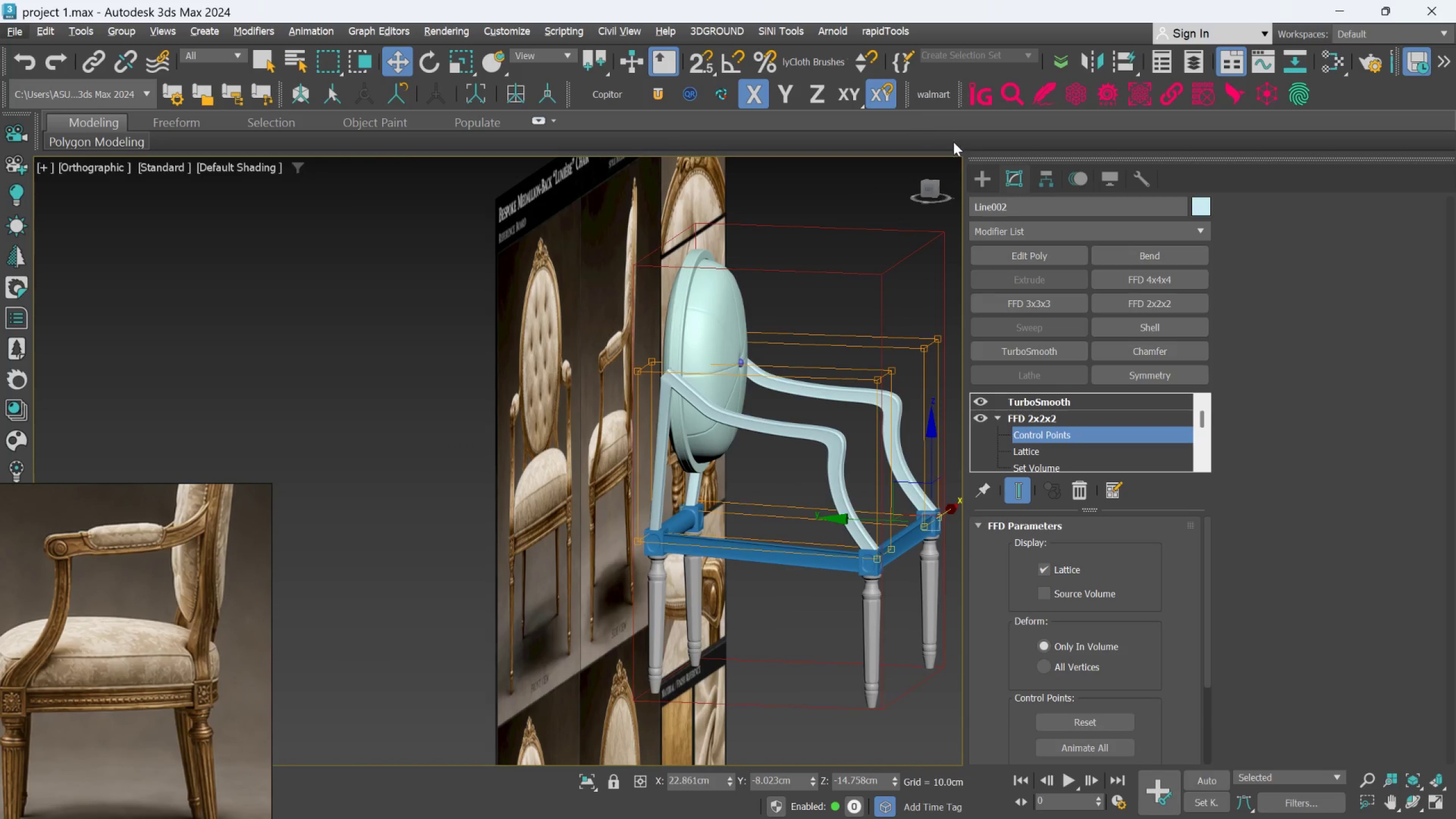 
left_click([976, 172])
 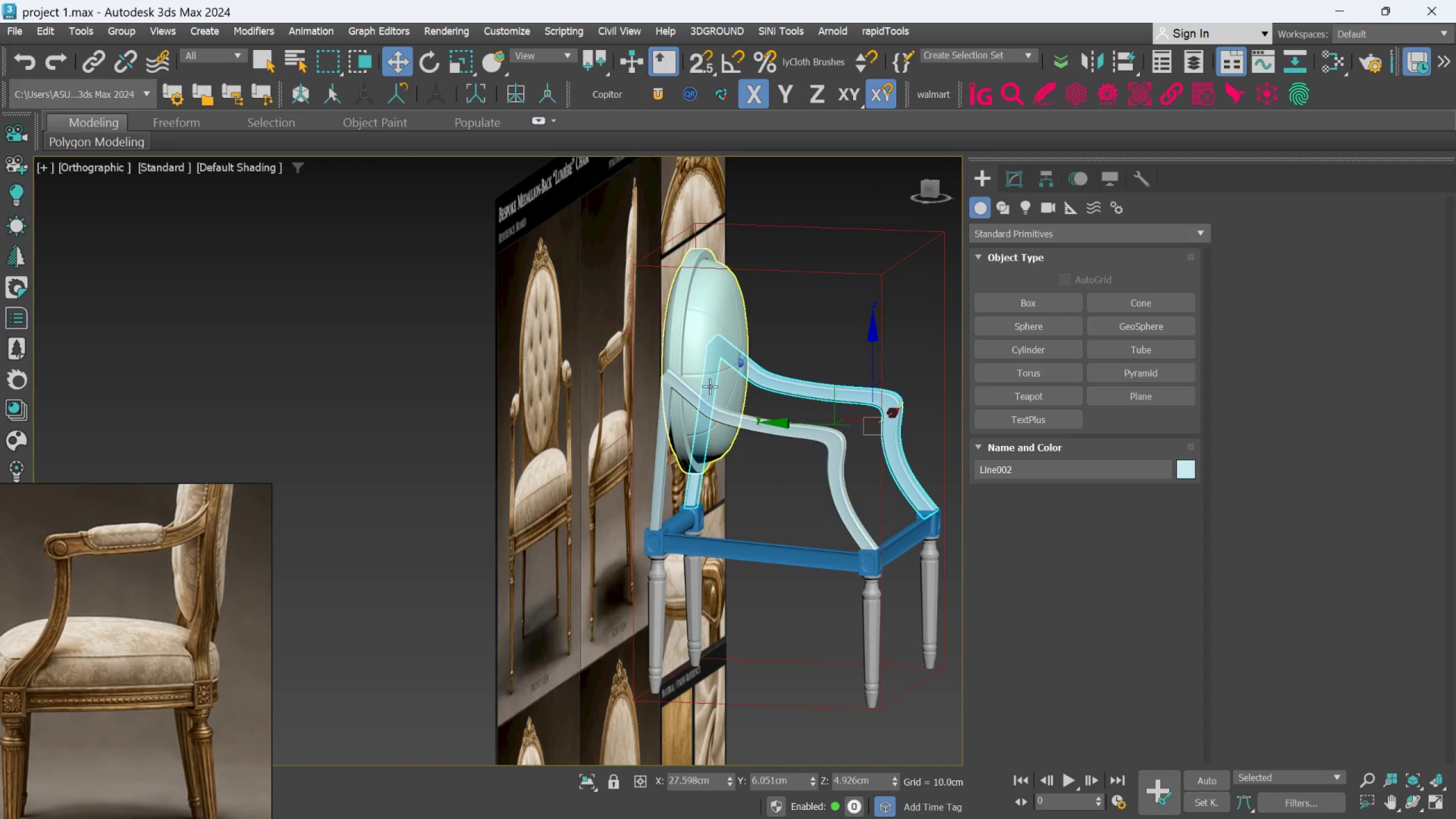 
left_click([710, 384])
 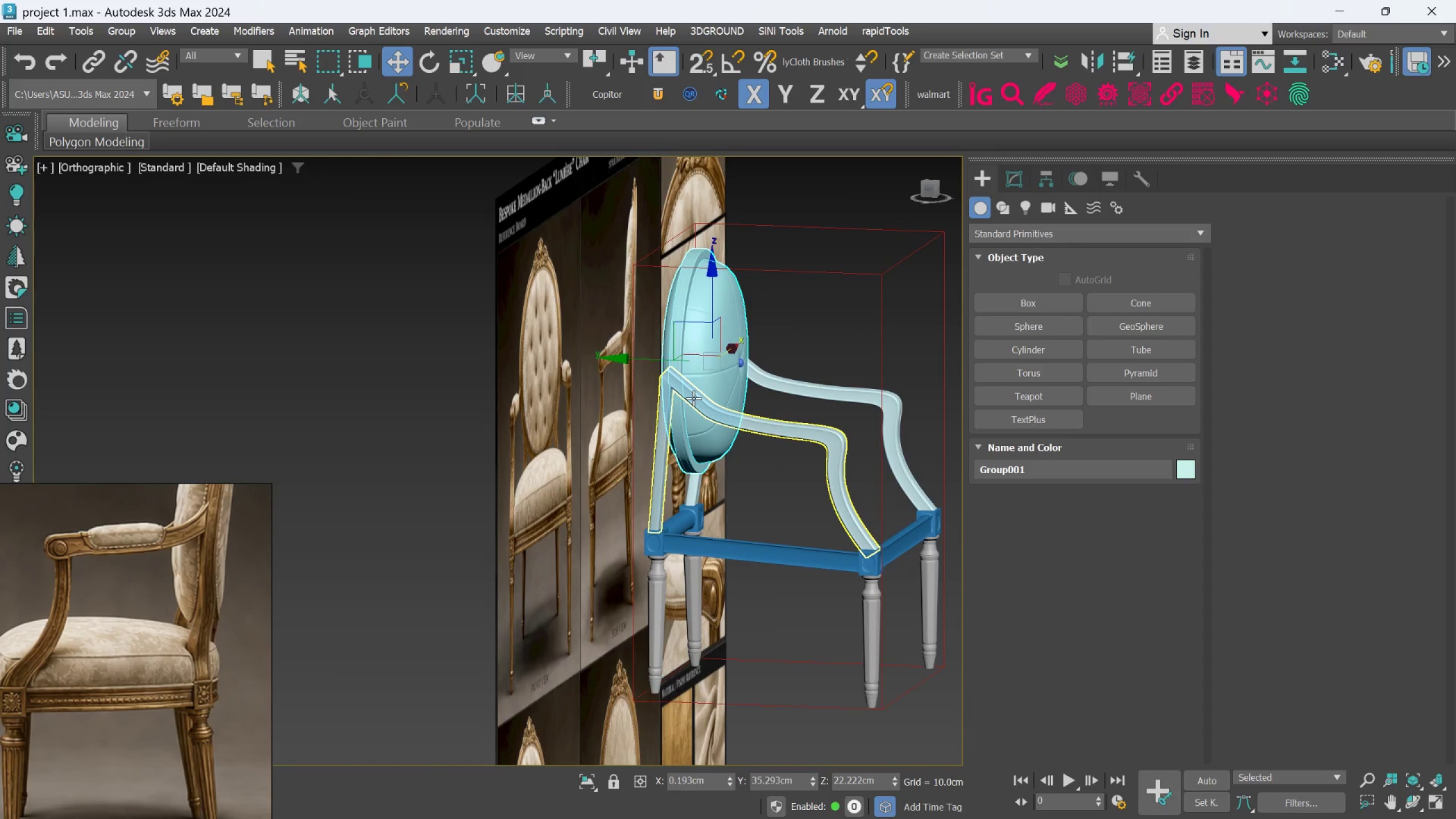 
type(we)
 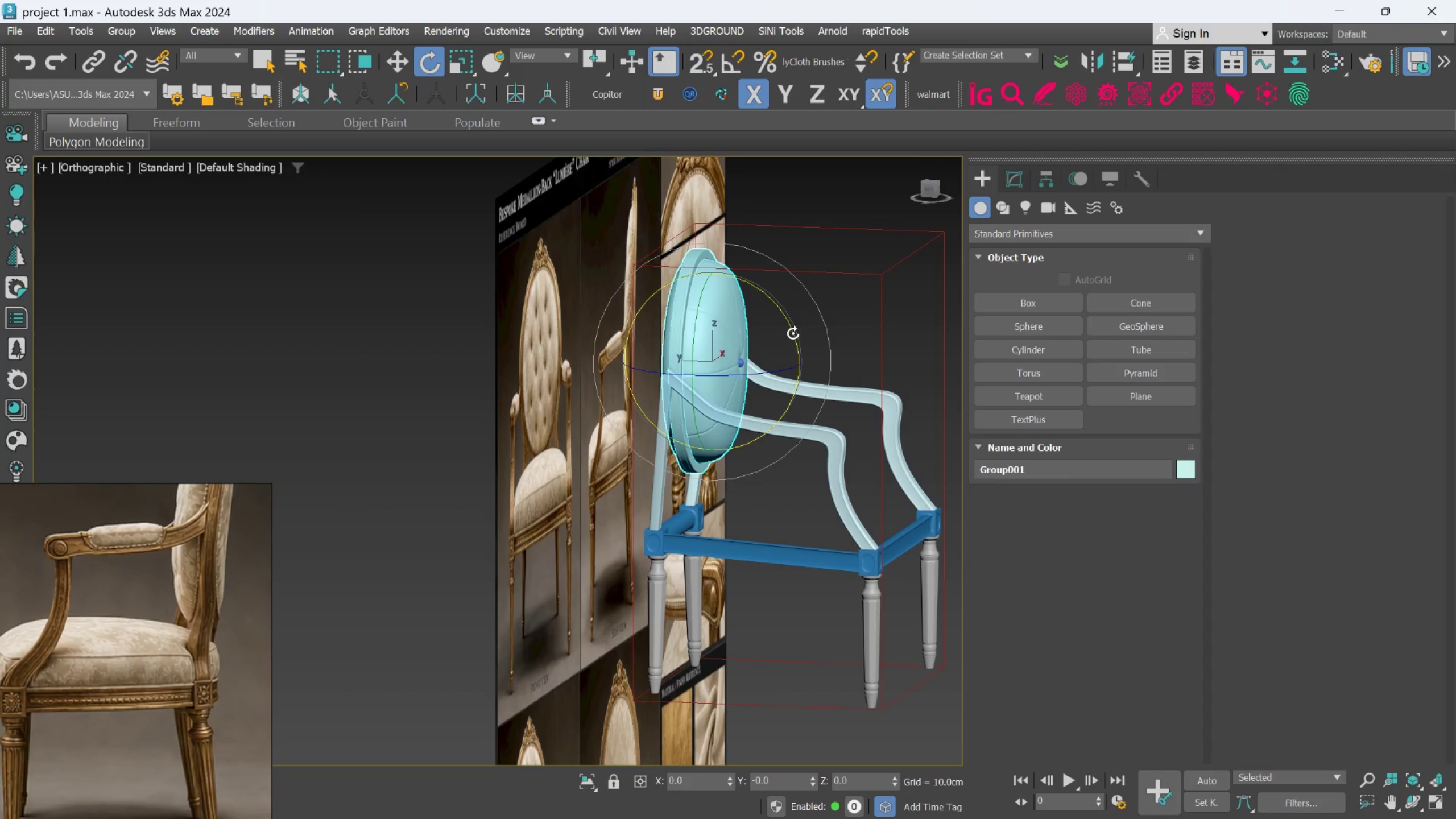 
left_click_drag(start_coordinate=[794, 332], to_coordinate=[795, 327])
 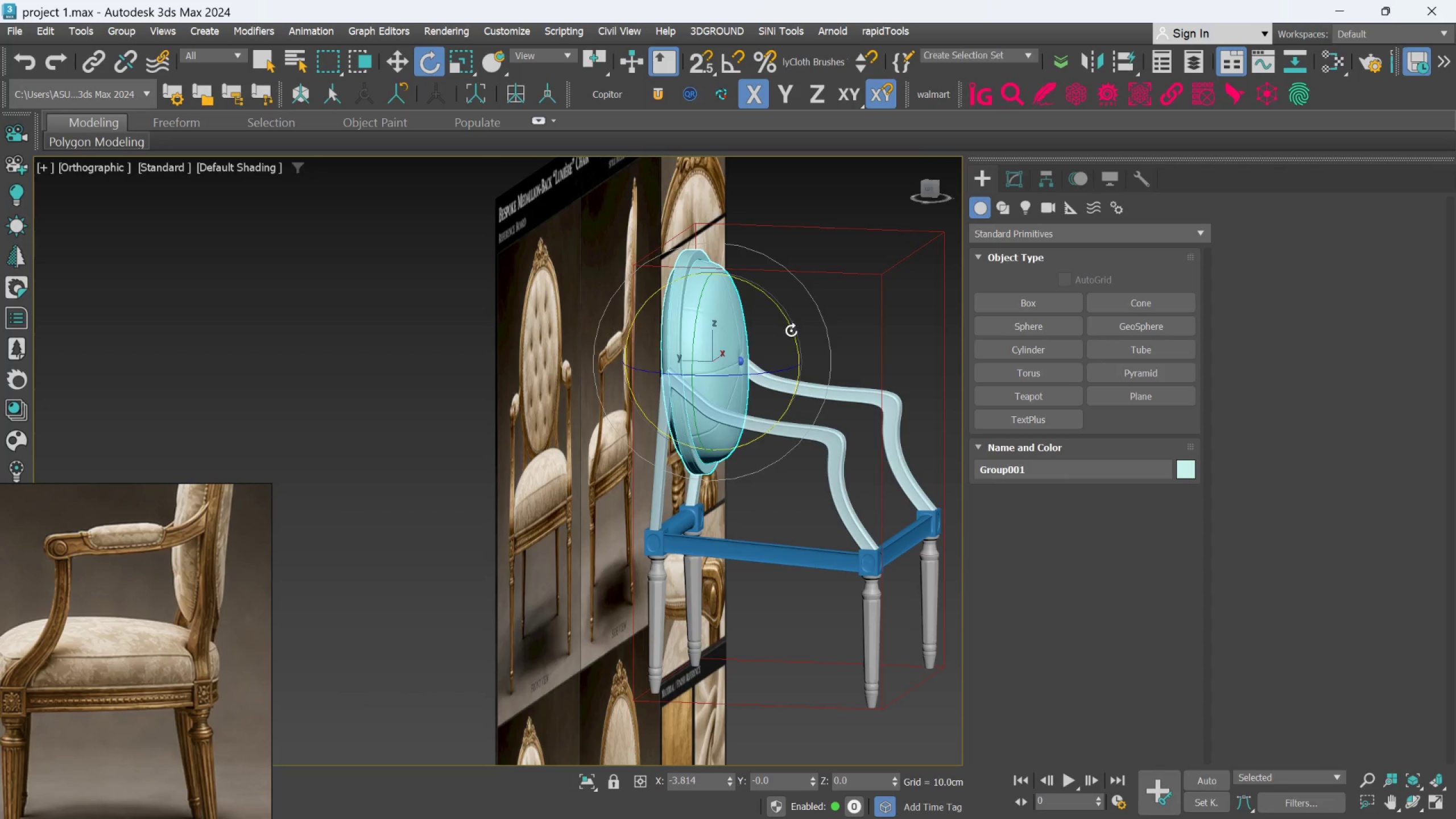 
key(Control+Z)
 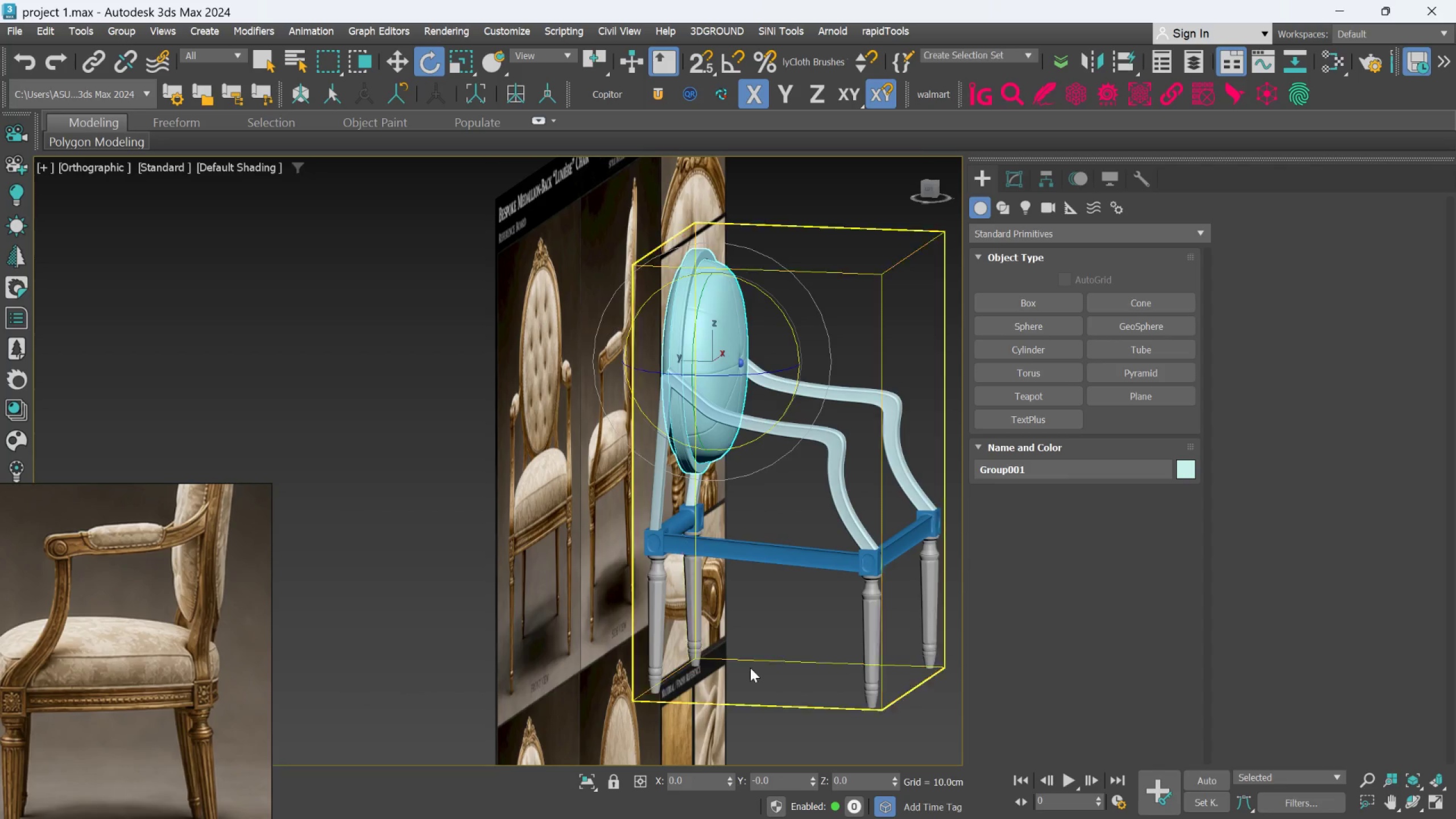 
scroll: coordinate [763, 656], scroll_direction: down, amount: 1.0
 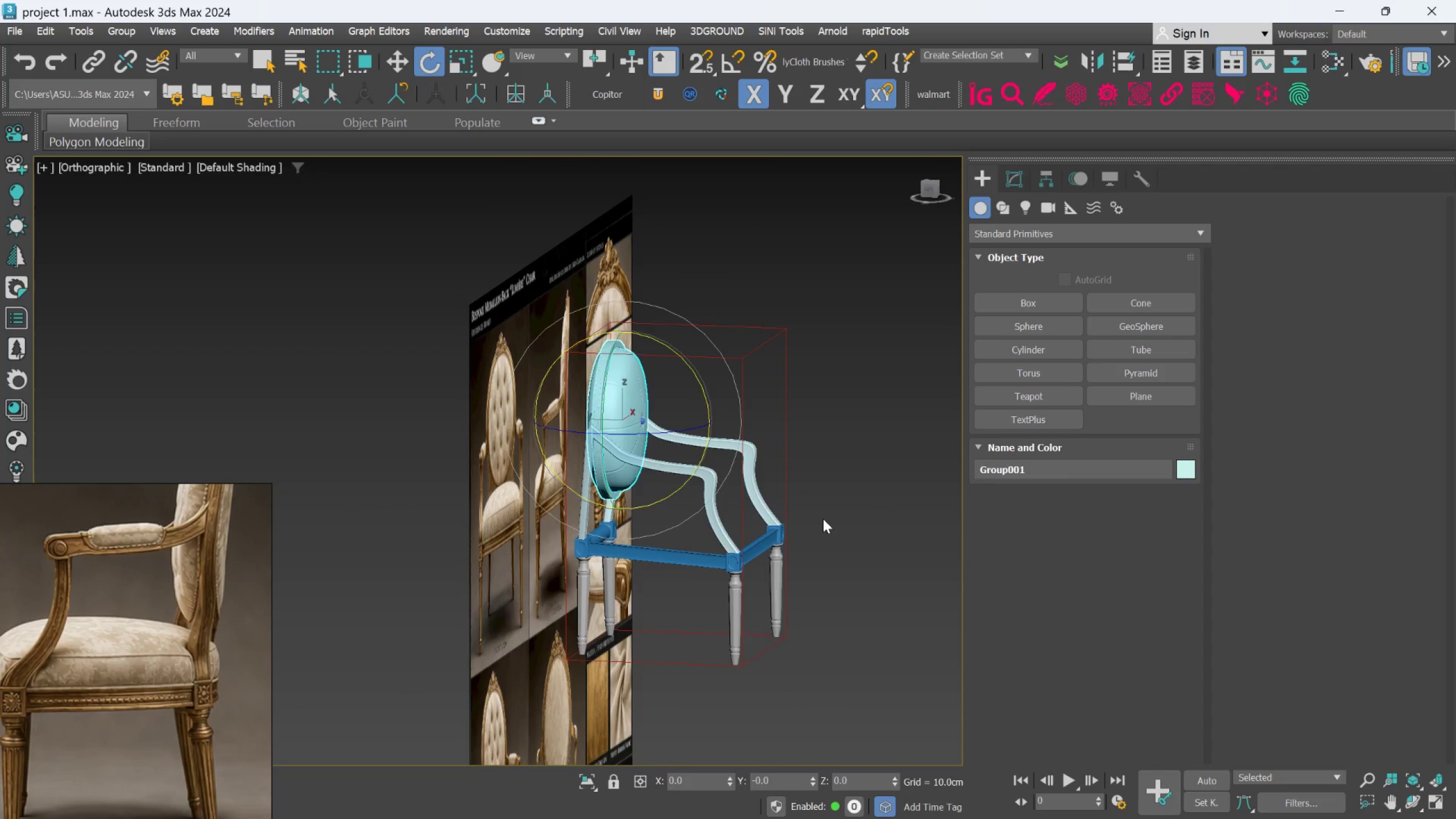 
left_click([858, 483])
 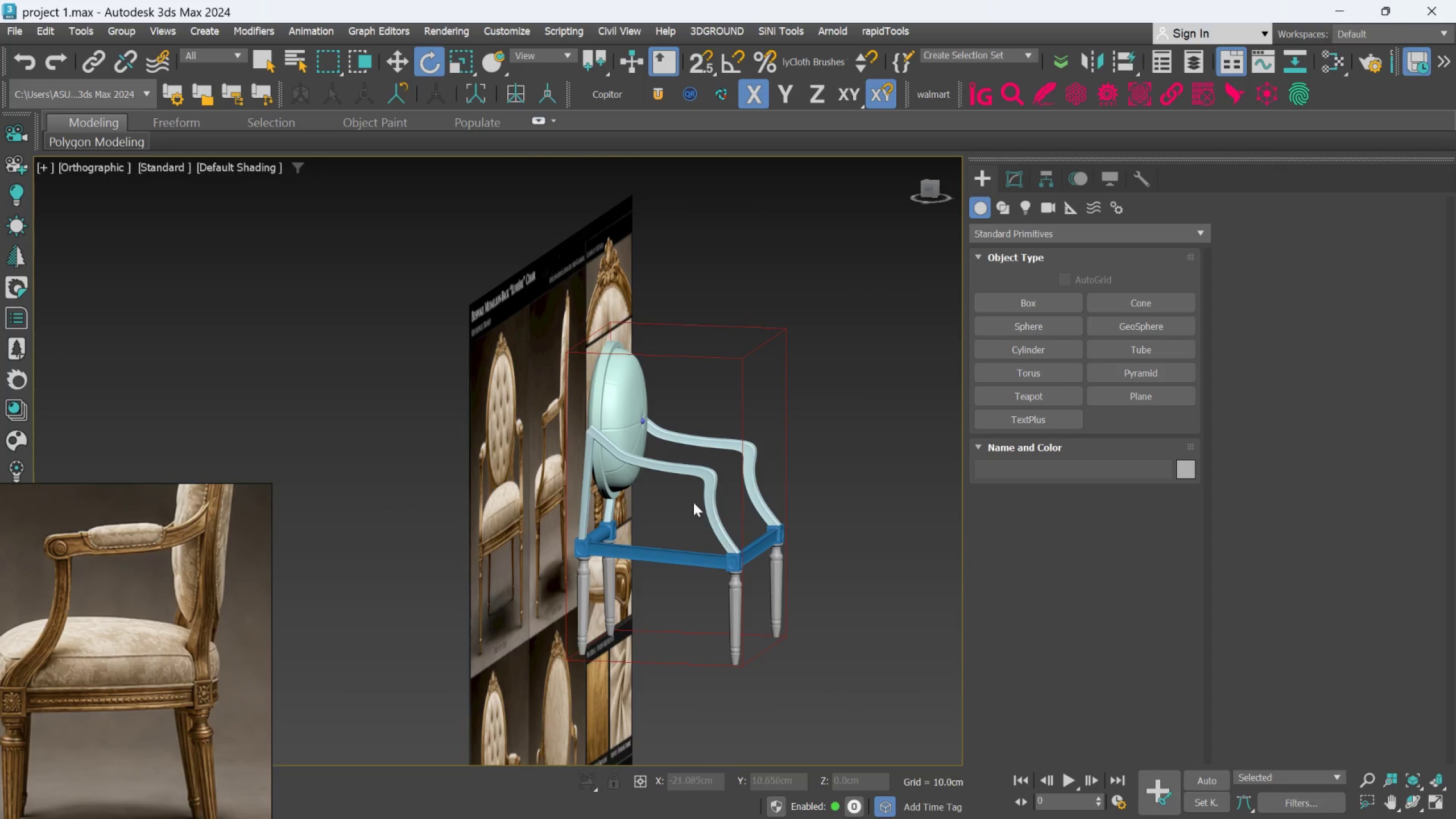 
scroll: coordinate [812, 611], scroll_direction: up, amount: 9.0
 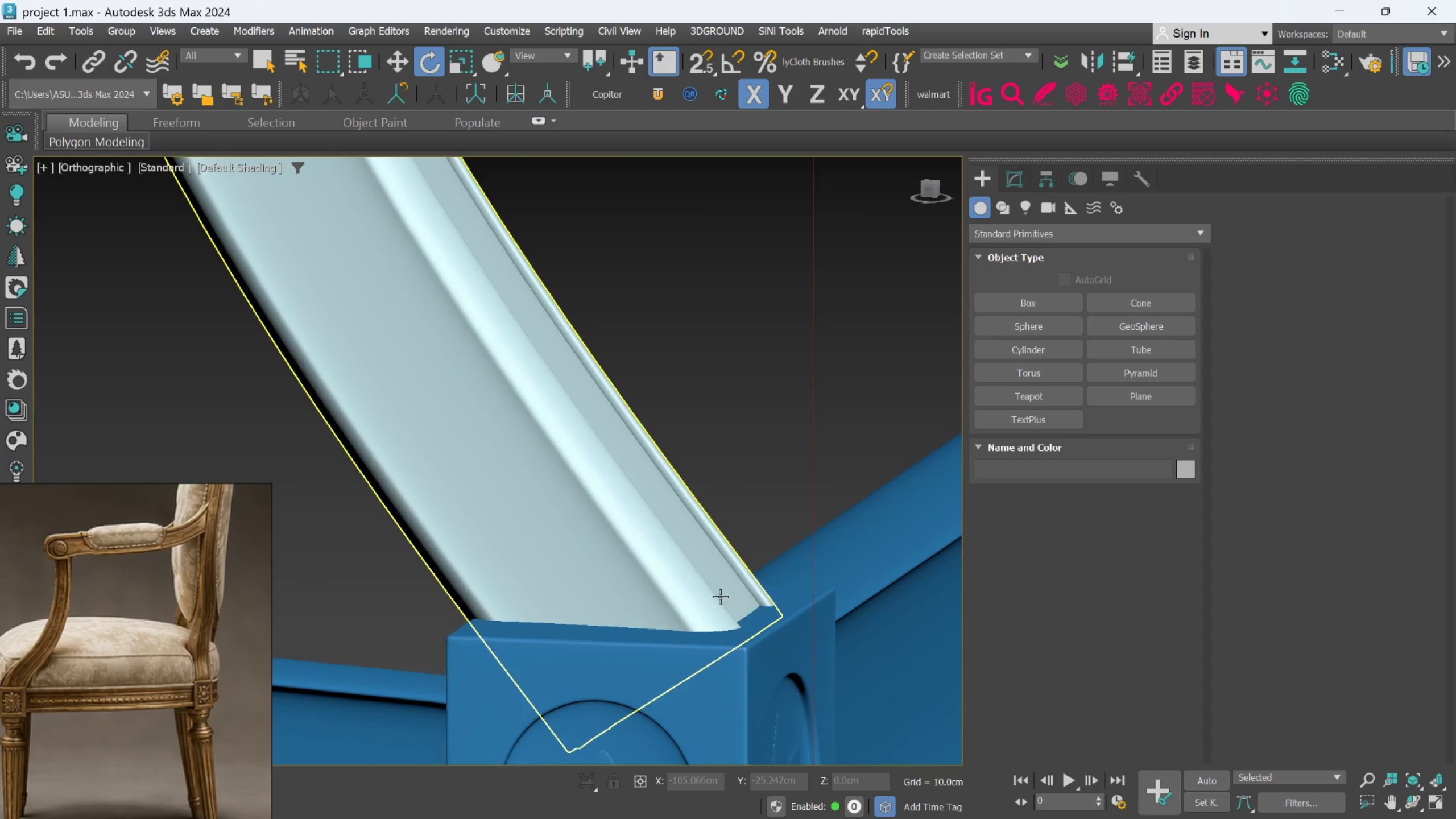 
scroll: coordinate [613, 582], scroll_direction: down, amount: 4.0
 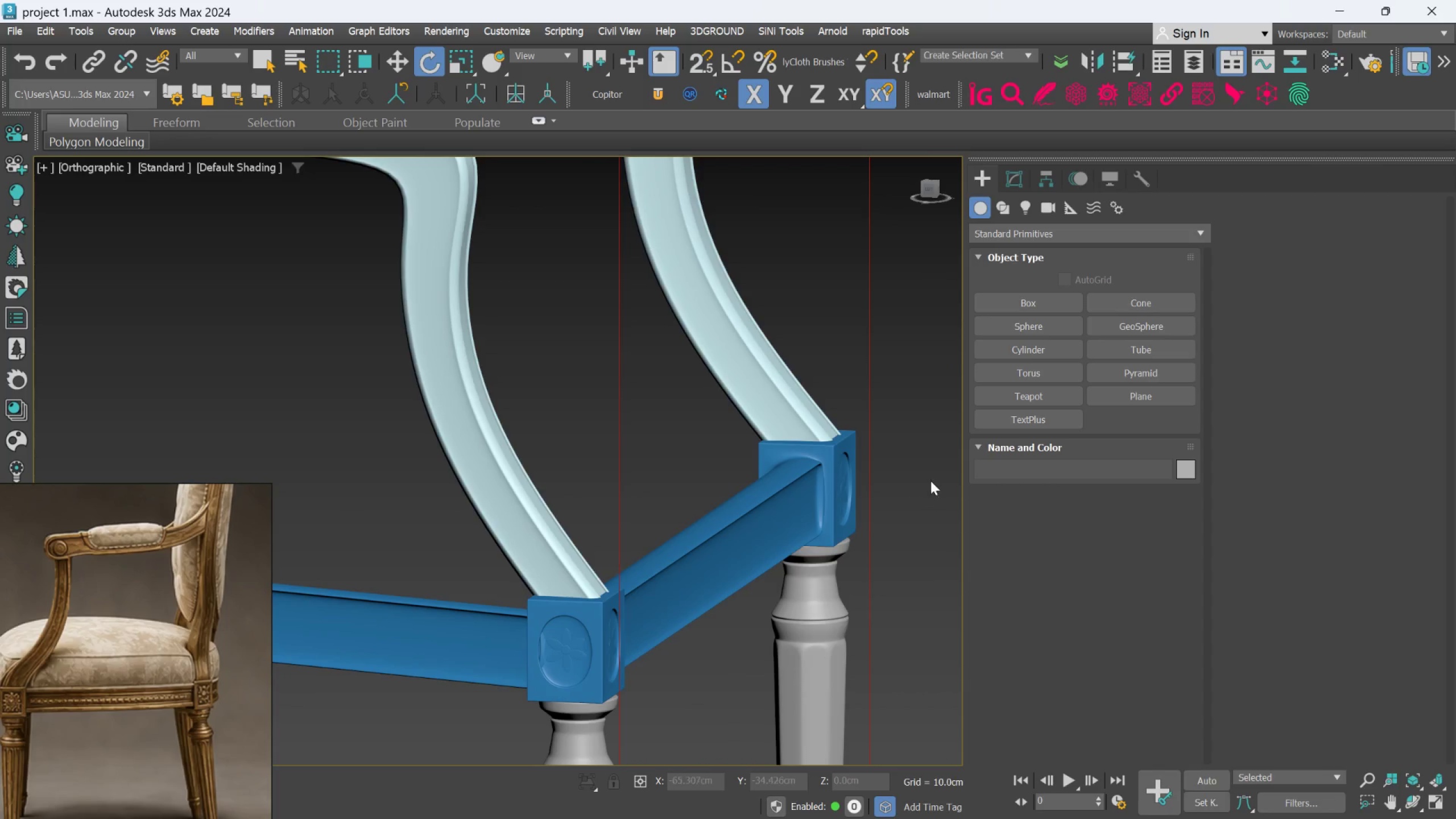 
left_click([931, 479])
 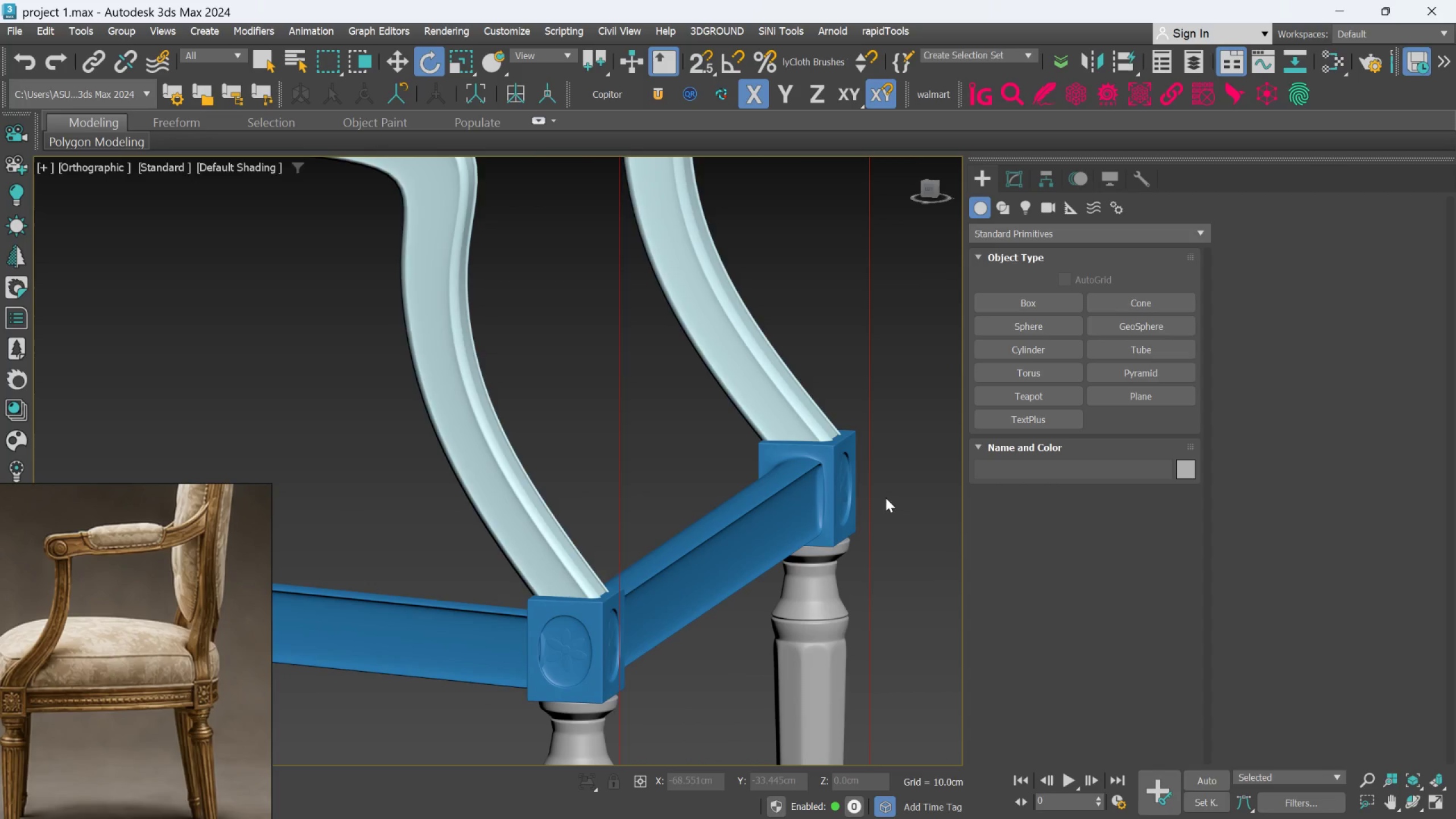 
scroll: coordinate [858, 512], scroll_direction: down, amount: 4.0
 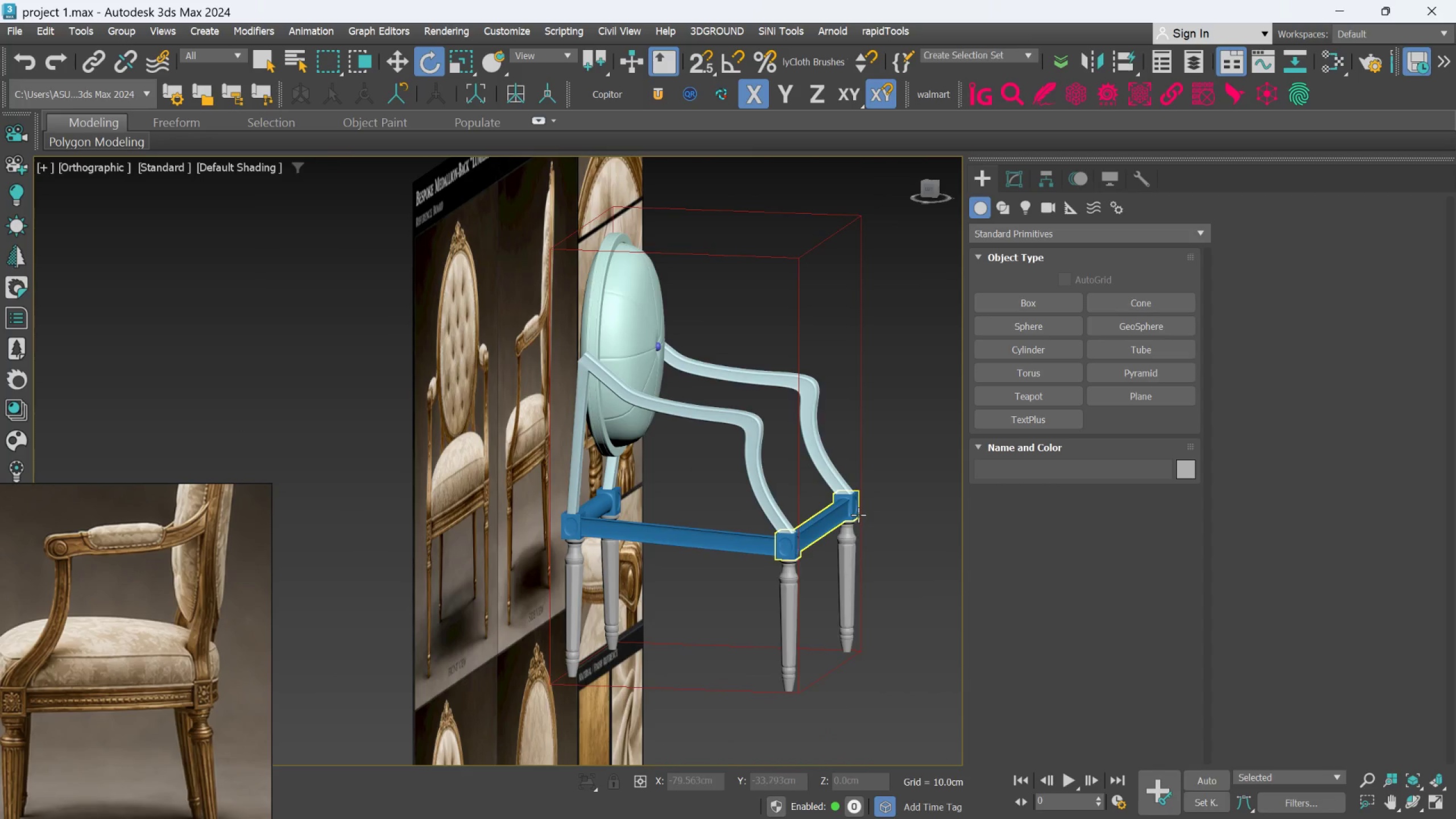 
hold_key(key=AltLeft, duration=0.56)
 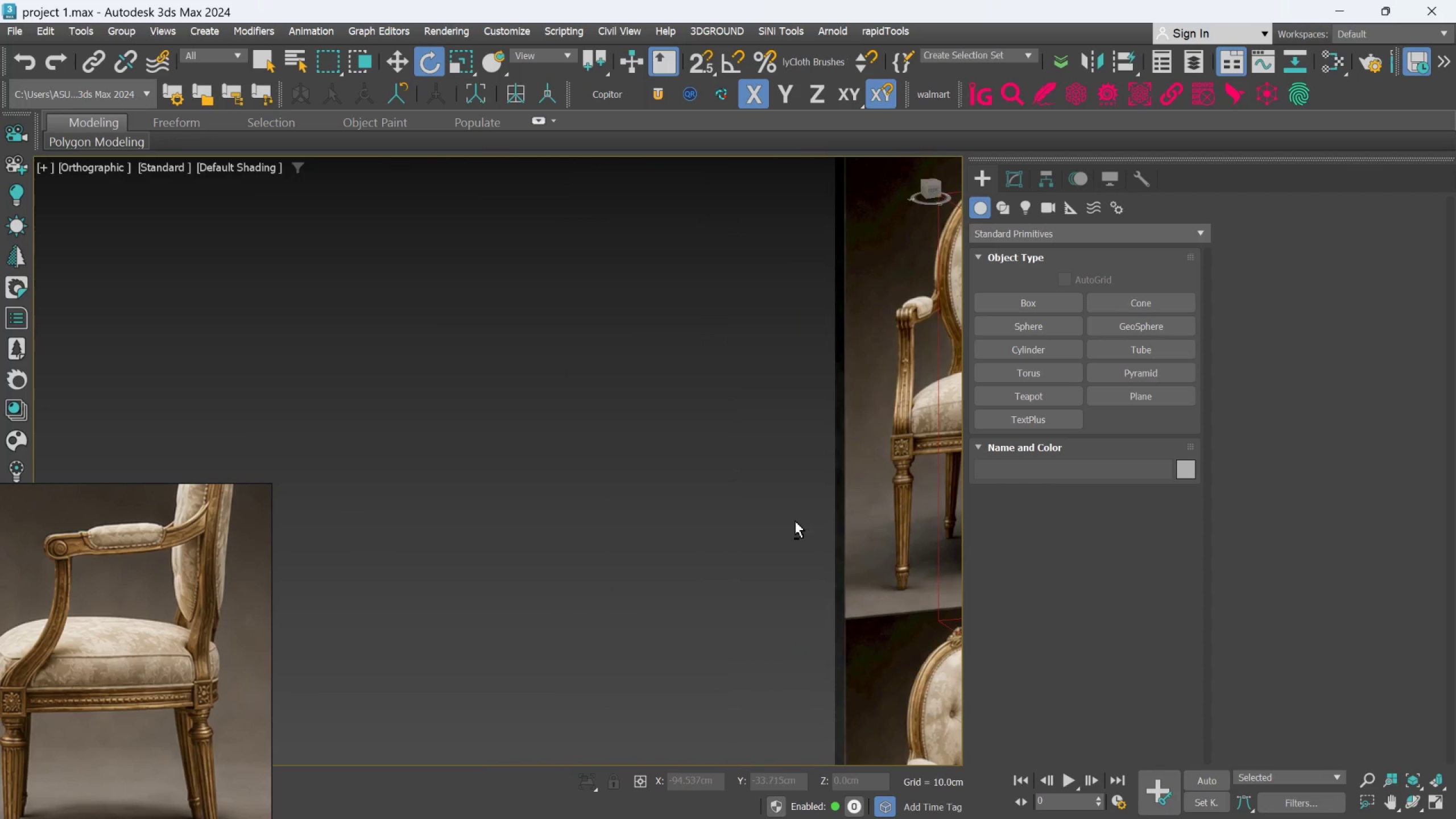 
scroll: coordinate [795, 521], scroll_direction: down, amount: 1.0
 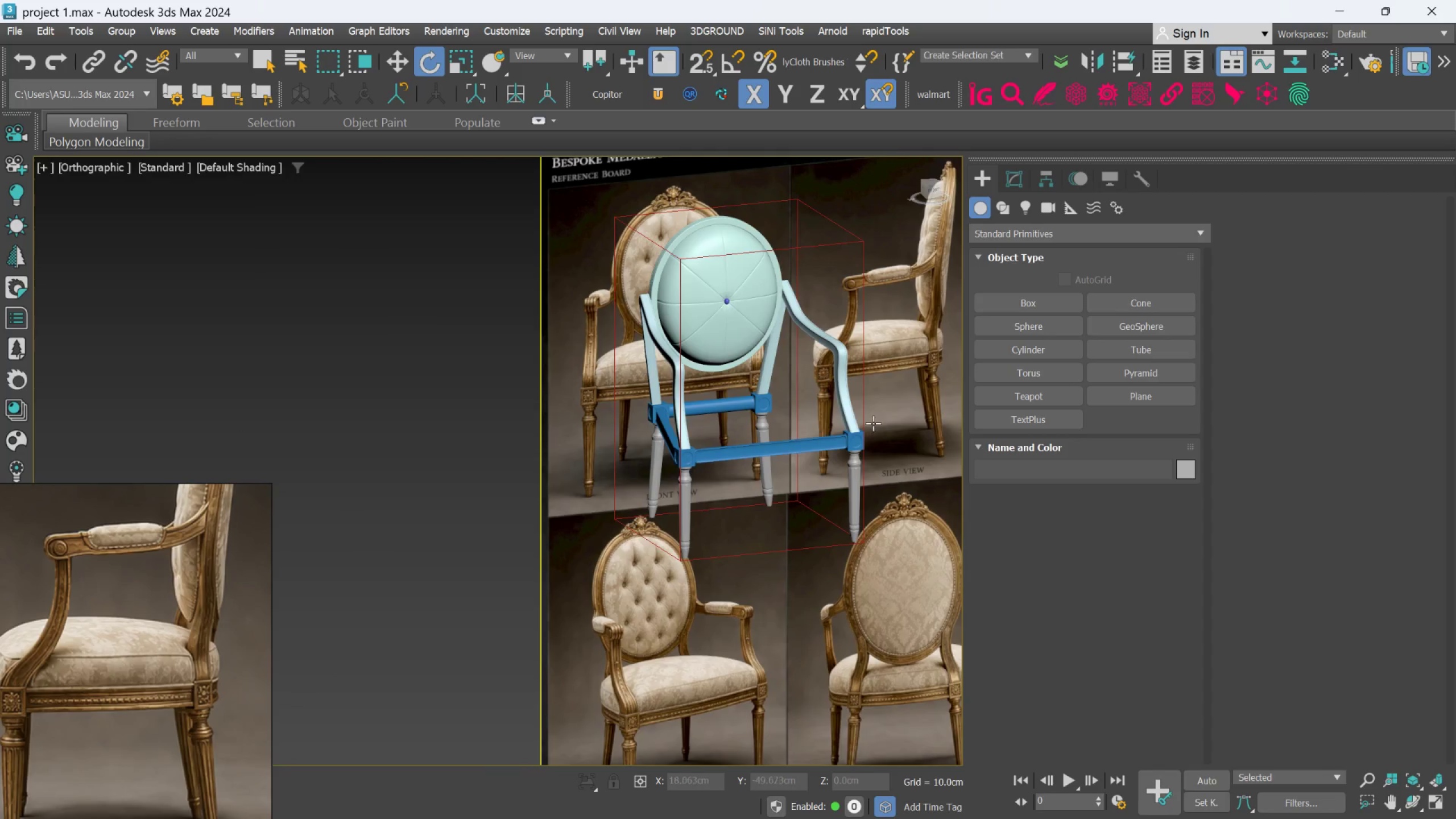 
scroll: coordinate [847, 415], scroll_direction: up, amount: 1.0
 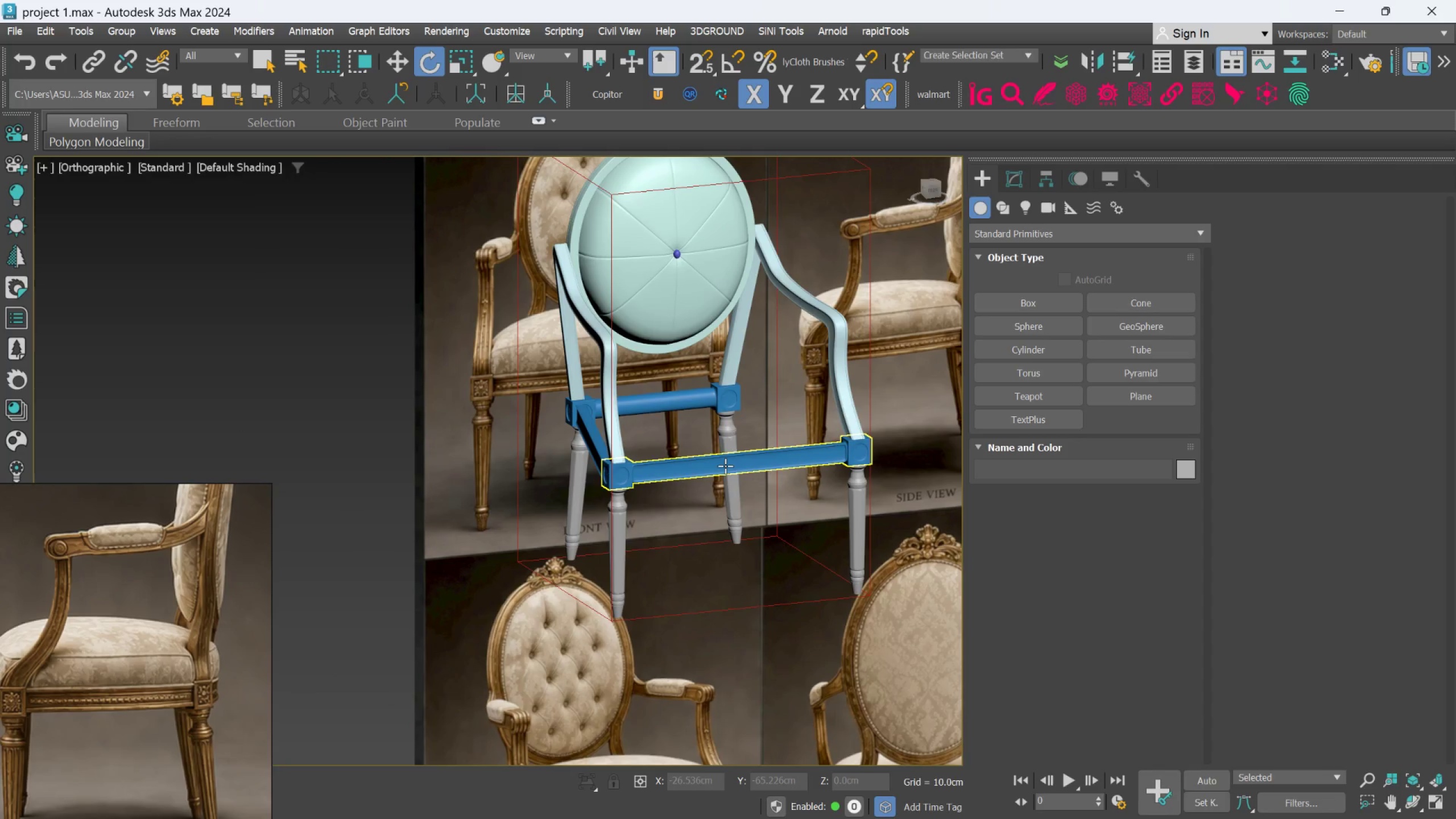 
hold_key(key=AltLeft, duration=0.58)
 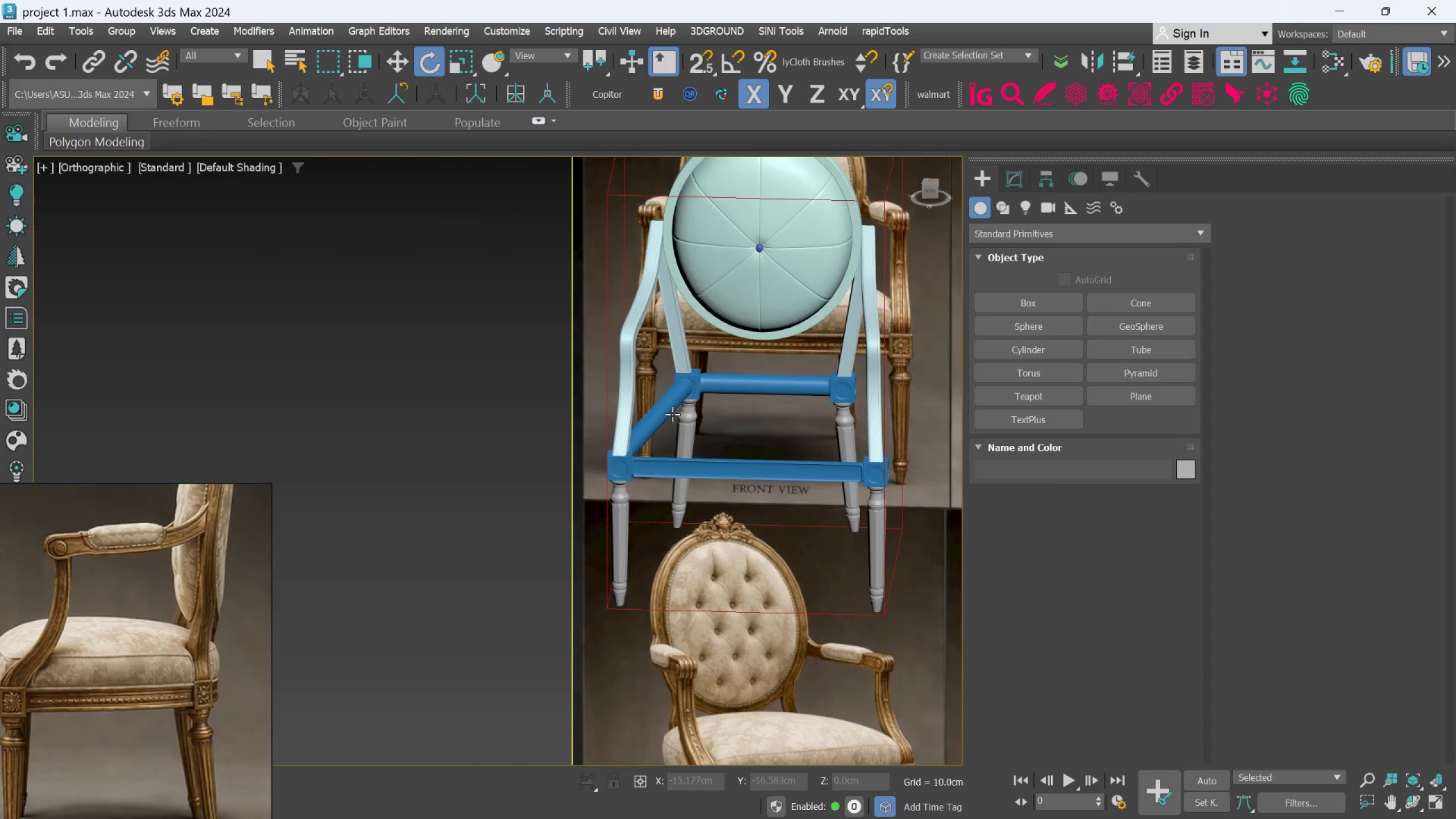 
left_click([667, 413])
 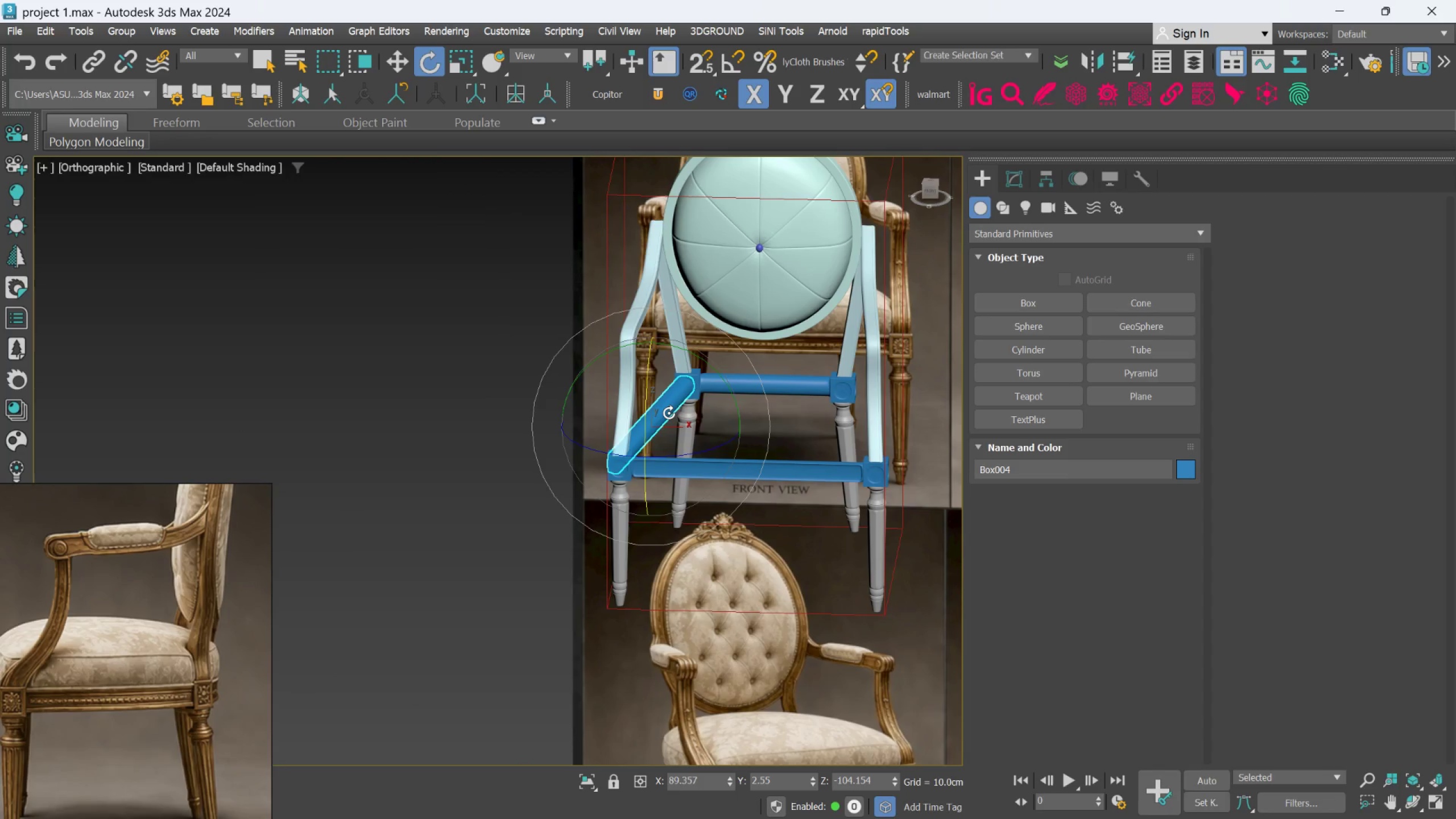 
key(W)
 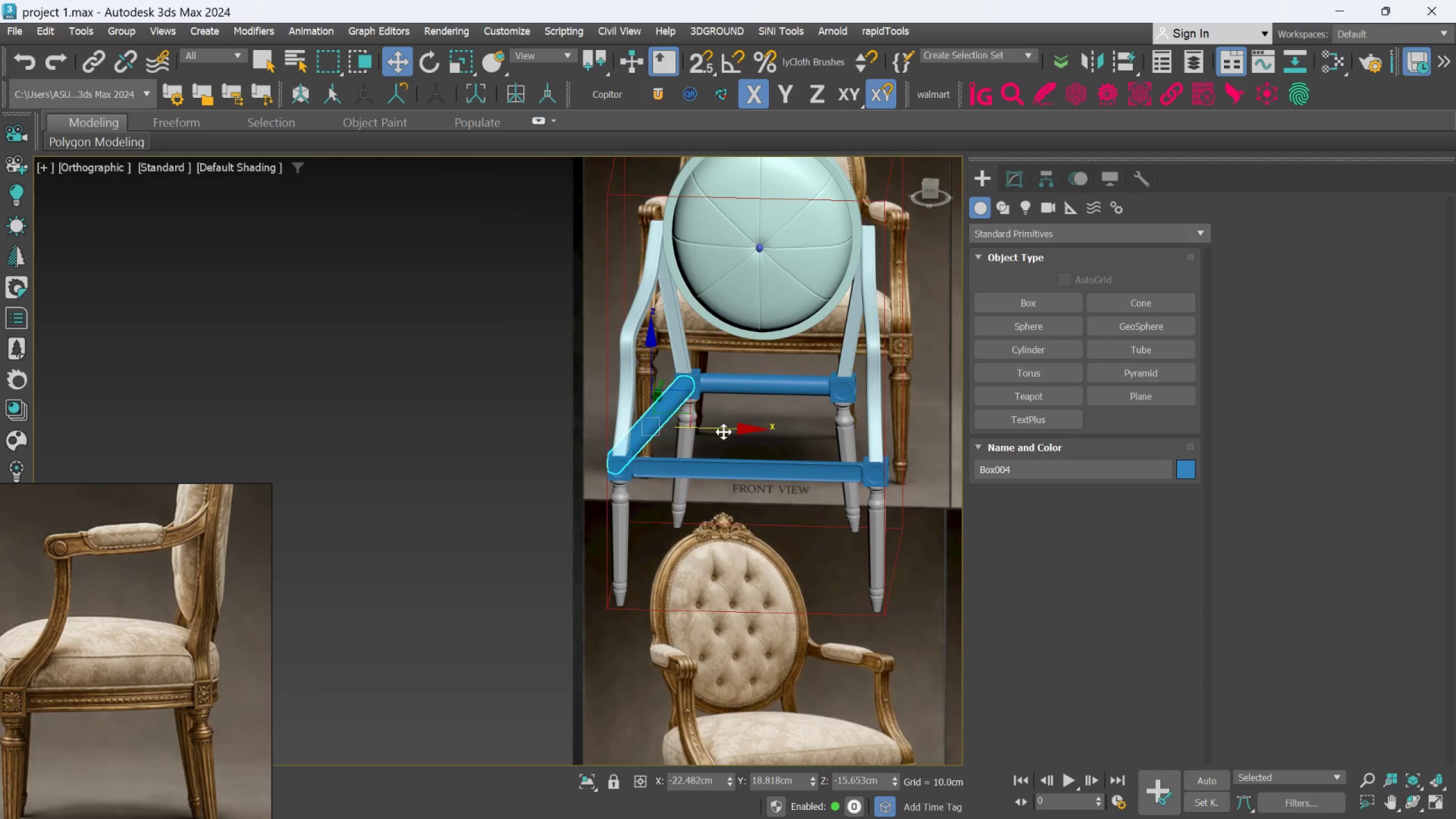 
key(Shift+ShiftLeft)
 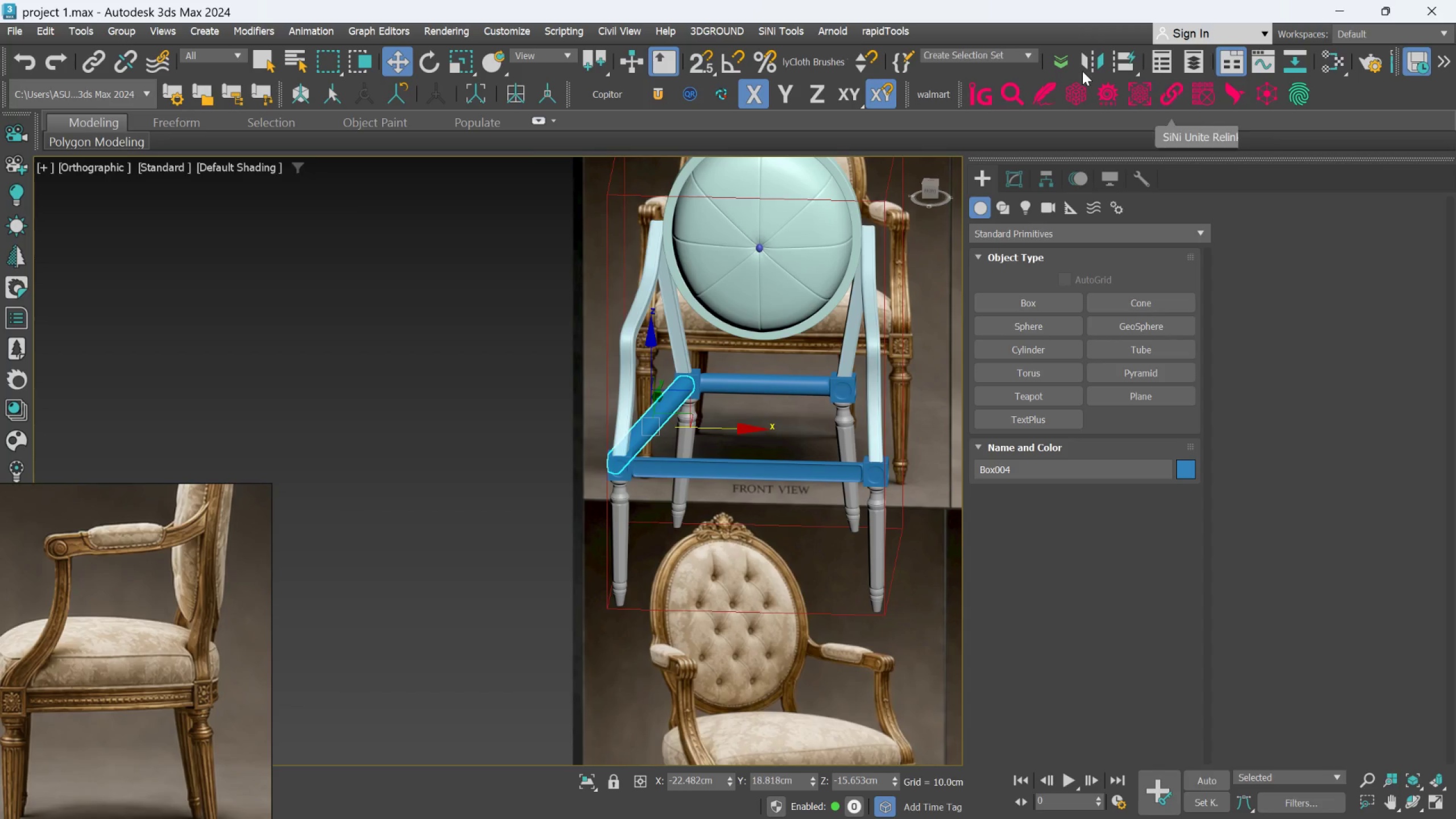 
left_click([1088, 69])
 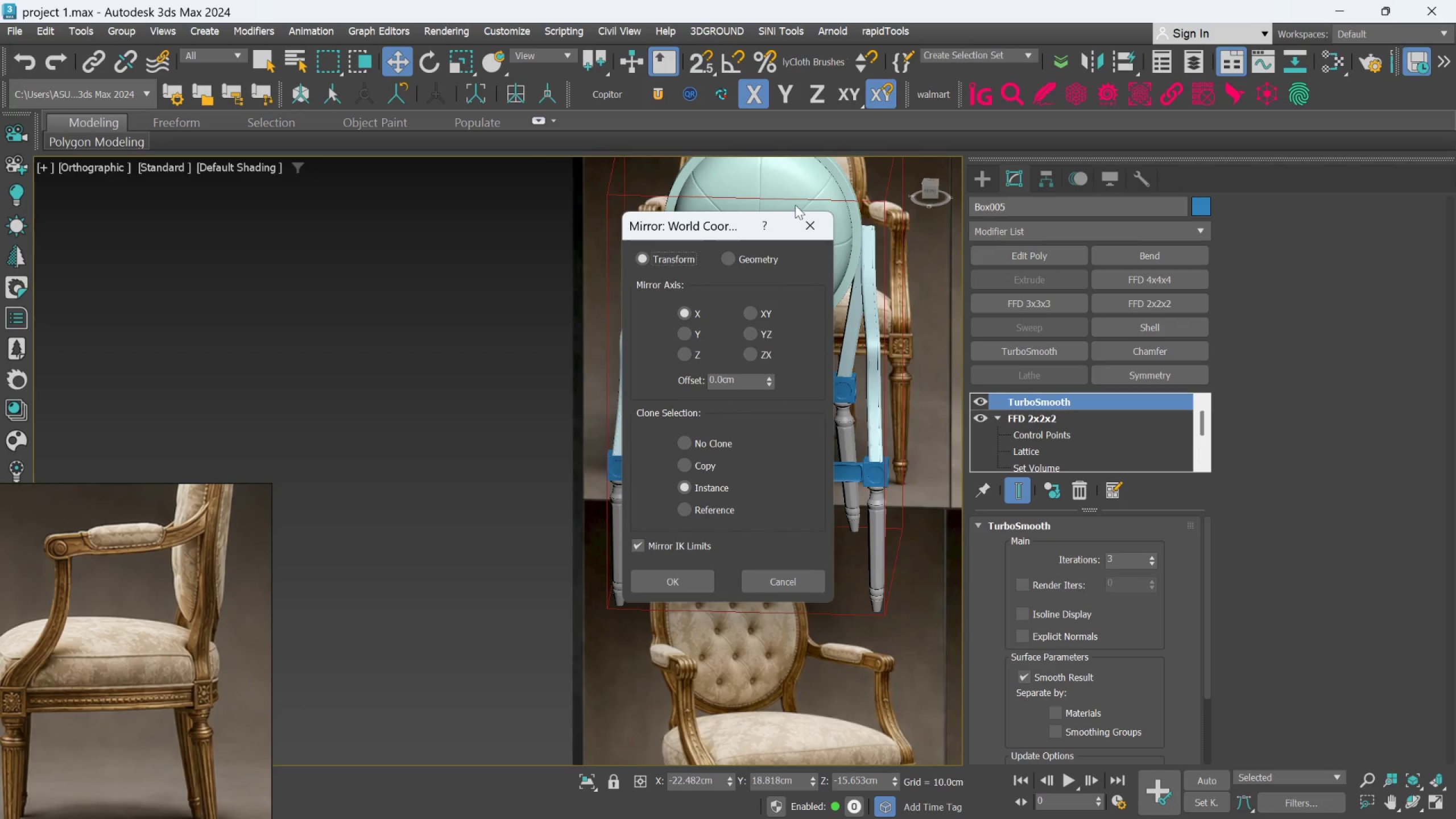 
left_click_drag(start_coordinate=[738, 223], to_coordinate=[1082, 193])
 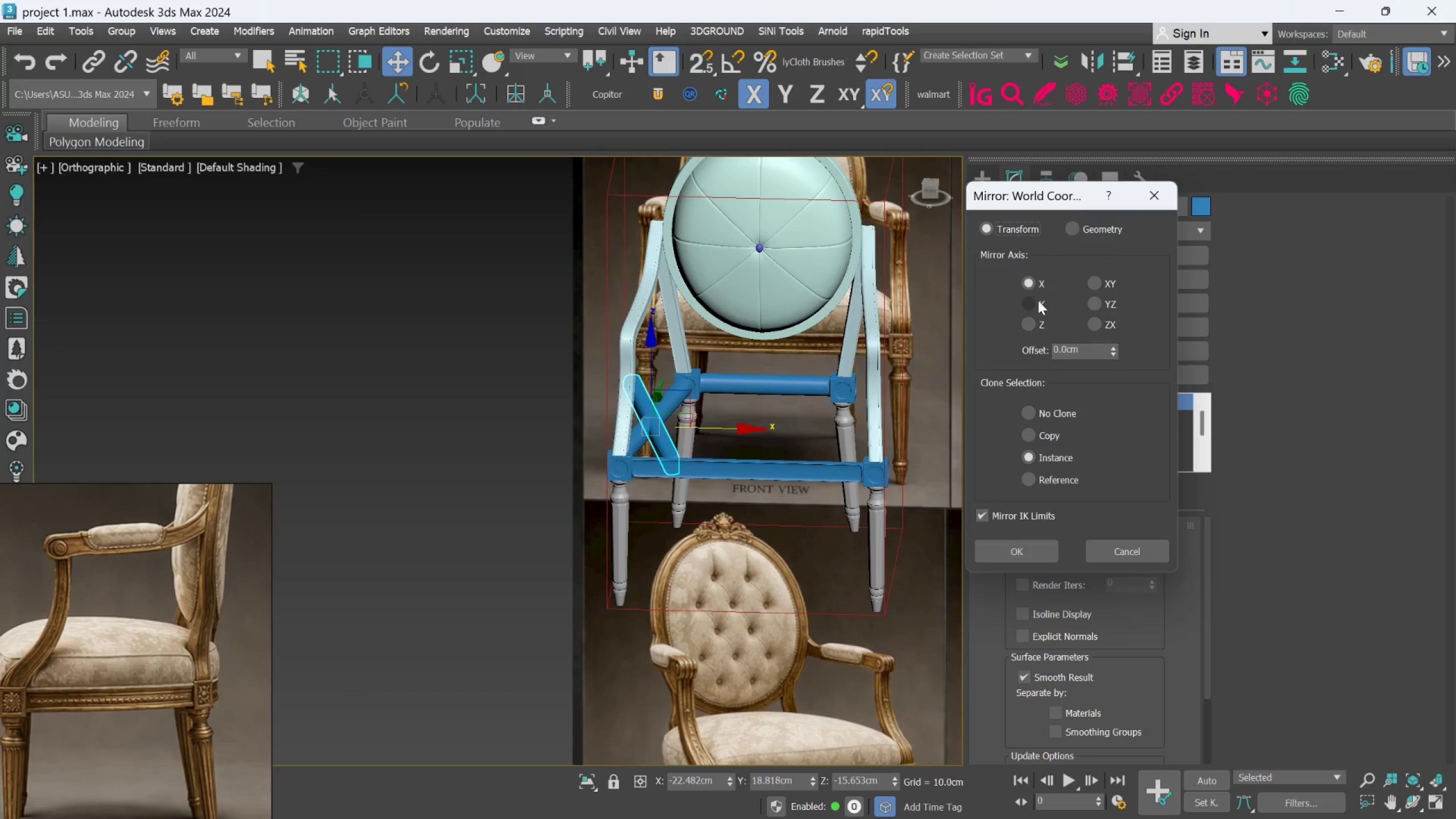 
left_click([1032, 304])
 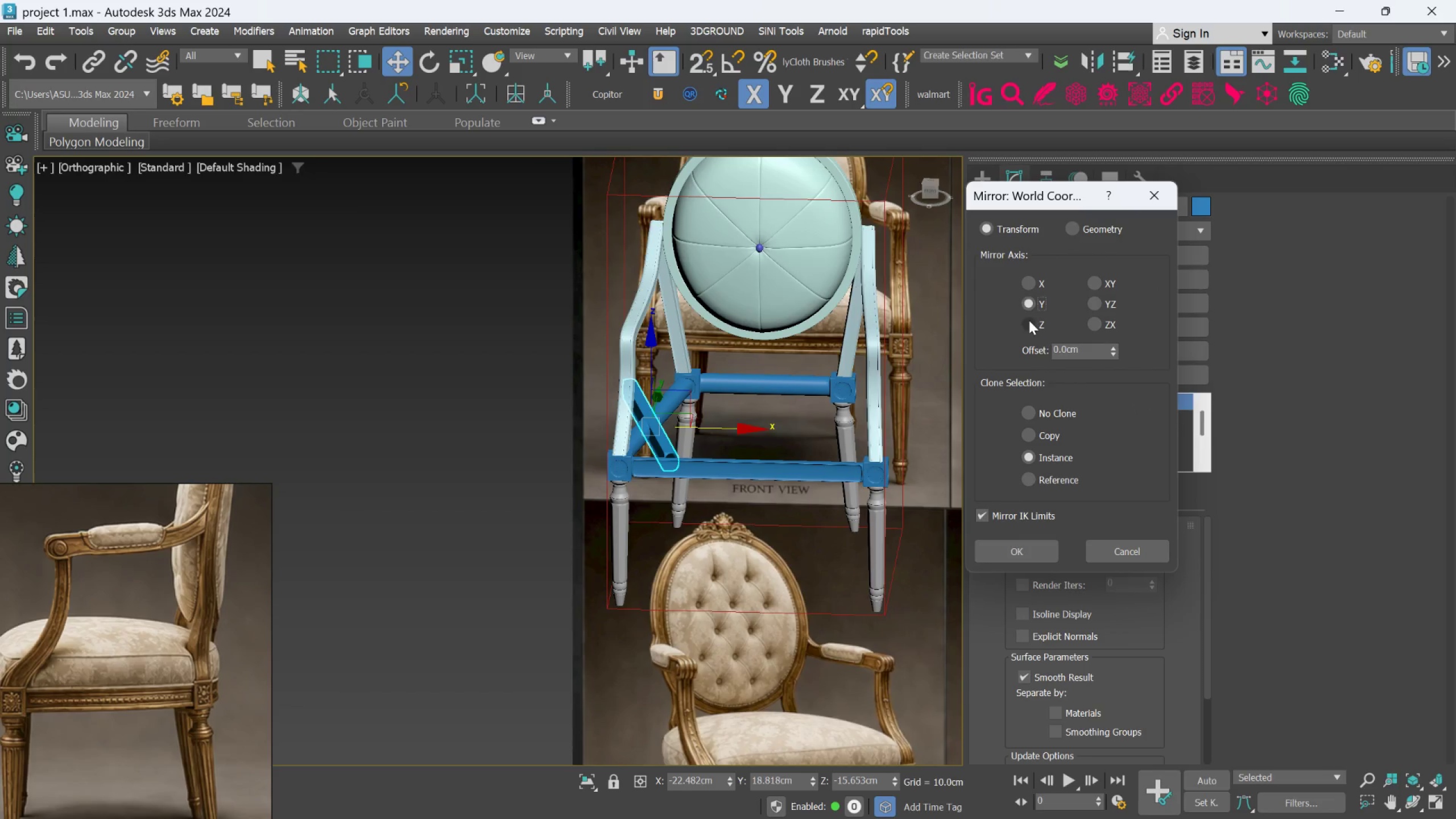 
left_click([1027, 324])
 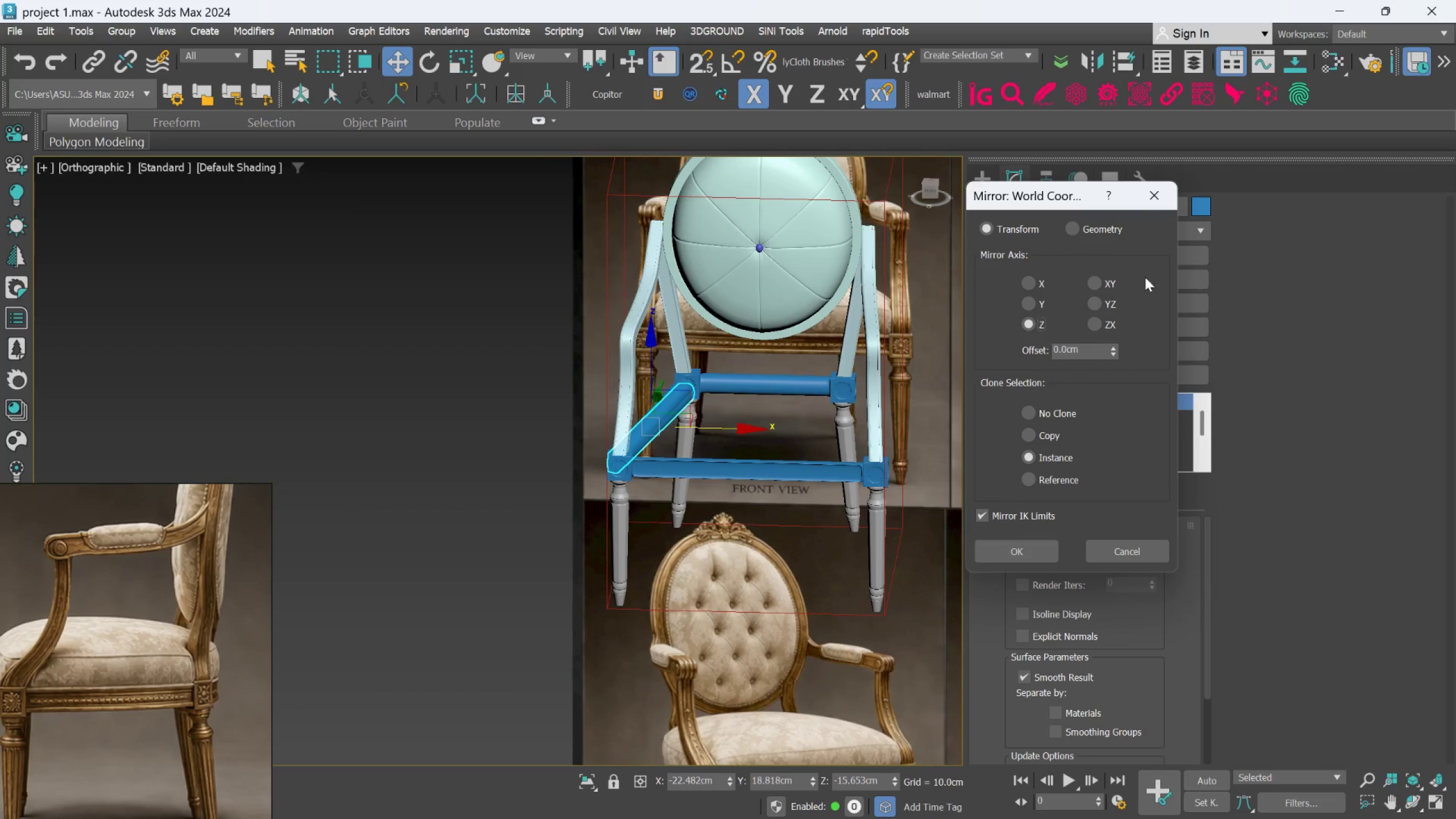 
left_click([1018, 540])
 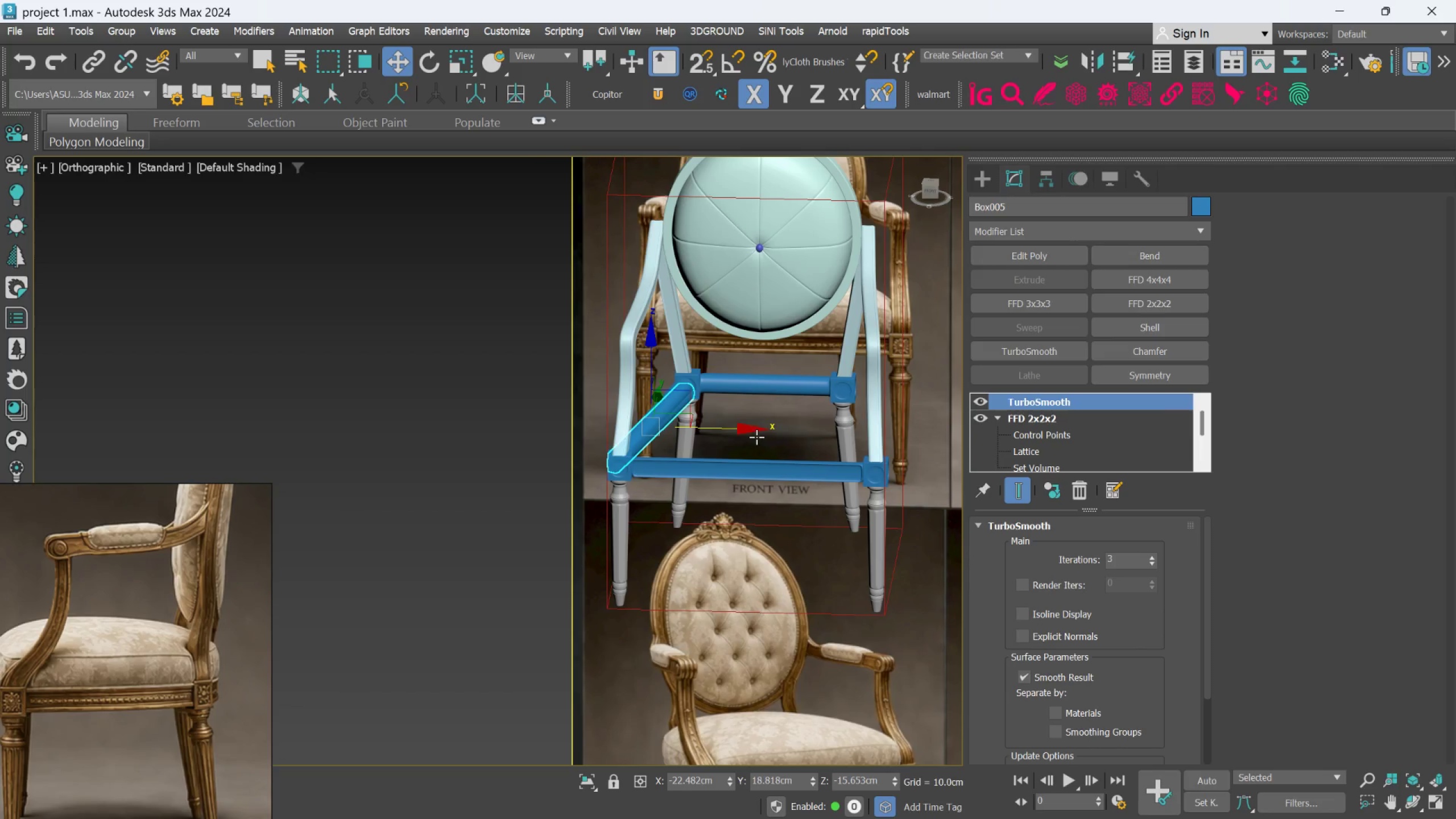 
left_click_drag(start_coordinate=[754, 431], to_coordinate=[926, 463])
 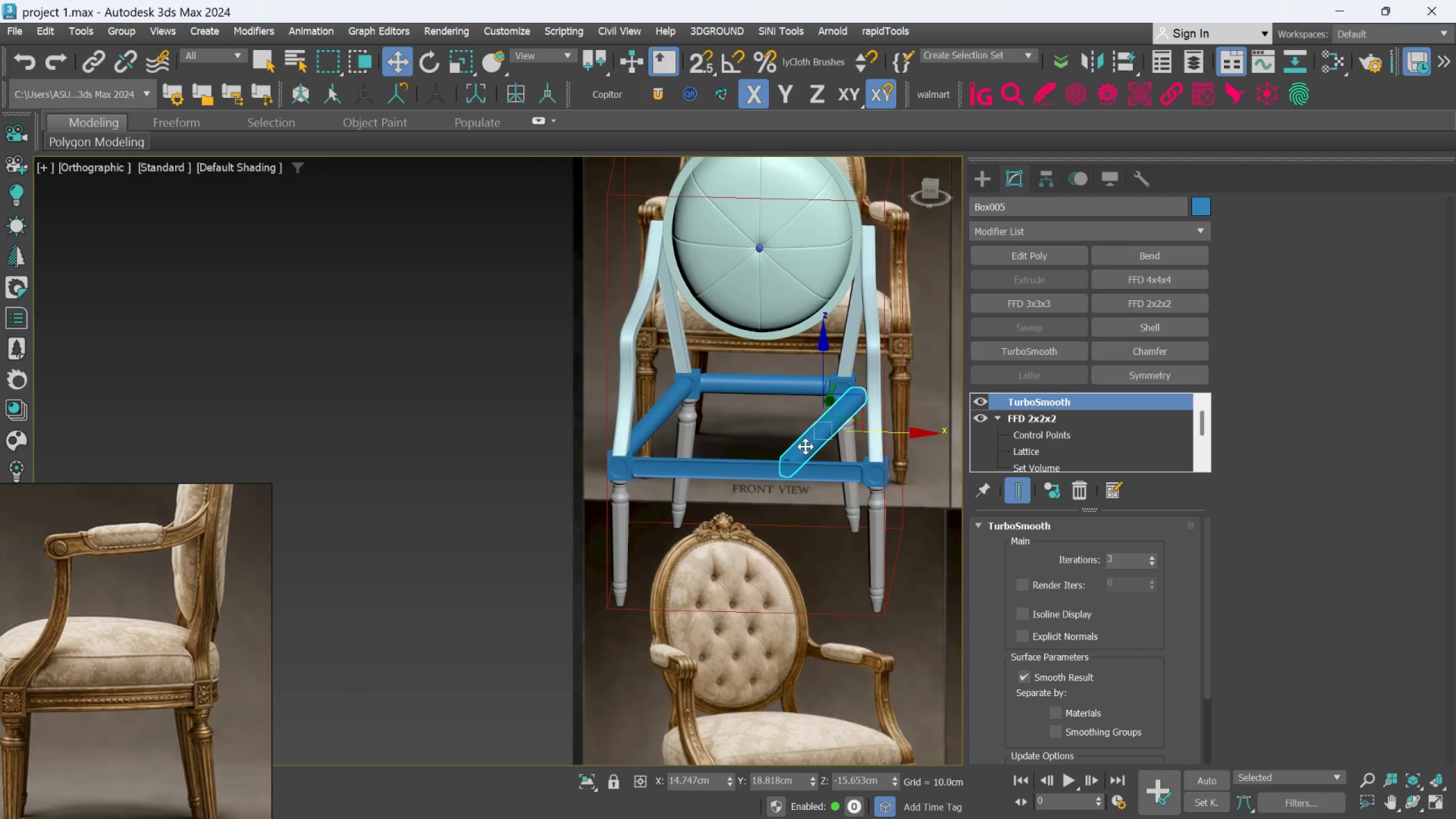 
scroll: coordinate [812, 442], scroll_direction: up, amount: 1.0
 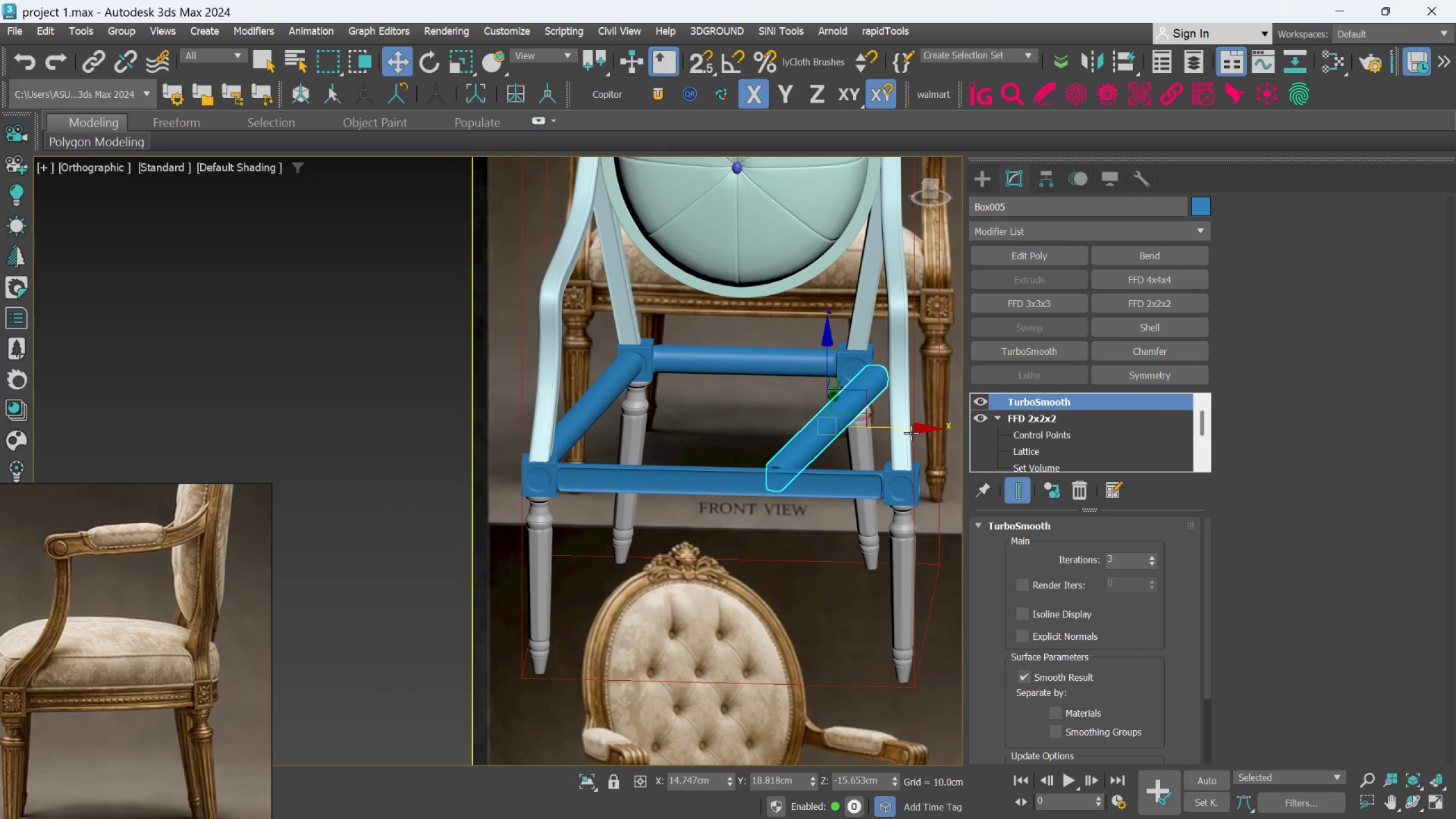 
key(Delete)
 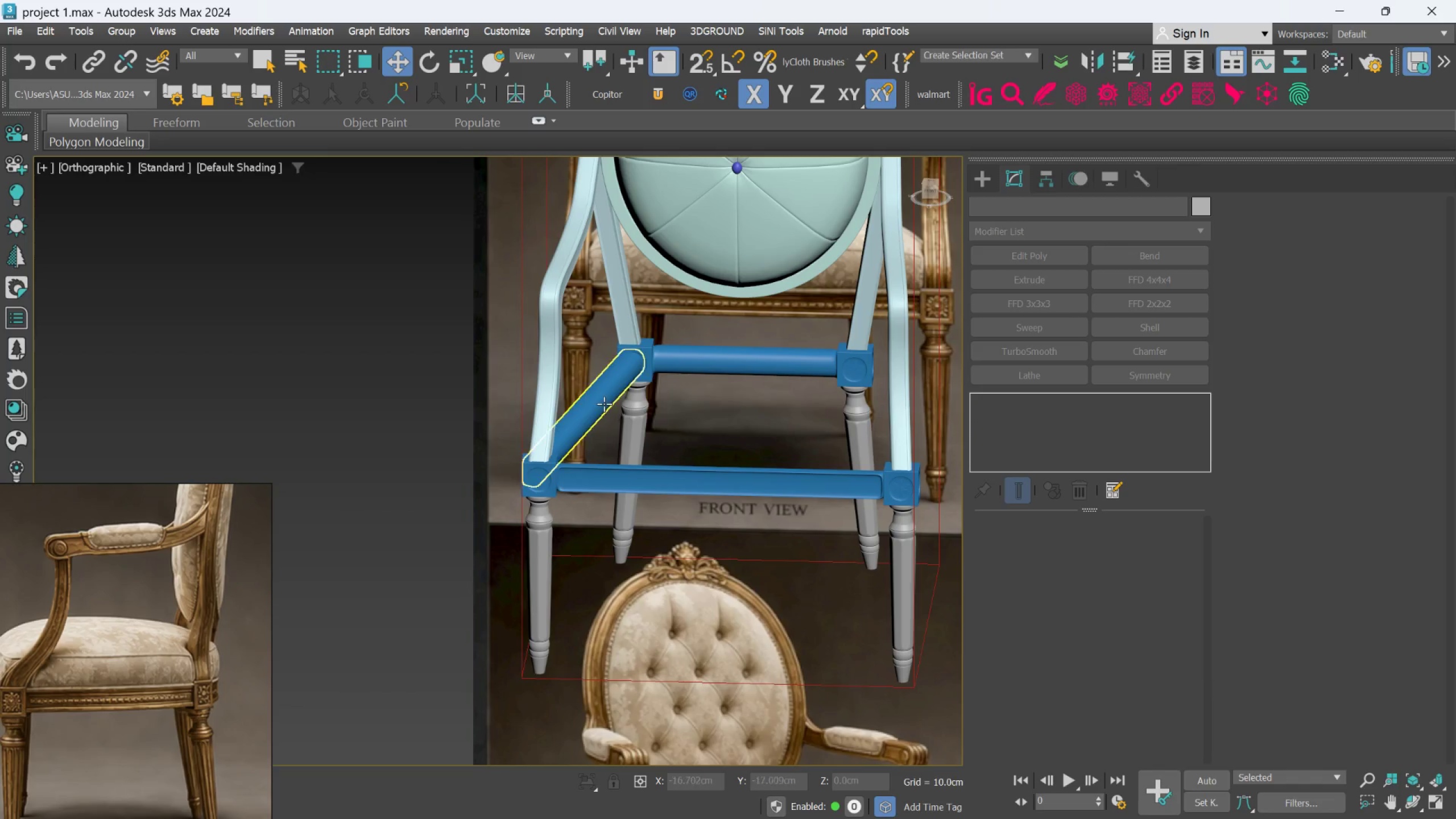 
left_click([603, 403])
 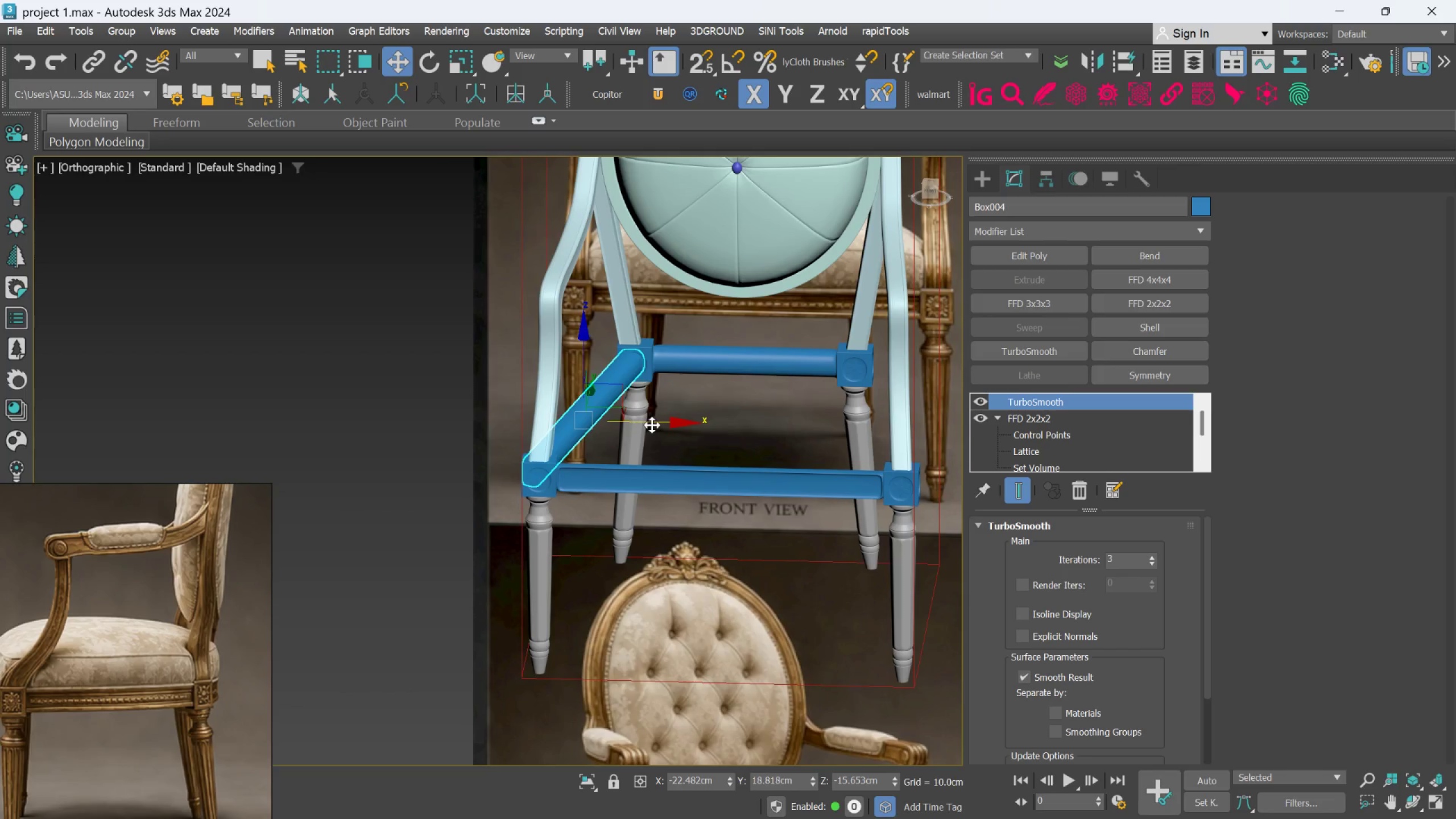 
hold_key(key=ShiftLeft, duration=1.52)
left_click_drag(start_coordinate=[656, 419], to_coordinate=[909, 462])
 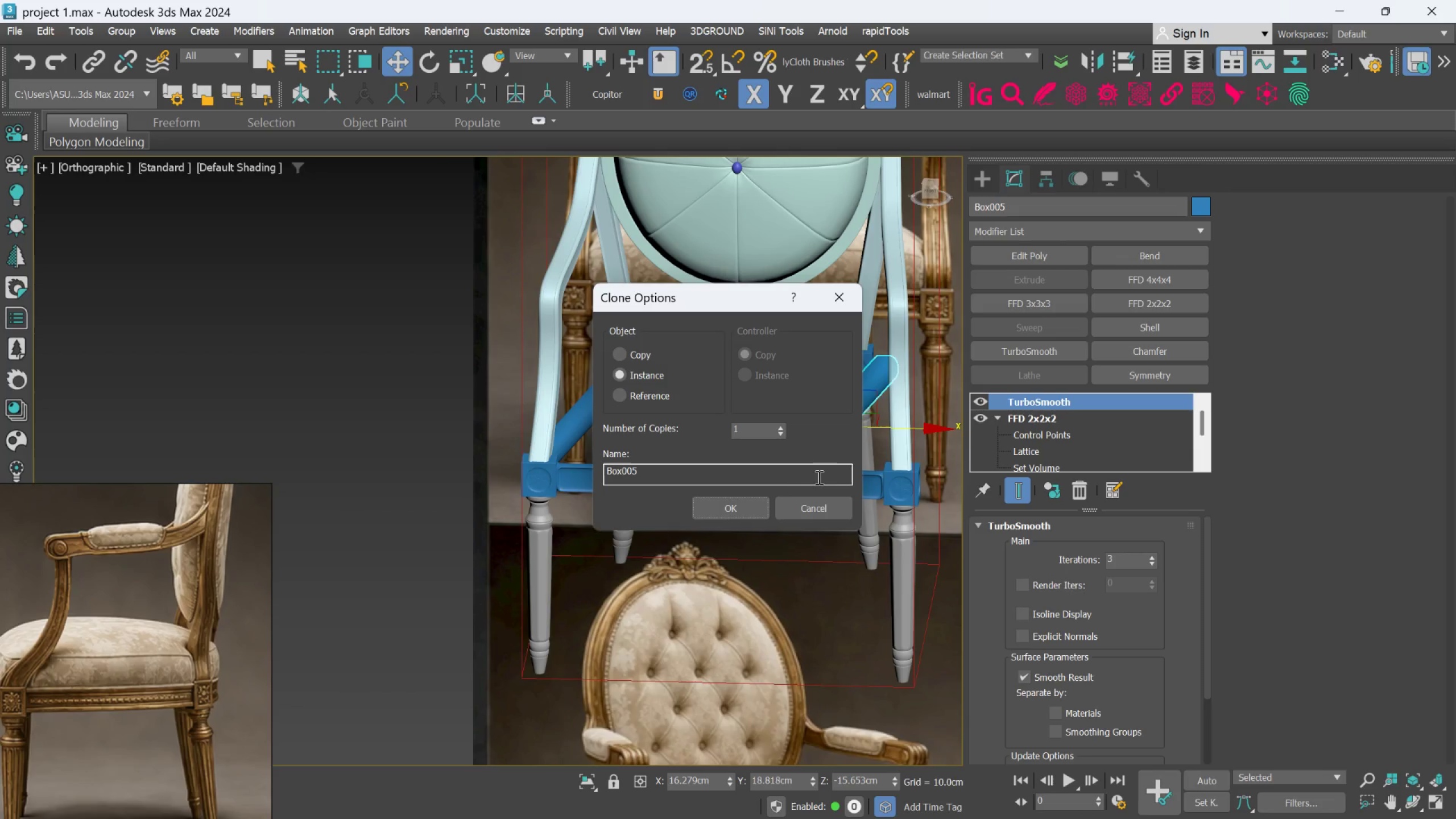 
hold_key(key=ShiftLeft, duration=0.89)
 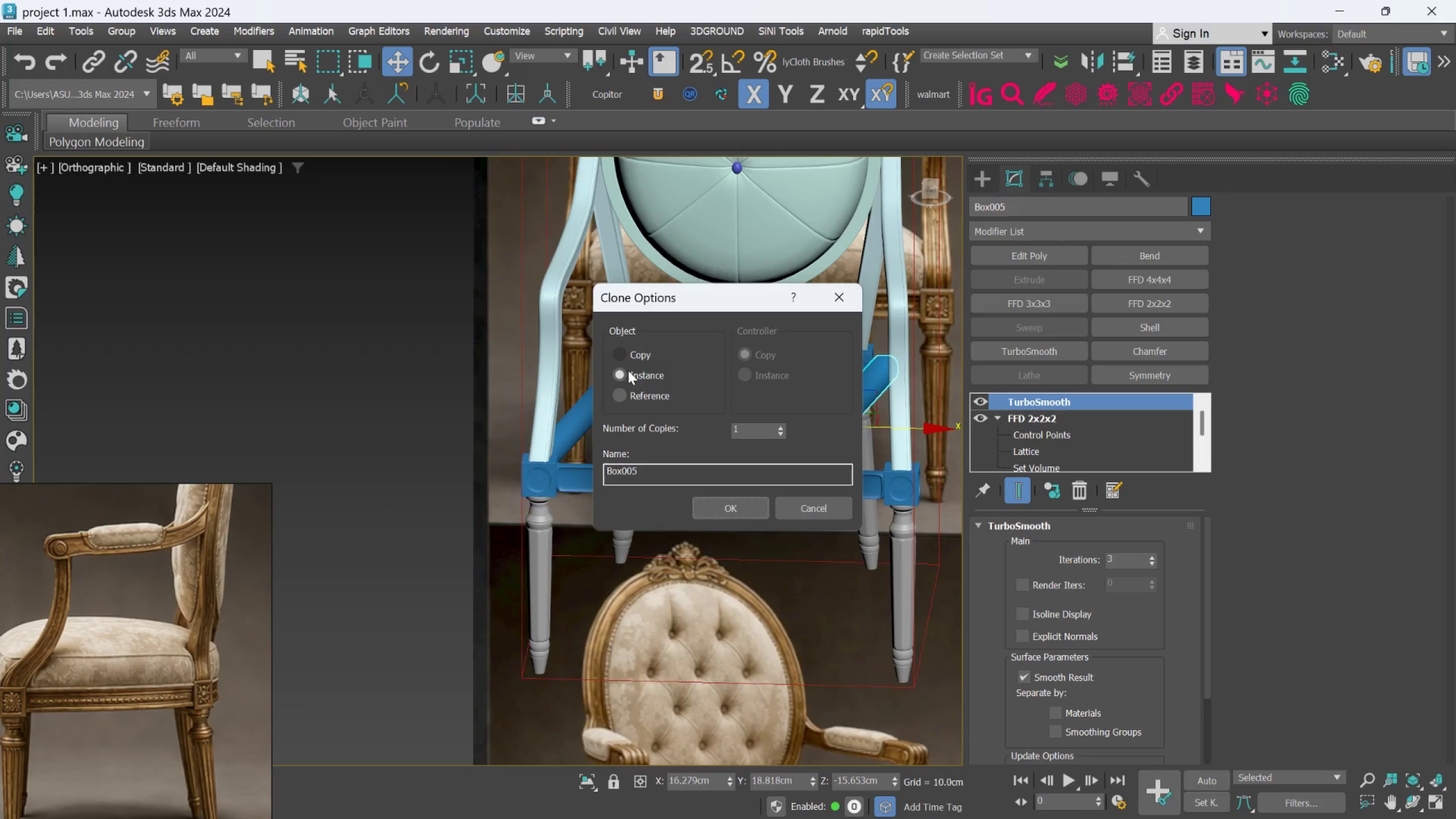 
left_click([727, 518])
 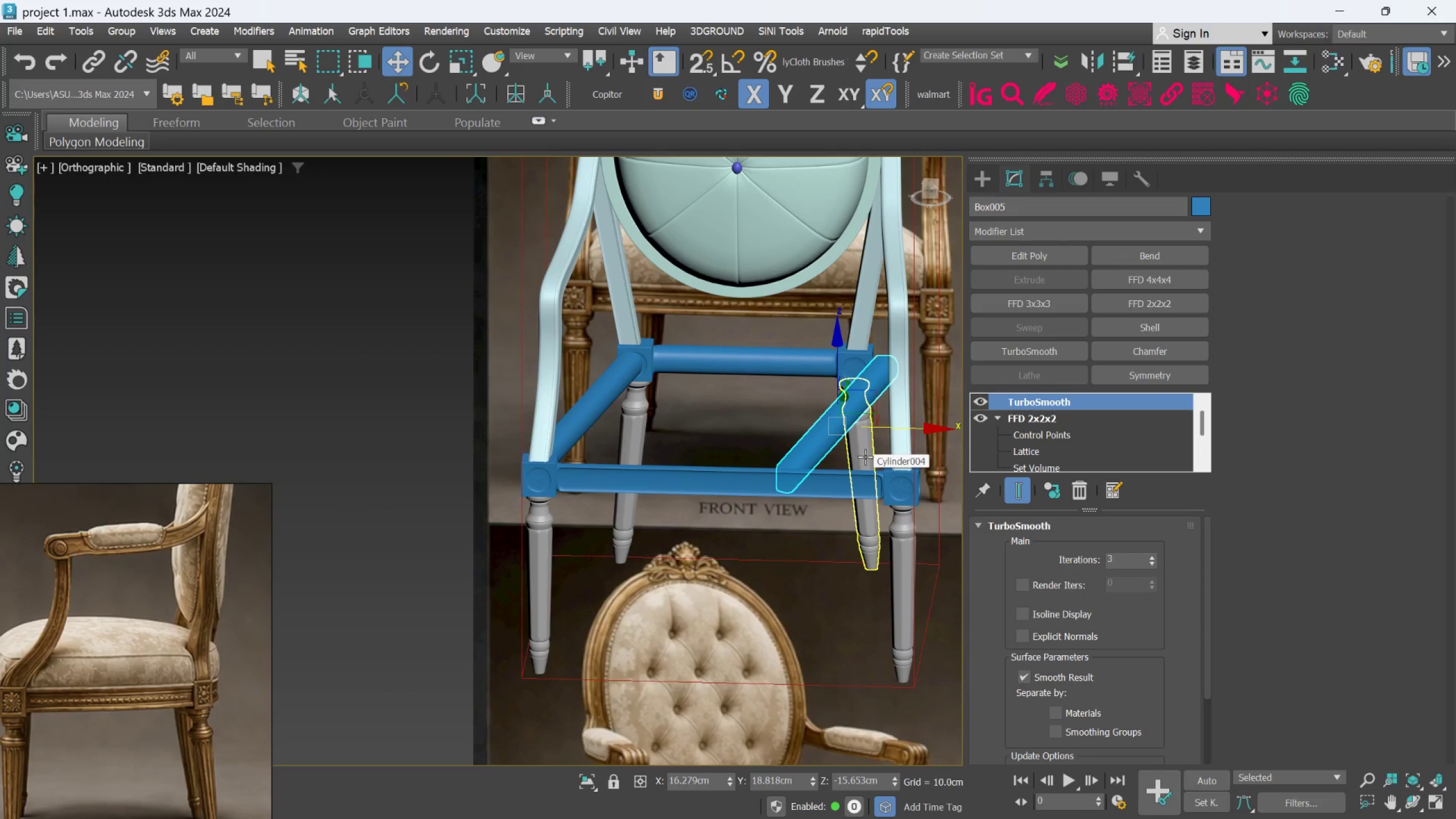 
hold_key(key=AltLeft, duration=0.81)
 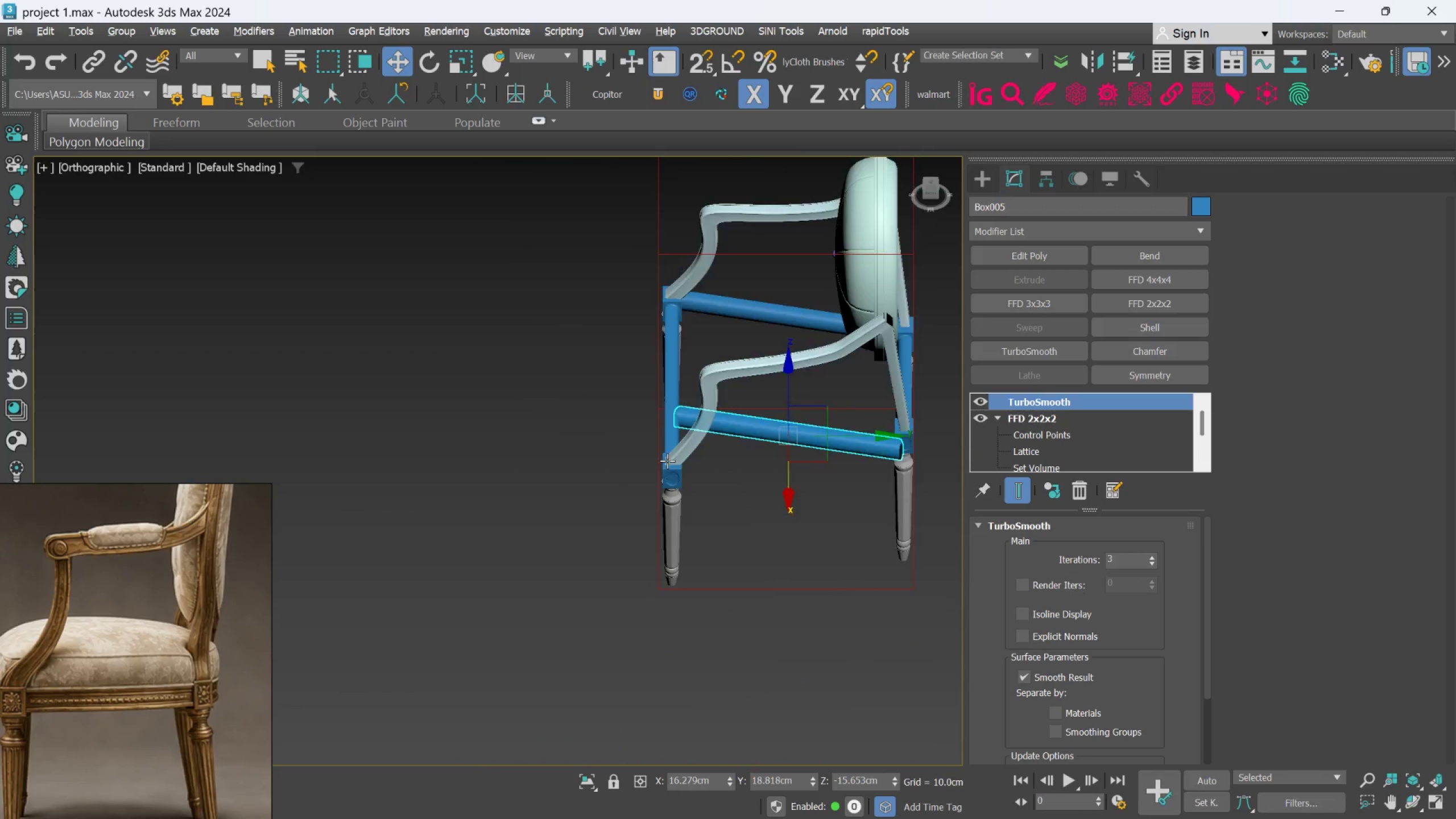 
scroll: coordinate [671, 459], scroll_direction: down, amount: 1.0
 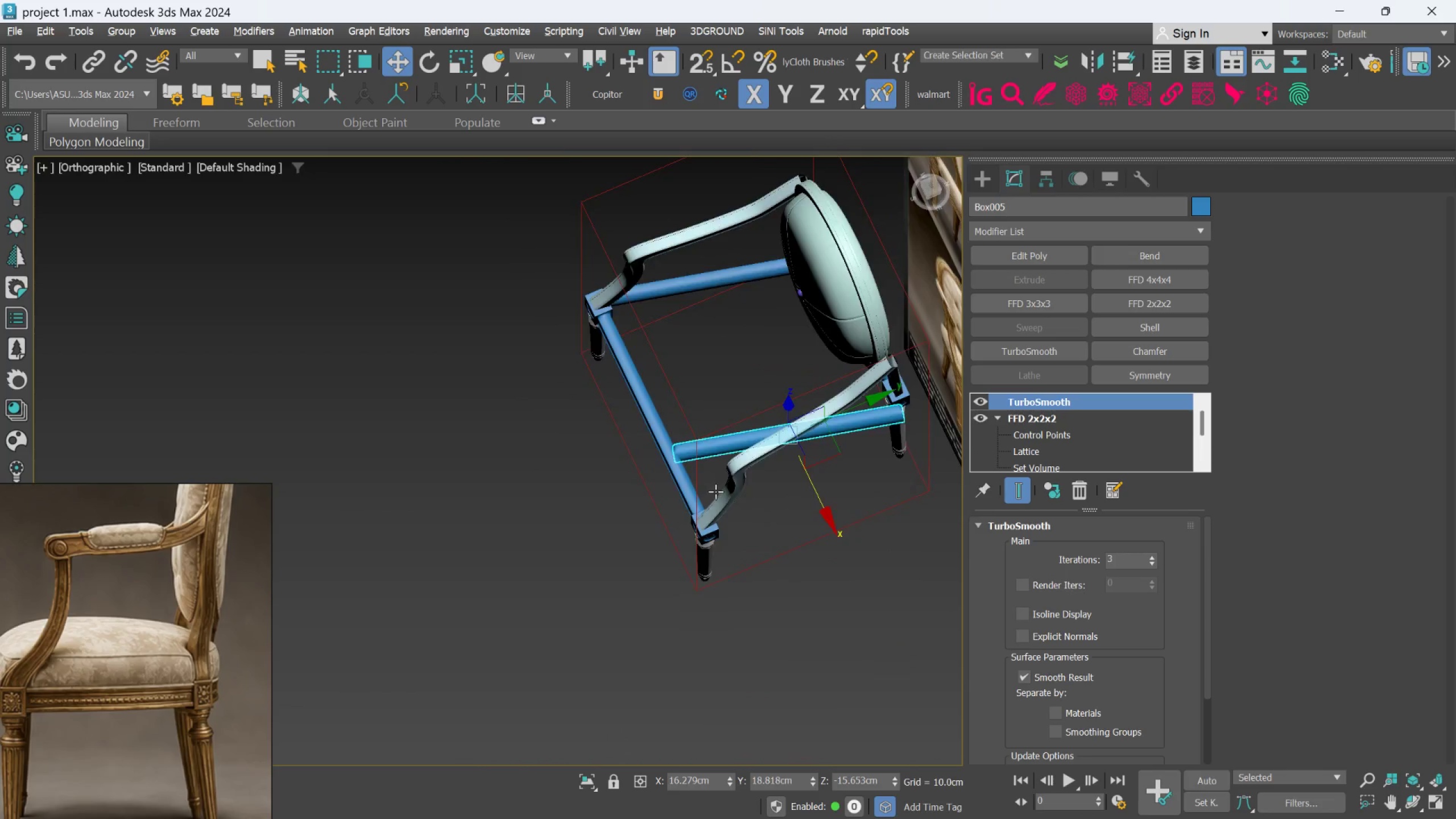 
hold_key(key=AltLeft, duration=1.5)
 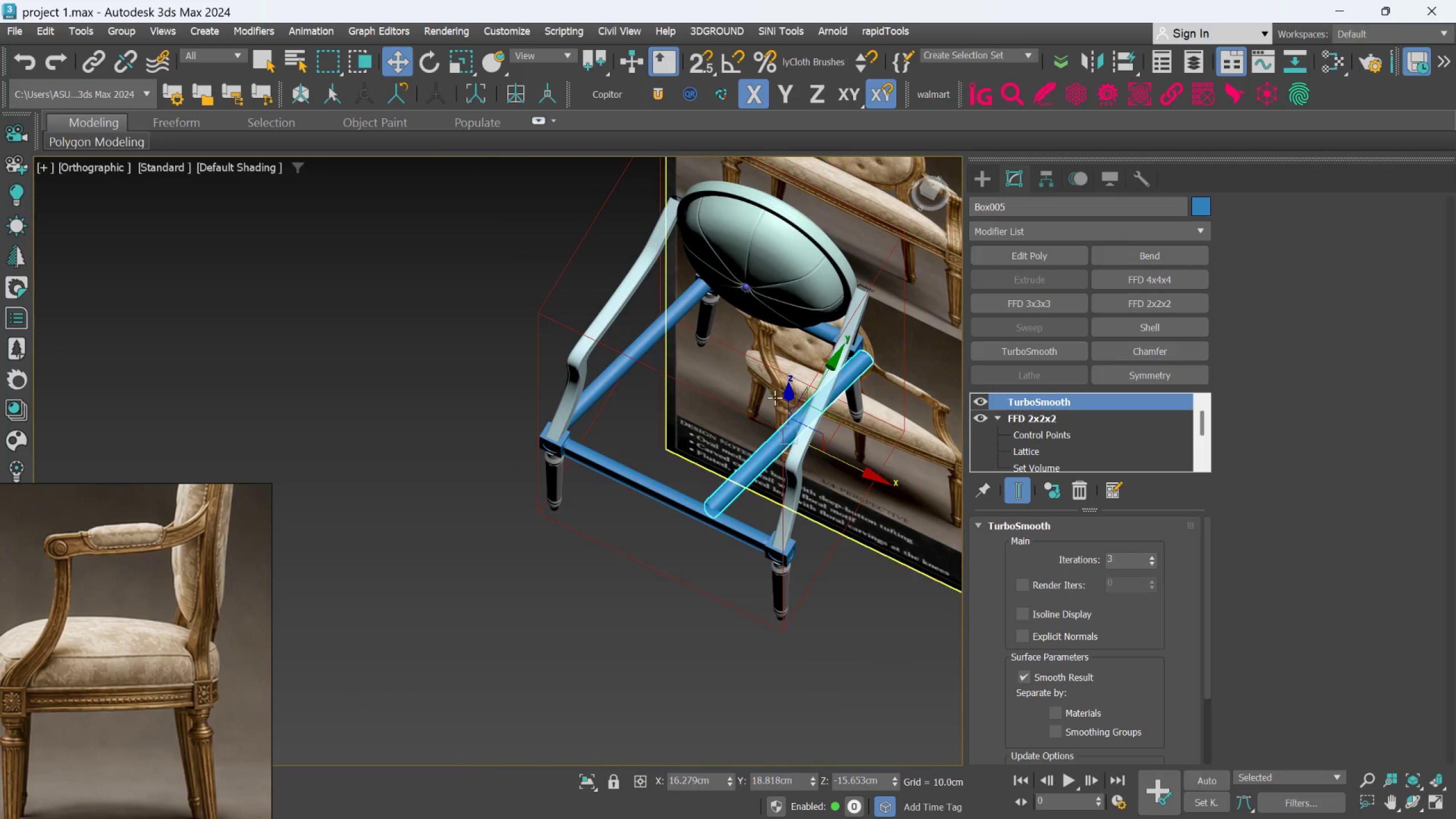 
hold_key(key=AltLeft, duration=0.33)
 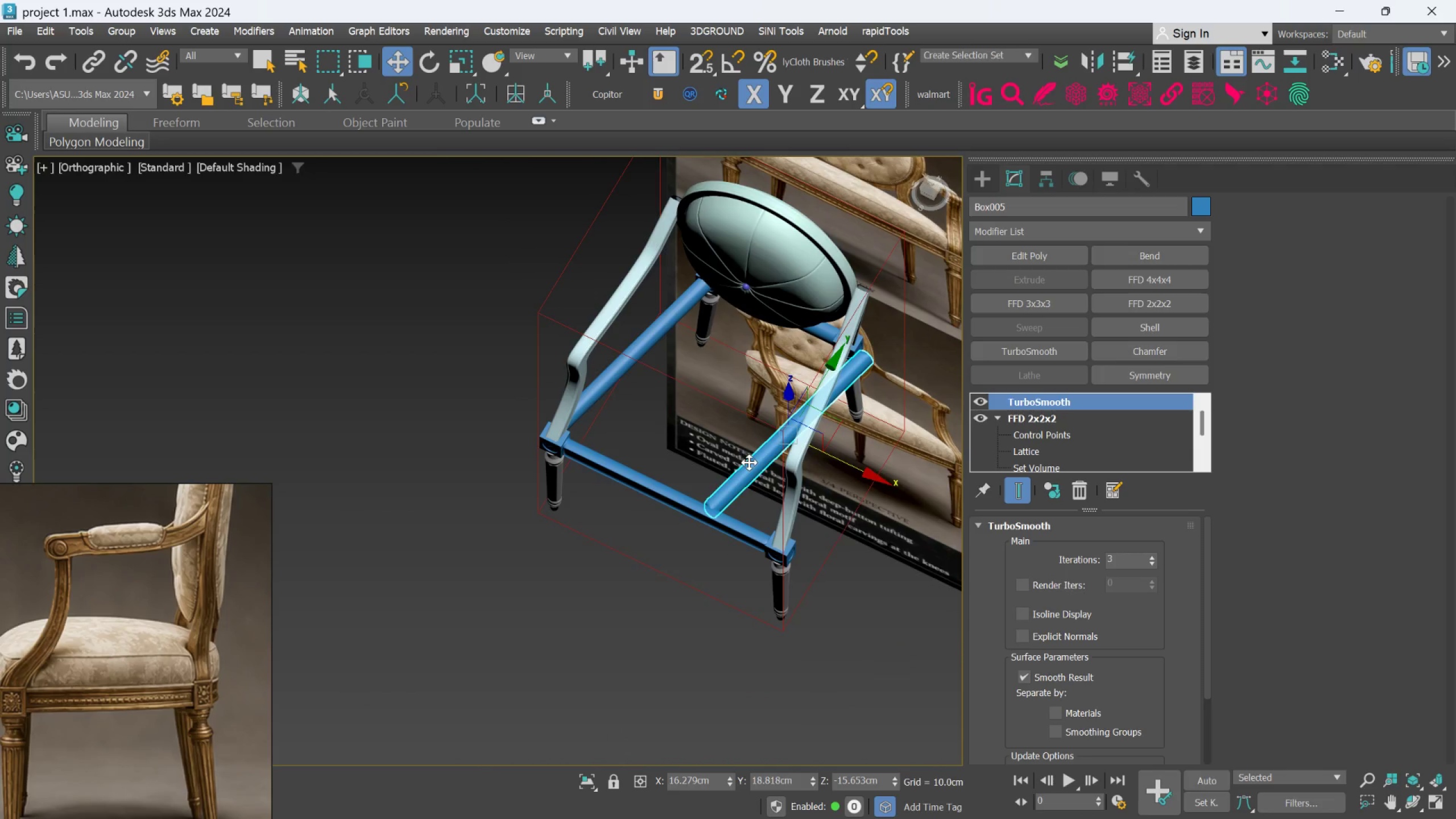 
mouse_move([1087, 72])
 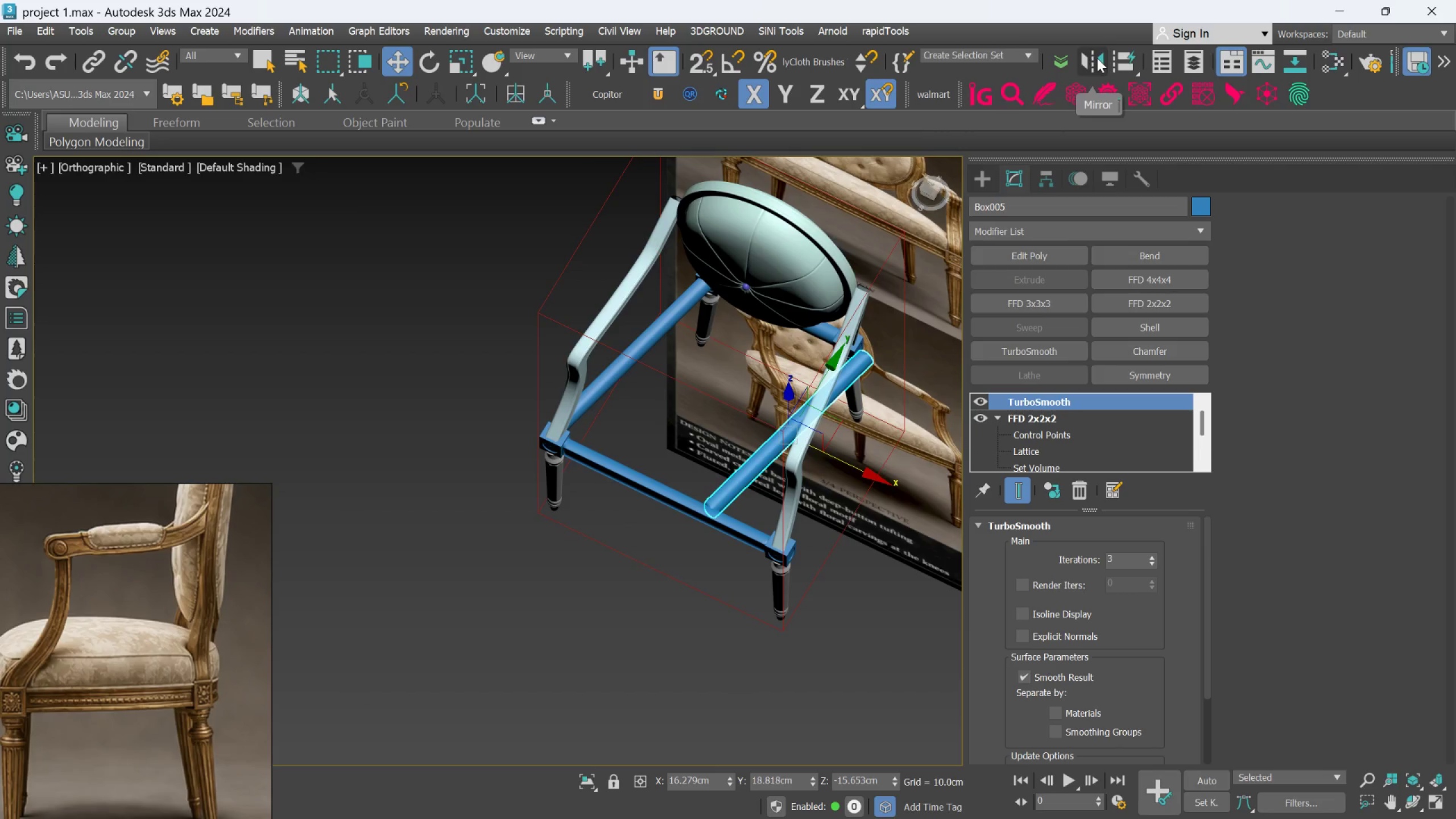 
left_click([1097, 58])
 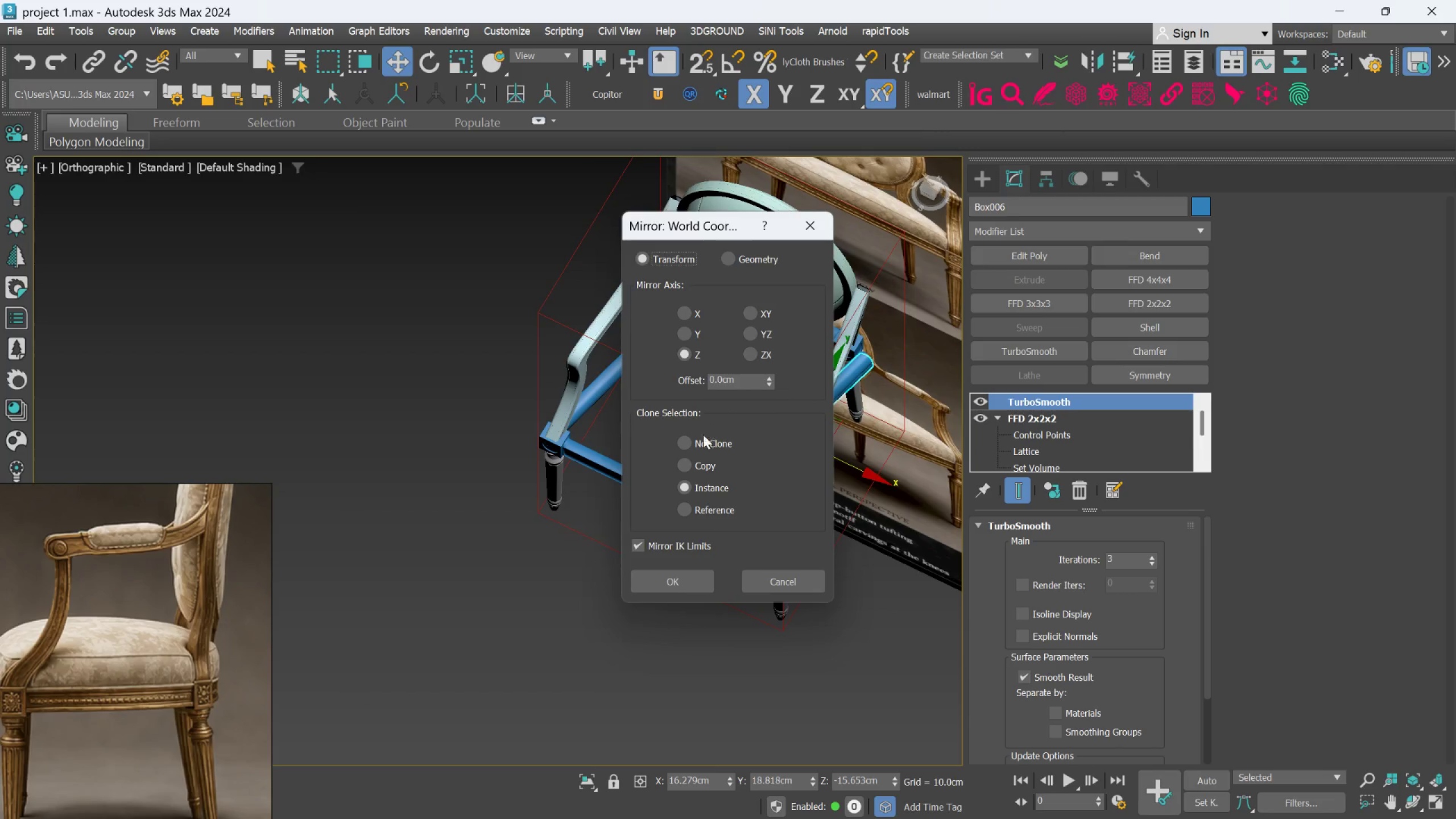 
left_click([690, 445])
 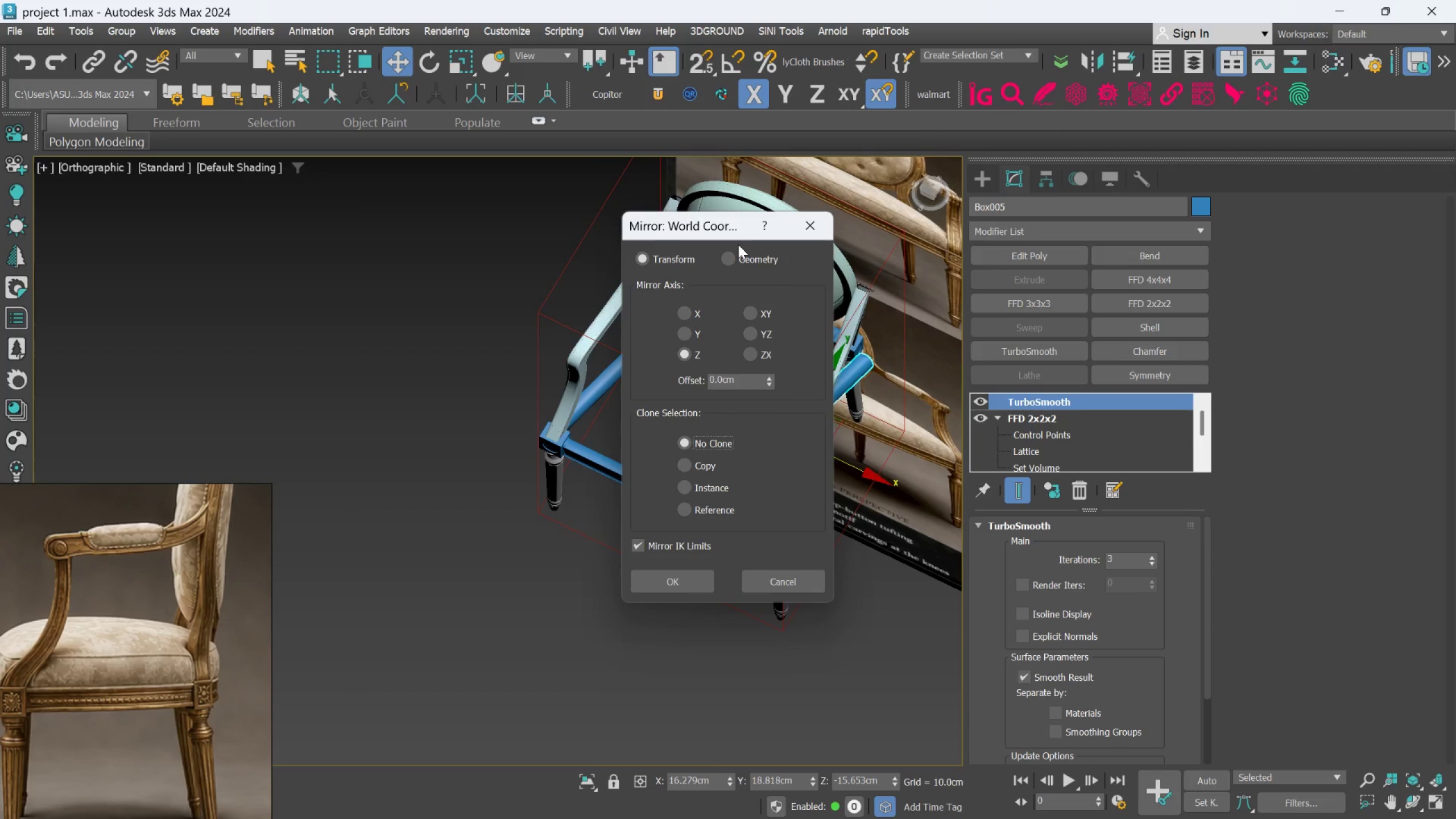 
left_click_drag(start_coordinate=[737, 241], to_coordinate=[1139, 332])
 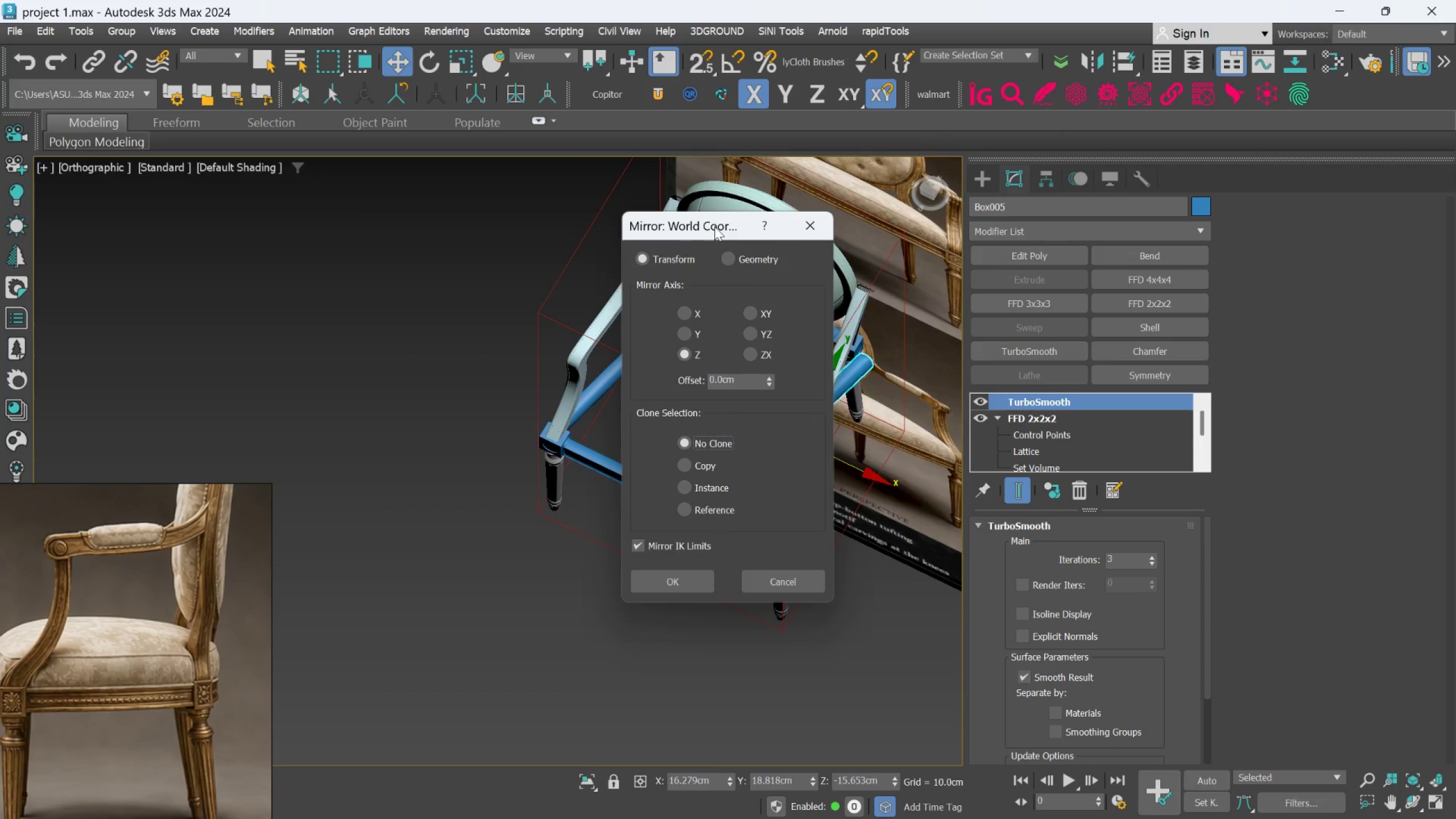 
left_click_drag(start_coordinate=[714, 226], to_coordinate=[1094, 215])
 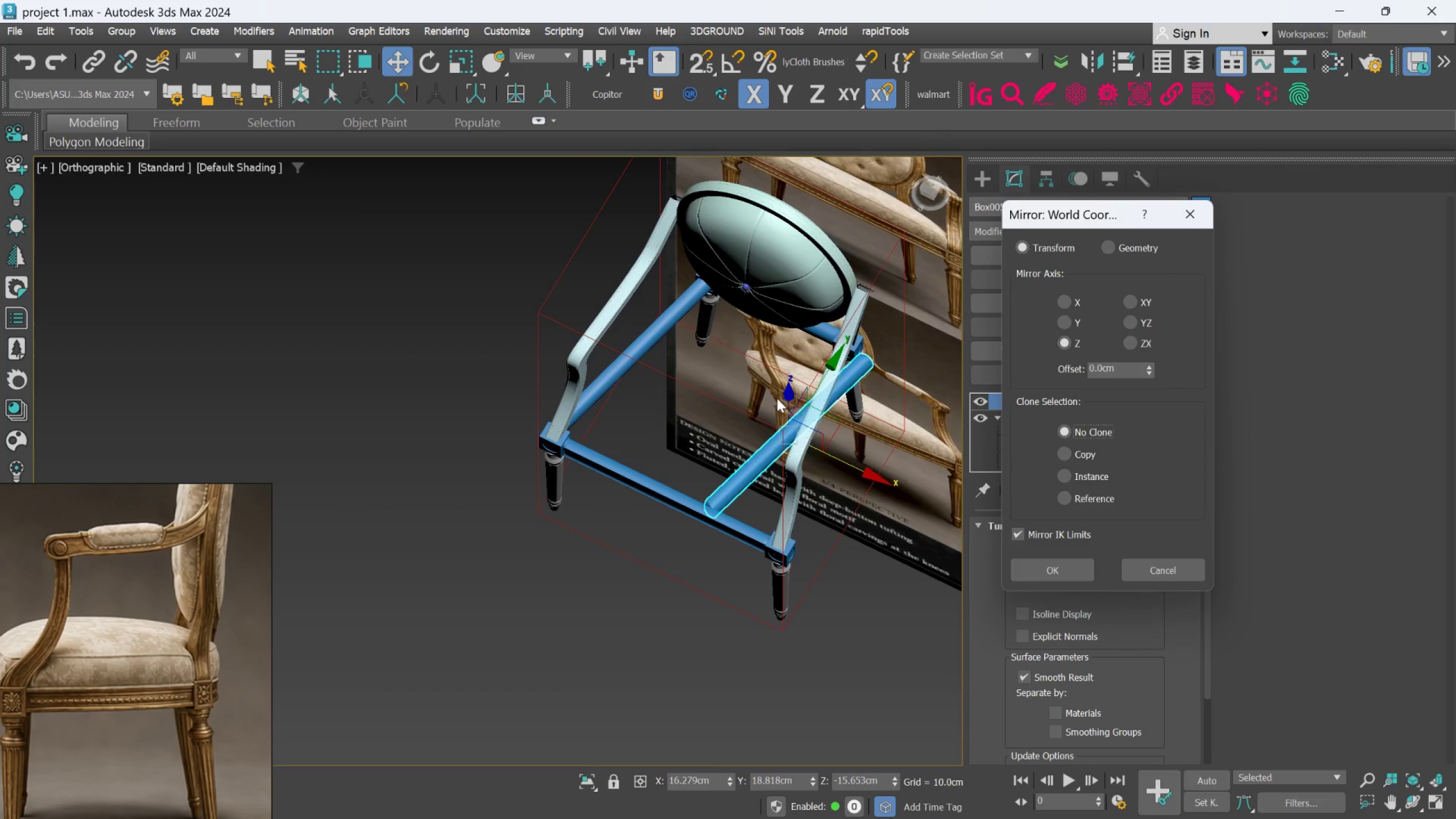 
scroll: coordinate [777, 398], scroll_direction: up, amount: 1.0
 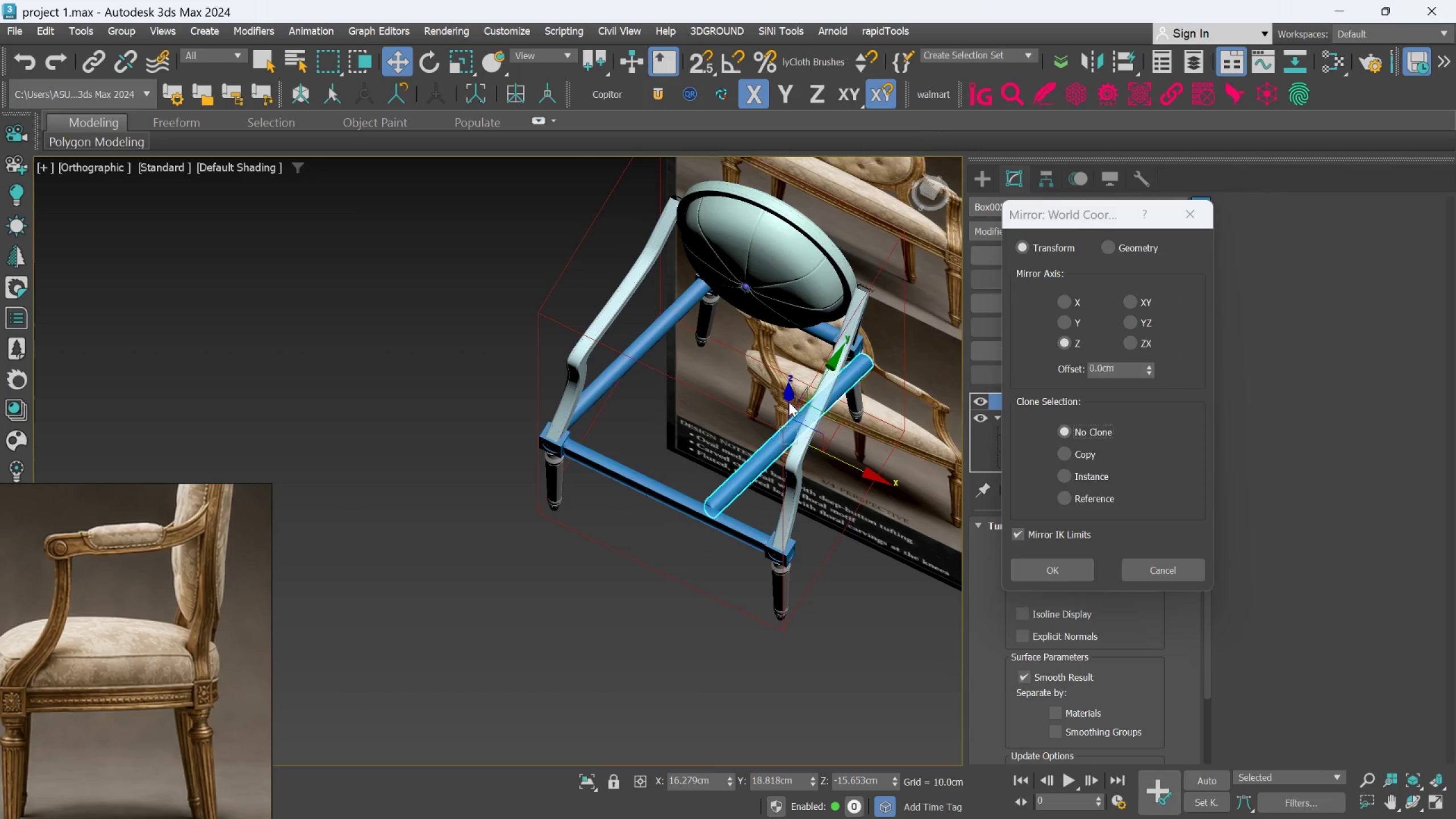 
hold_key(key=AltLeft, duration=0.33)
 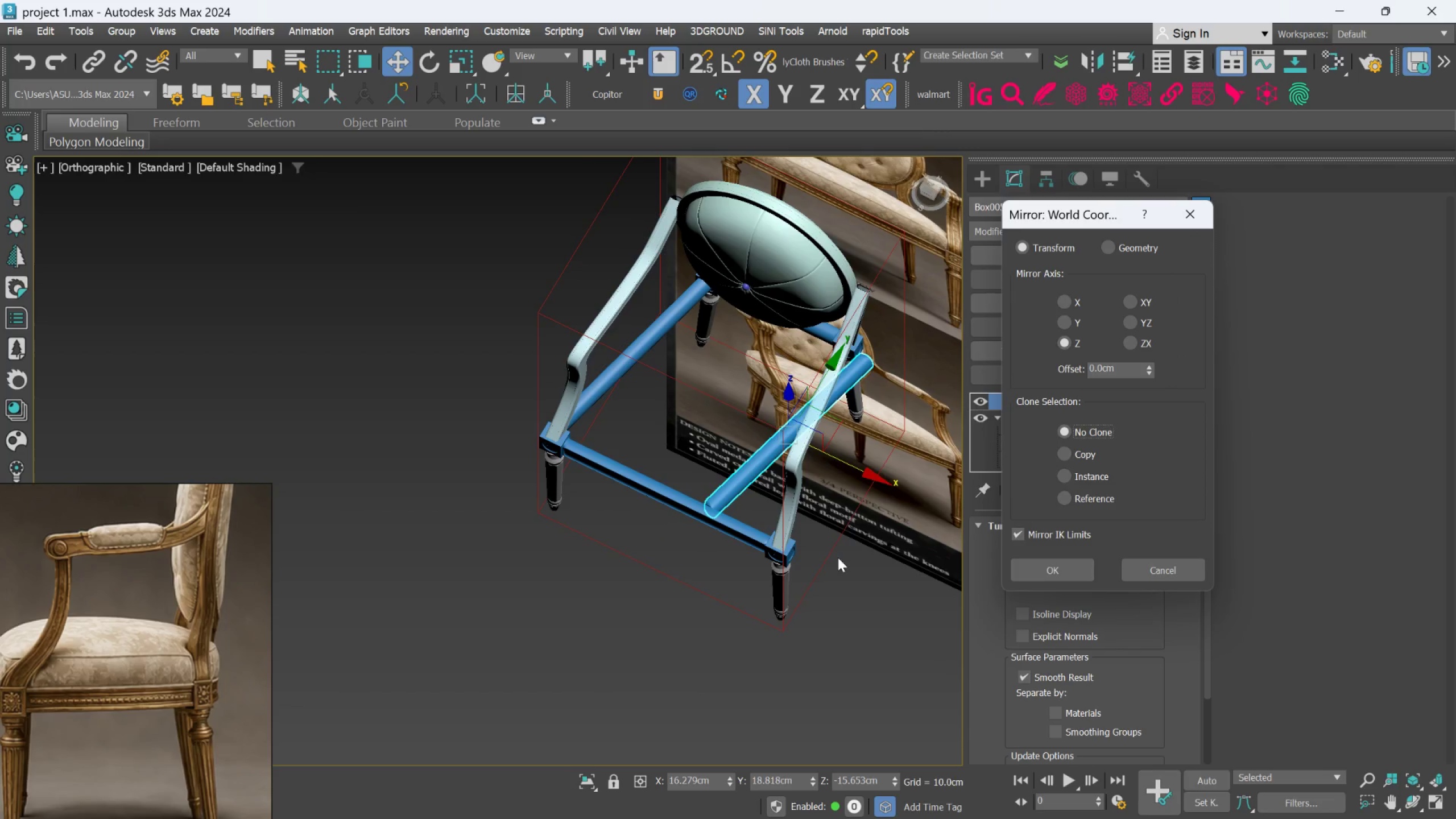 
key(Alt+AltLeft)
 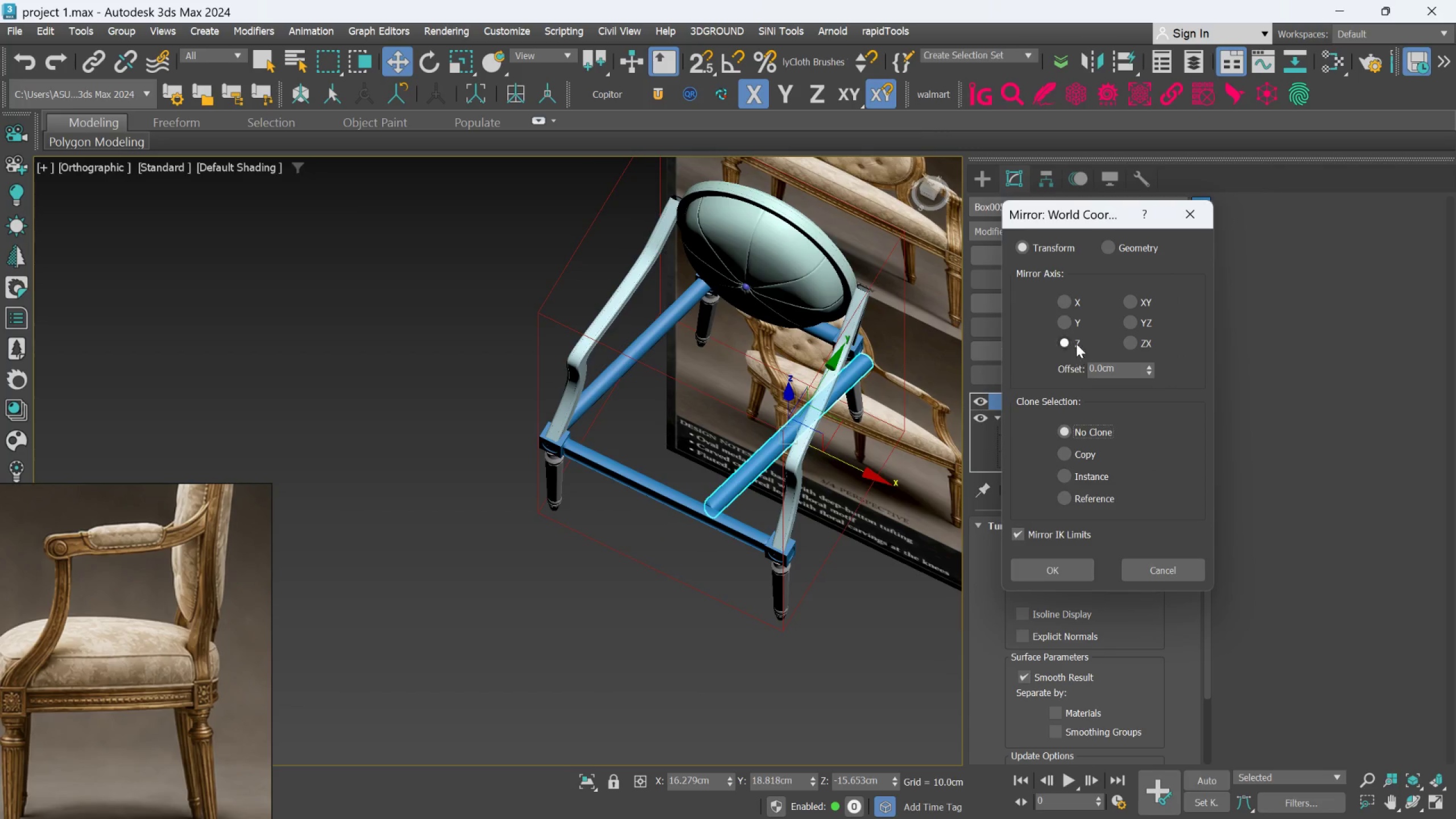 
left_click([1072, 325])
 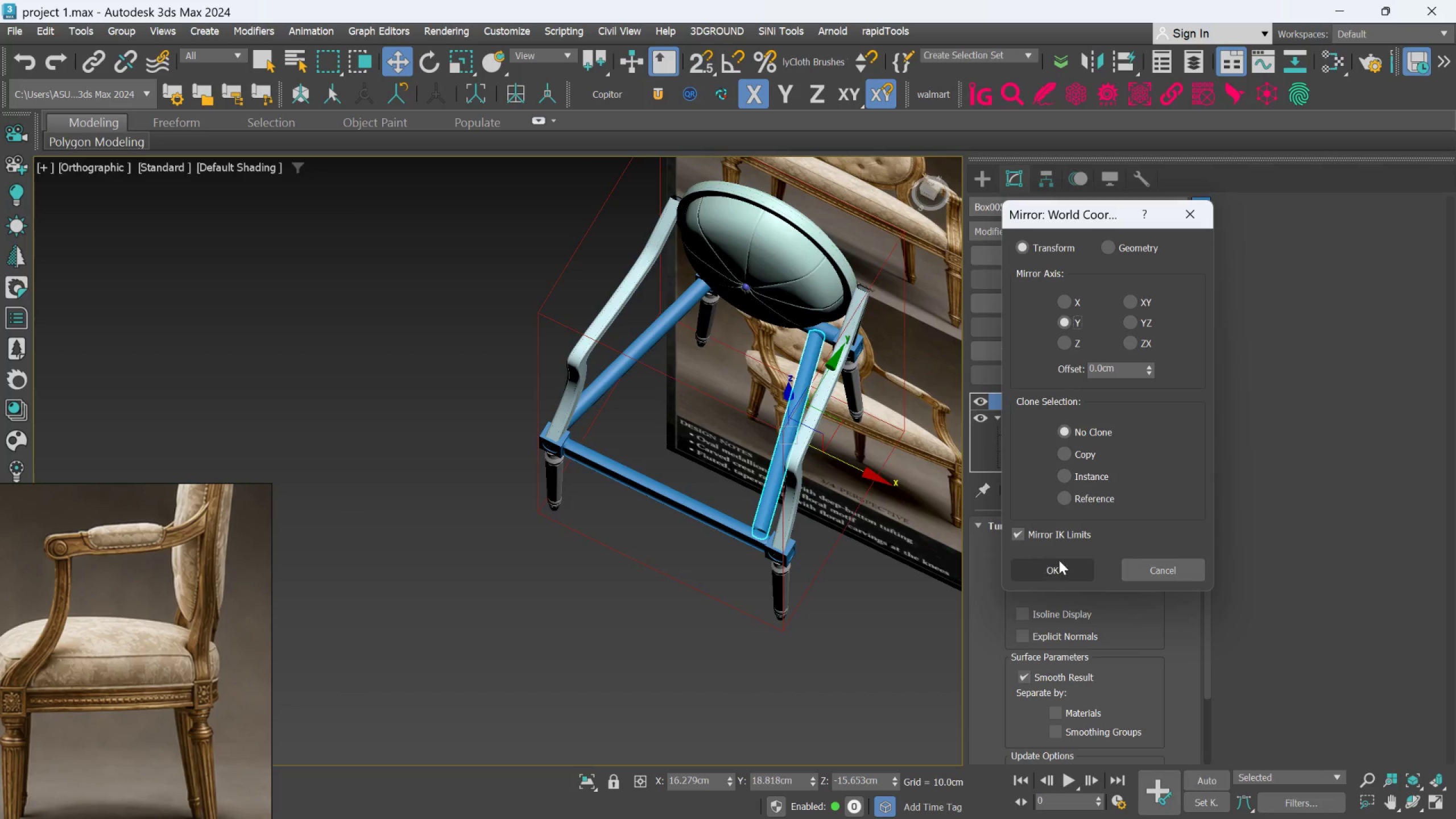 
left_click([1053, 576])
 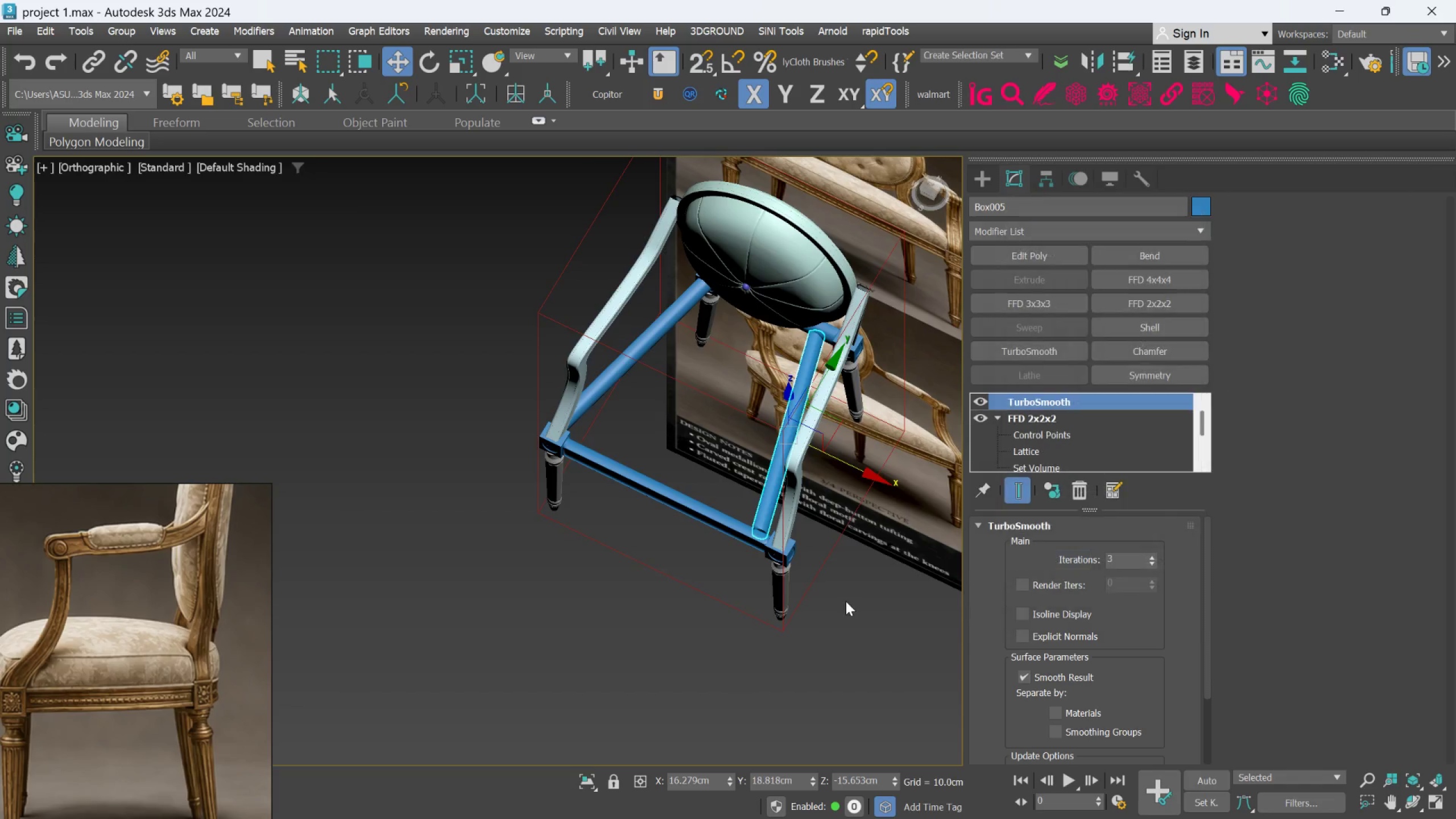 
hold_key(key=AltLeft, duration=0.72)
 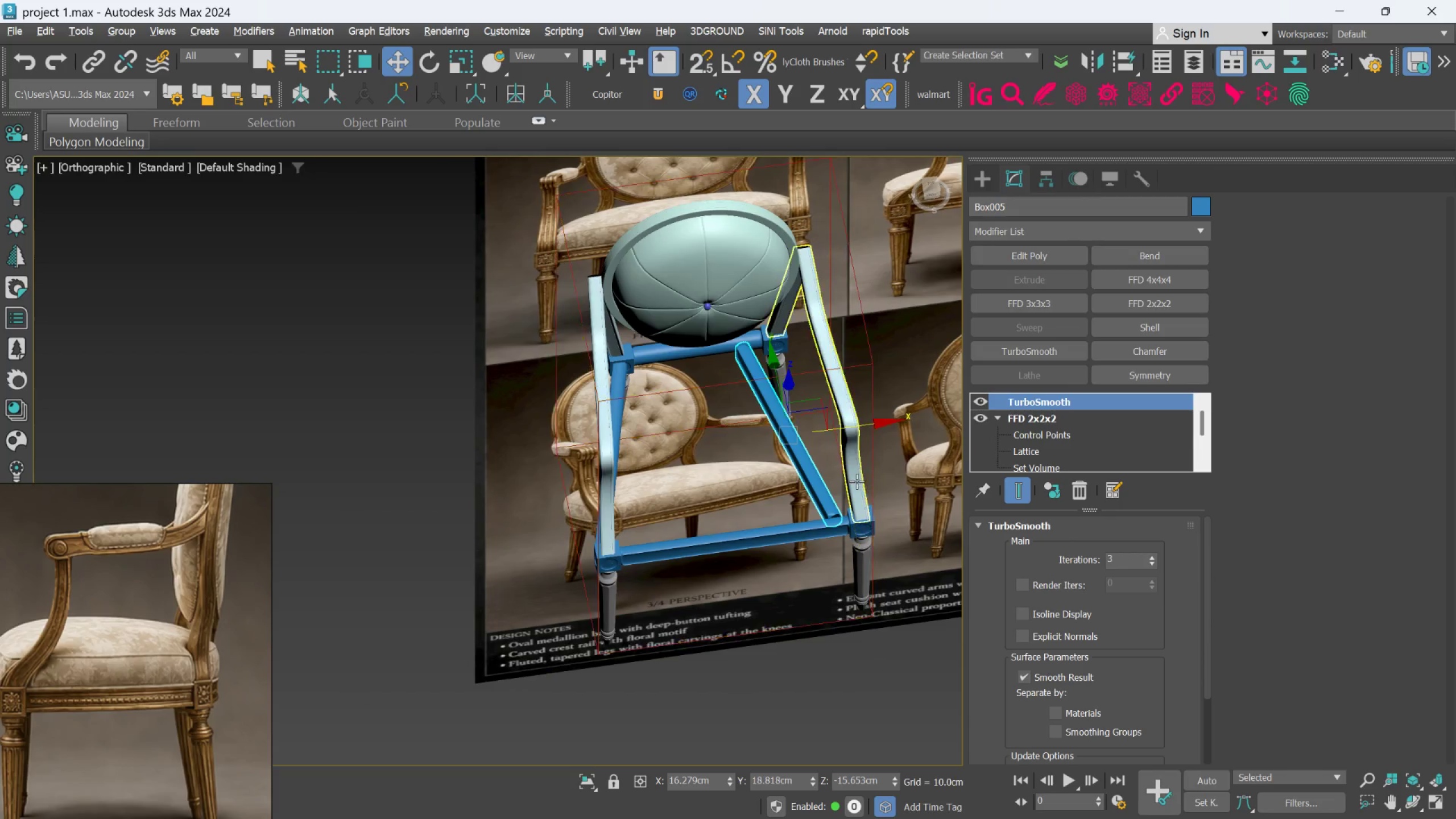 
scroll: coordinate [853, 473], scroll_direction: up, amount: 2.0
 